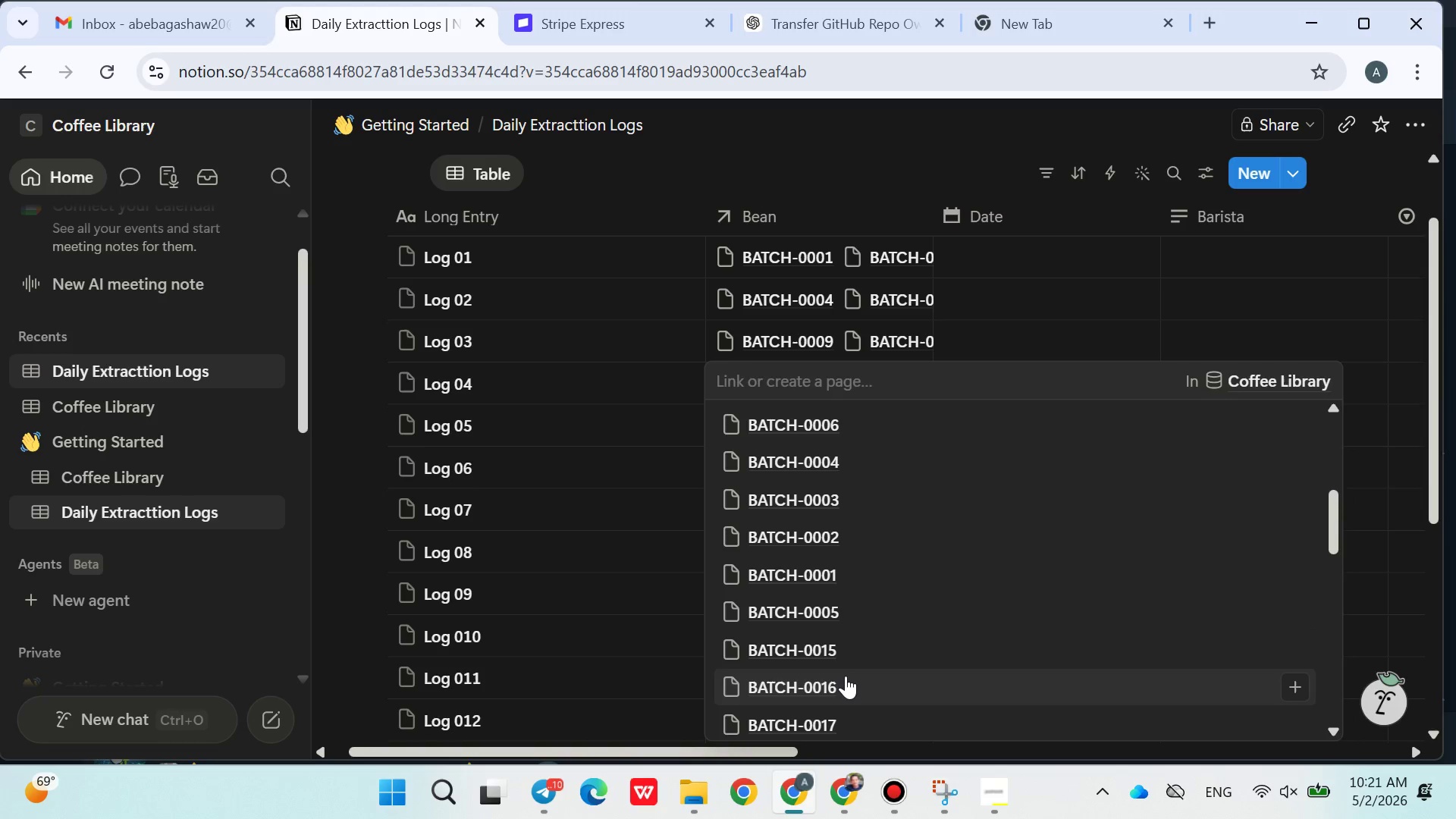 
left_click([846, 676])
 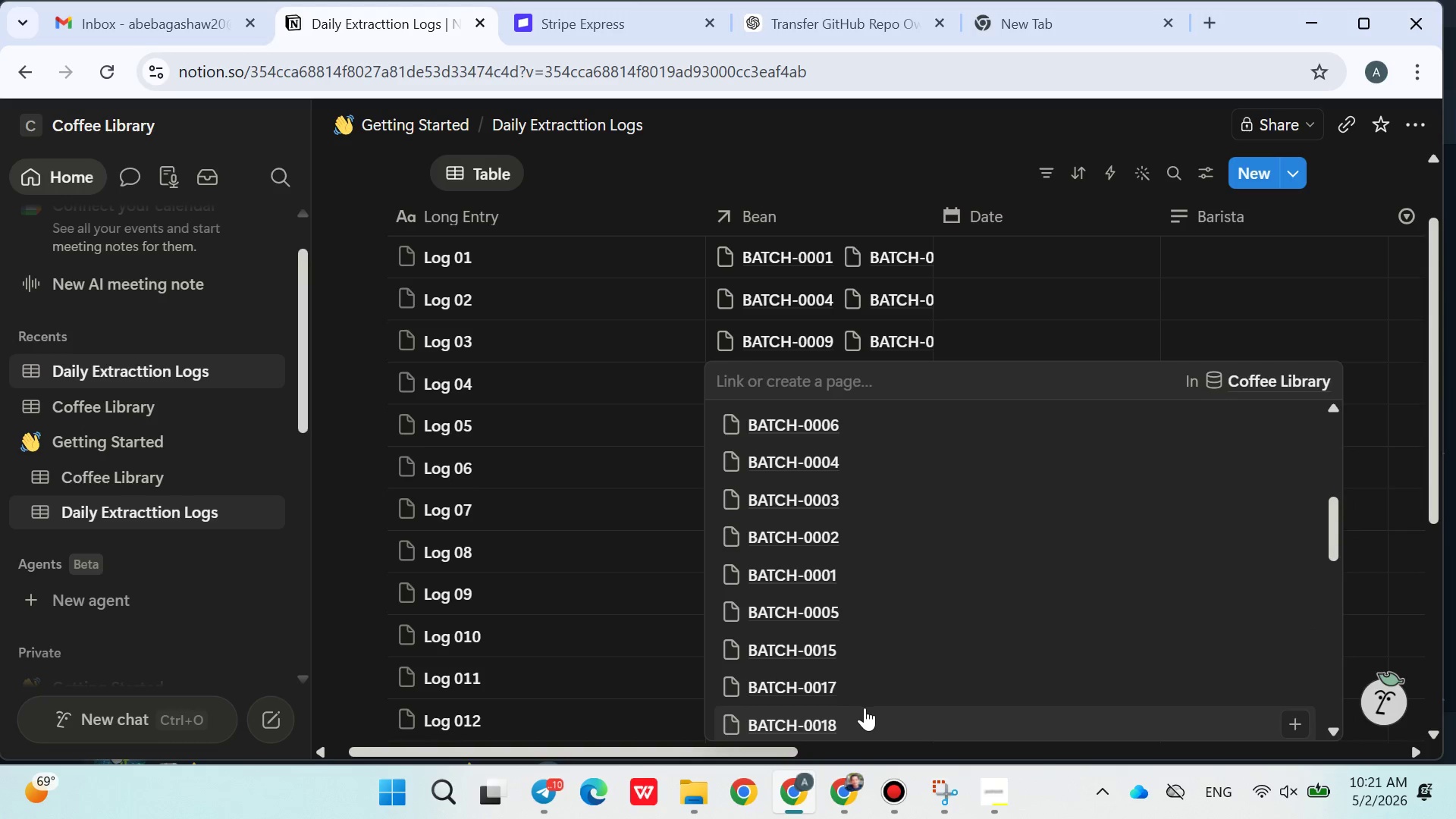 
left_click([864, 708])
 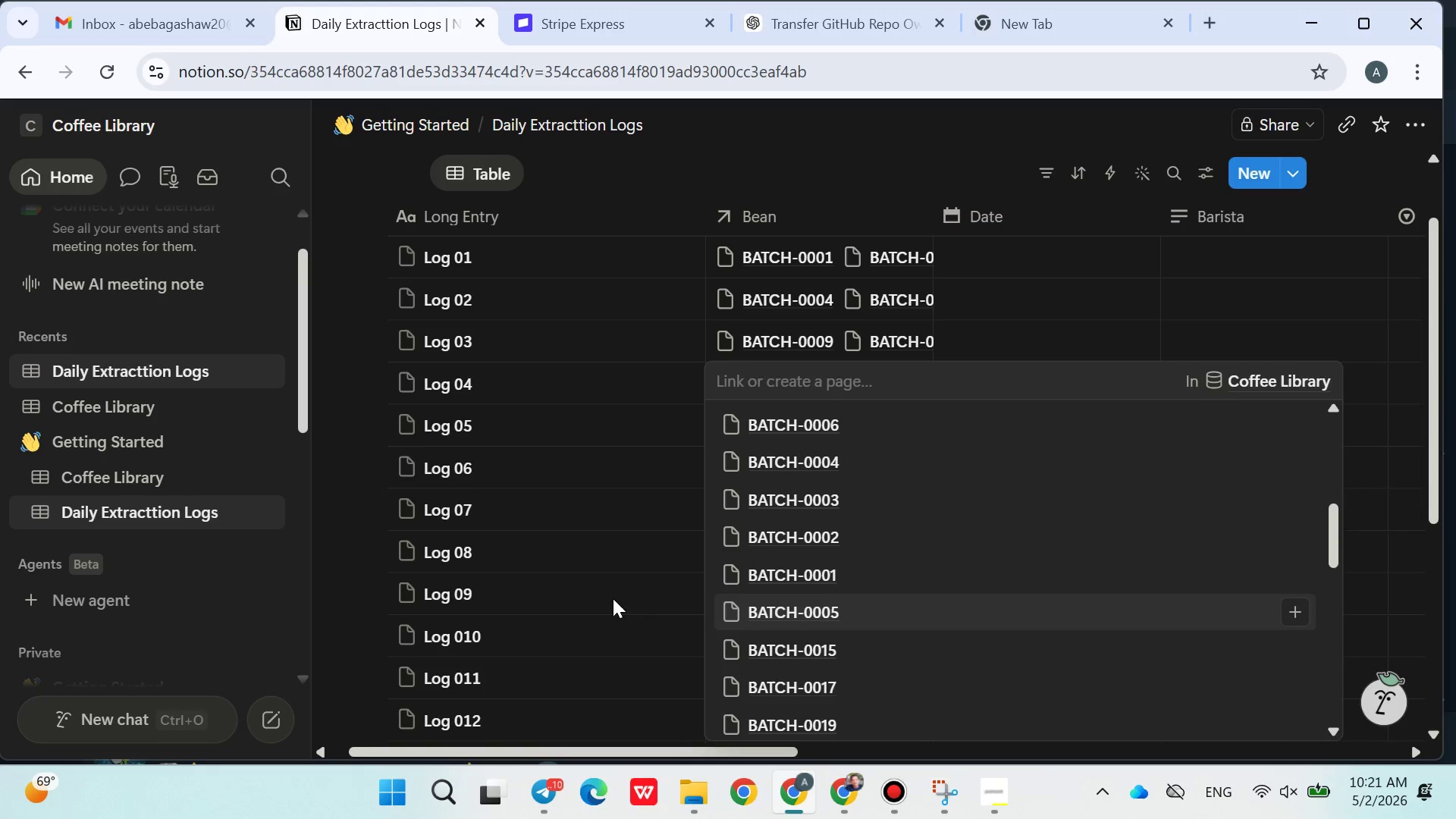 
left_click([613, 598])
 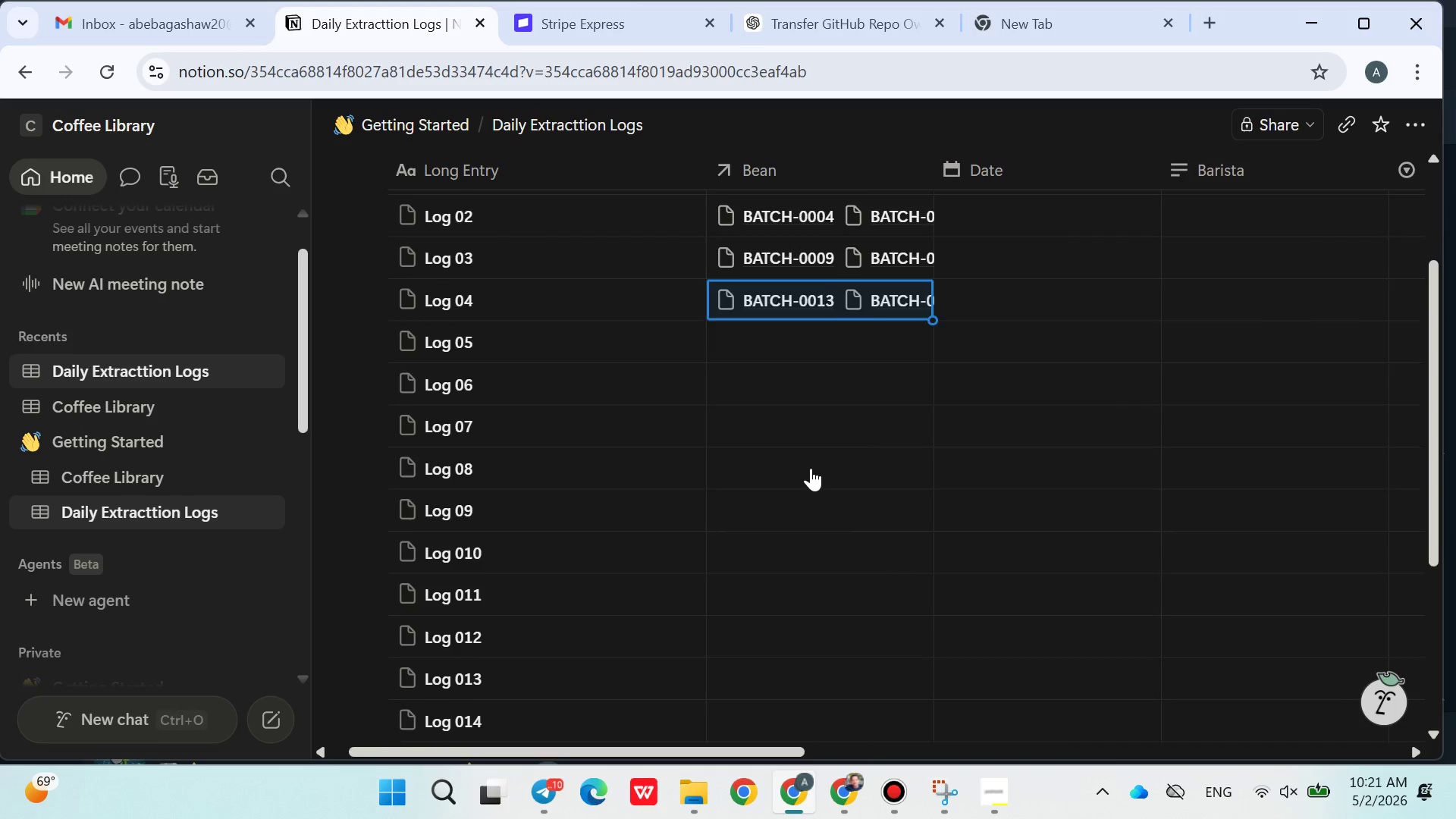 
left_click([772, 356])
 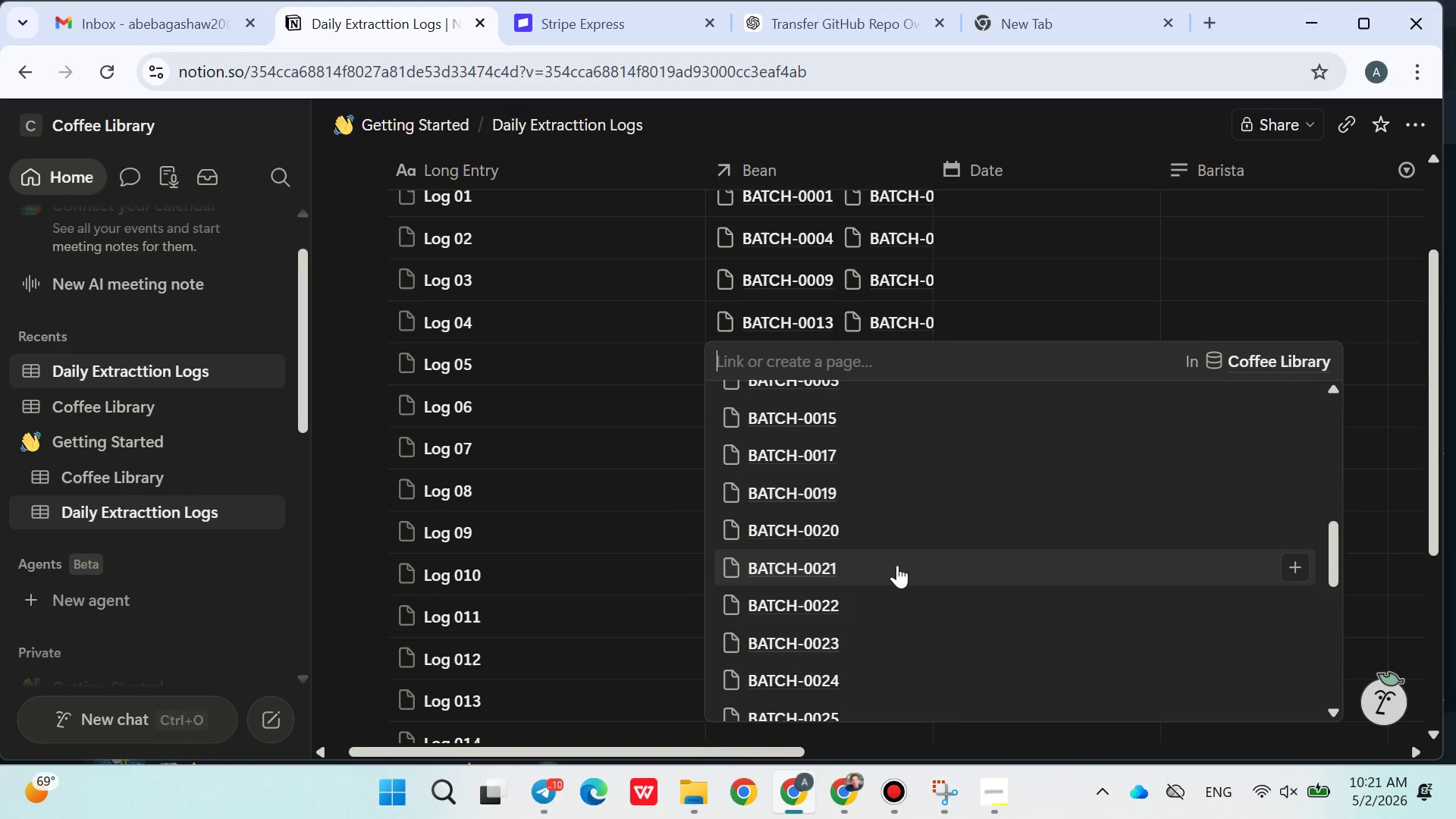 
wait(7.44)
 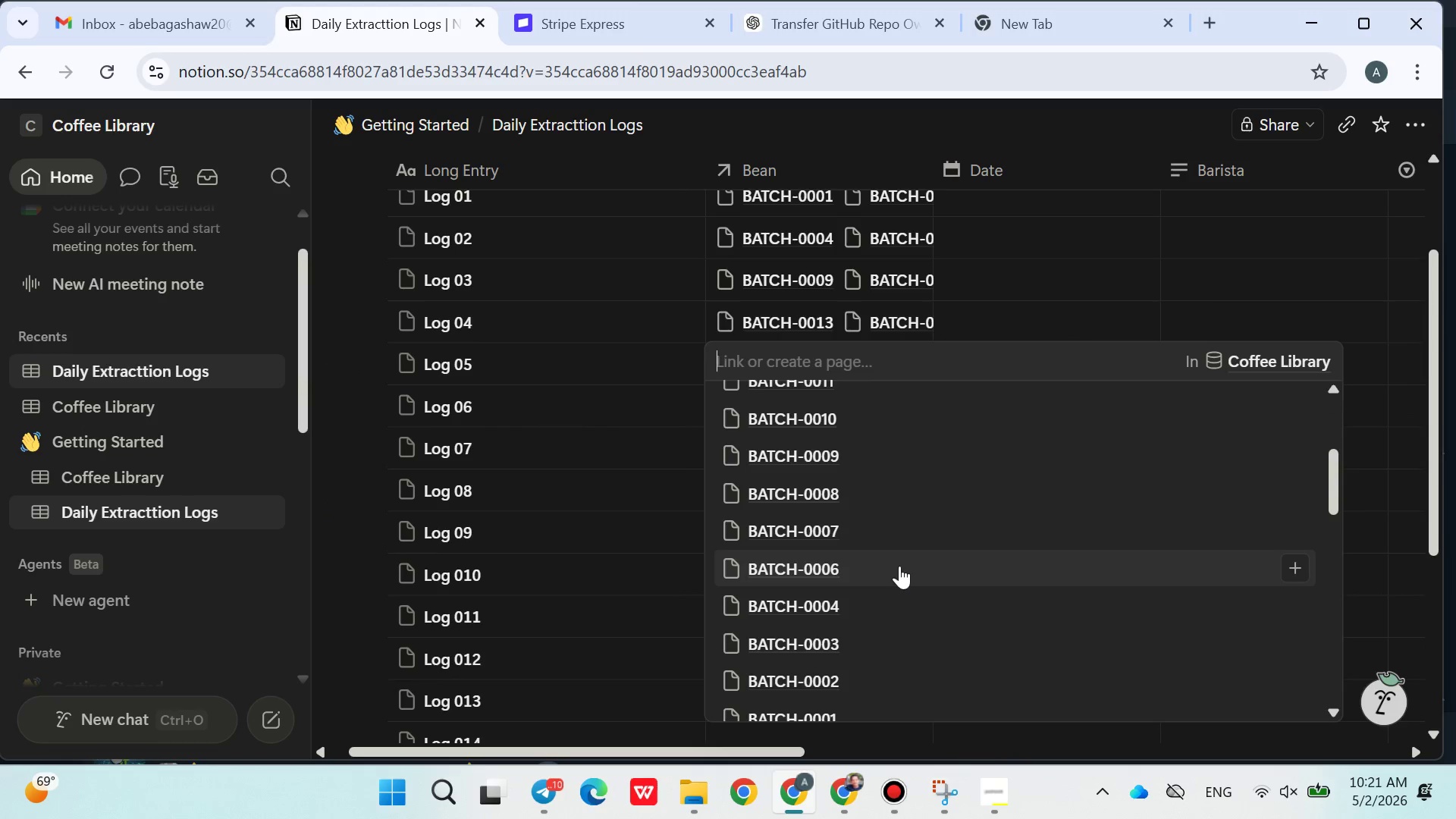 
left_click([841, 467])
 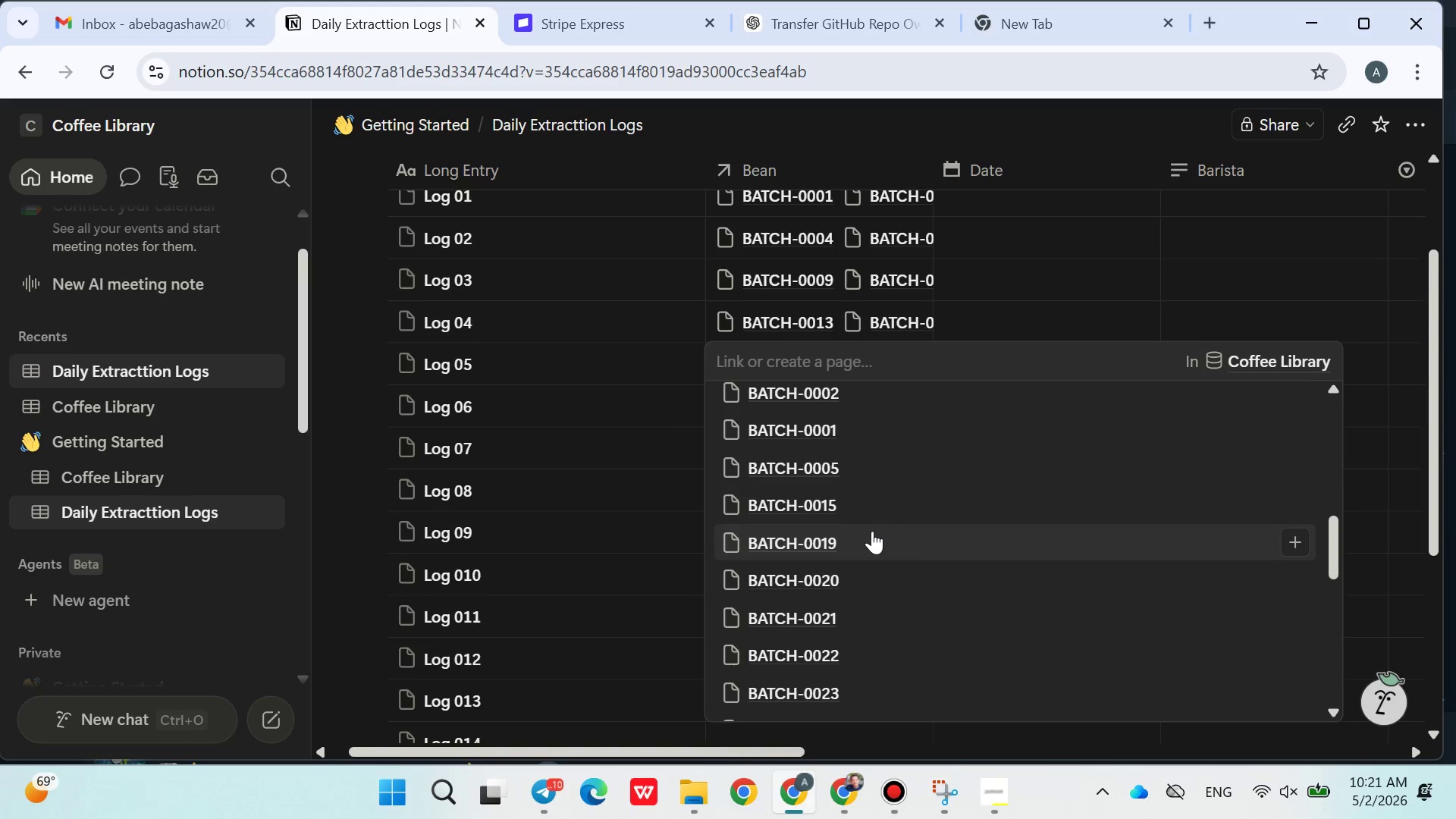 
left_click([839, 531])
 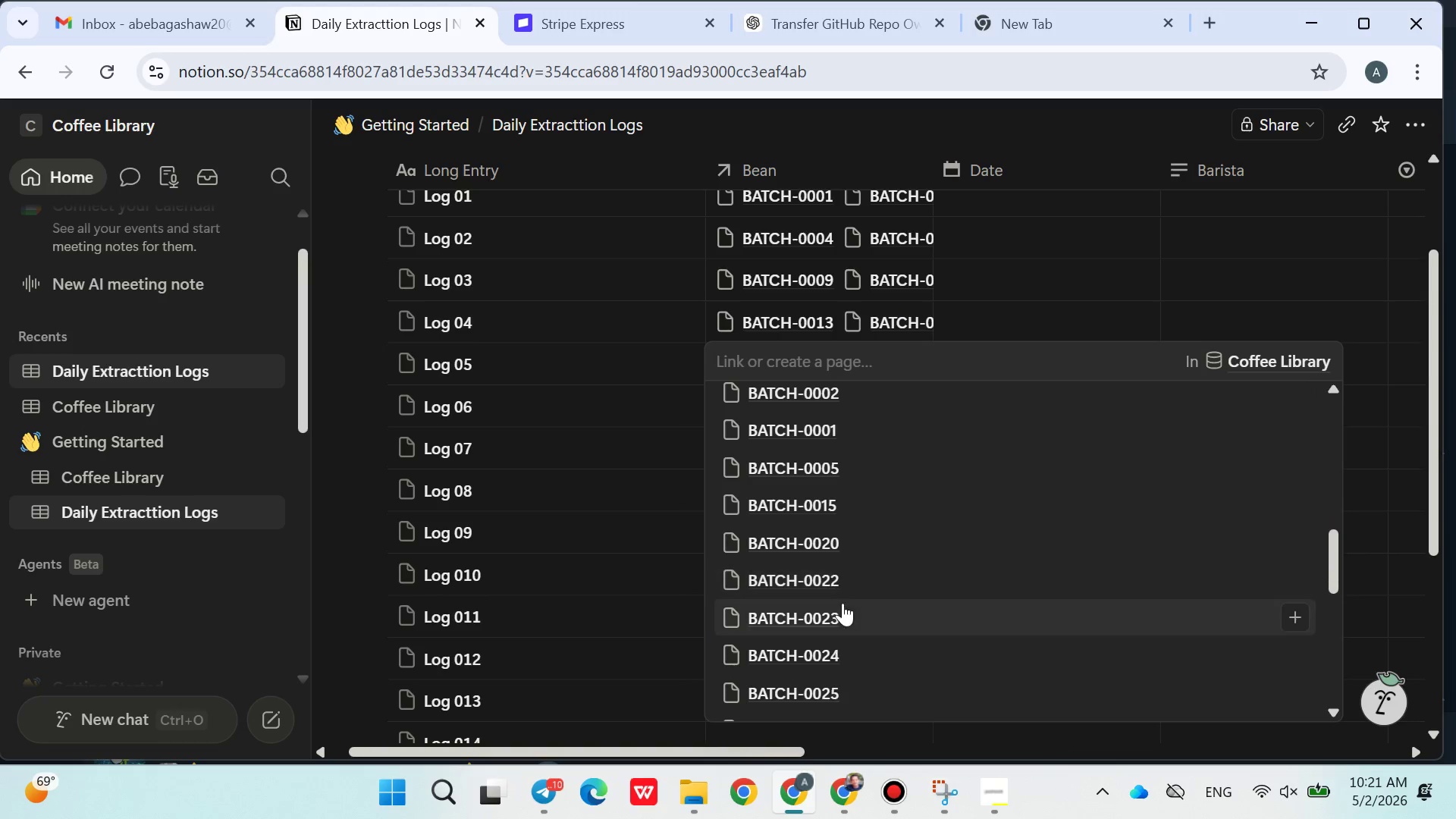 
double_click([842, 606])
 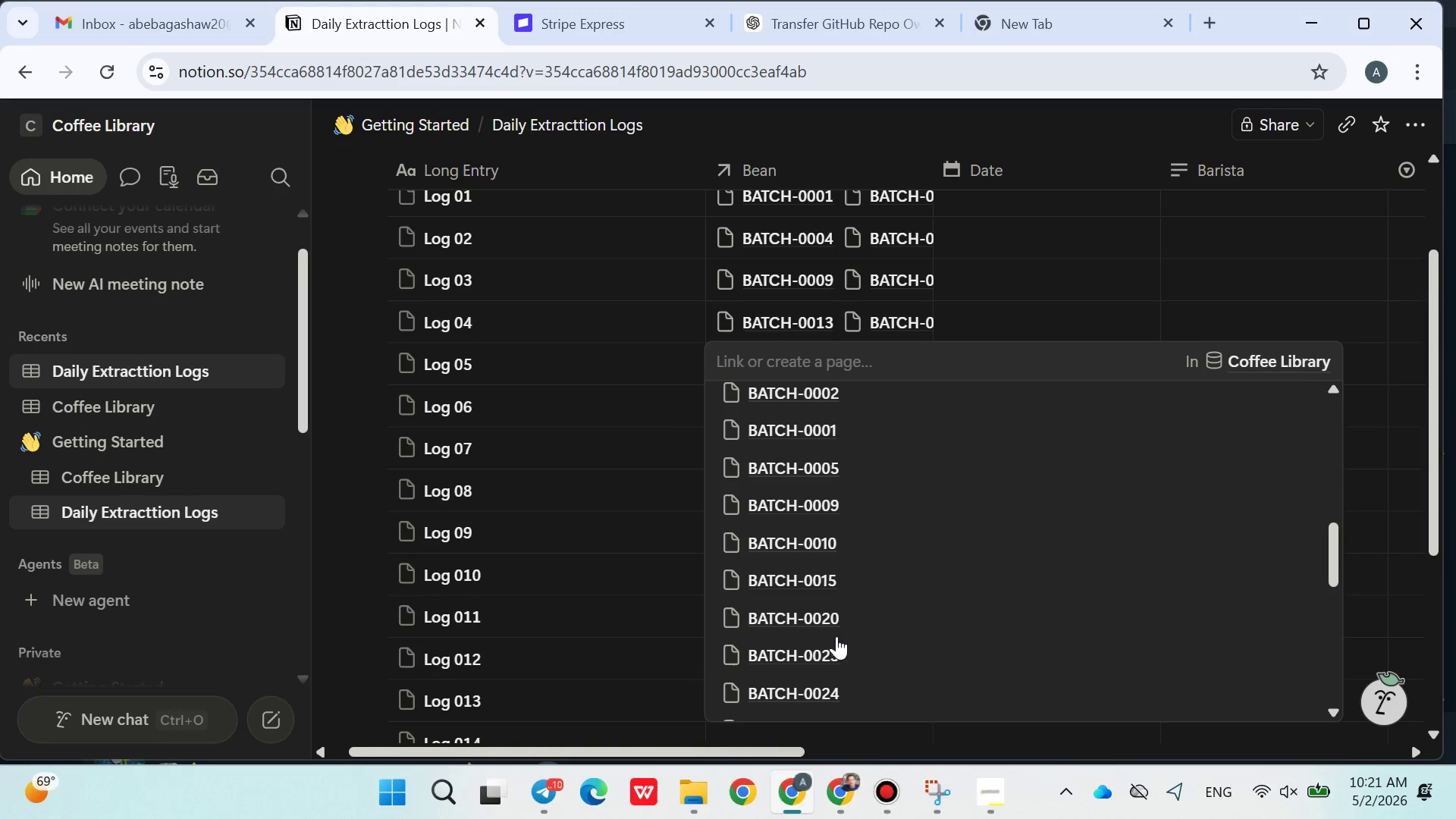 
left_click([836, 636])
 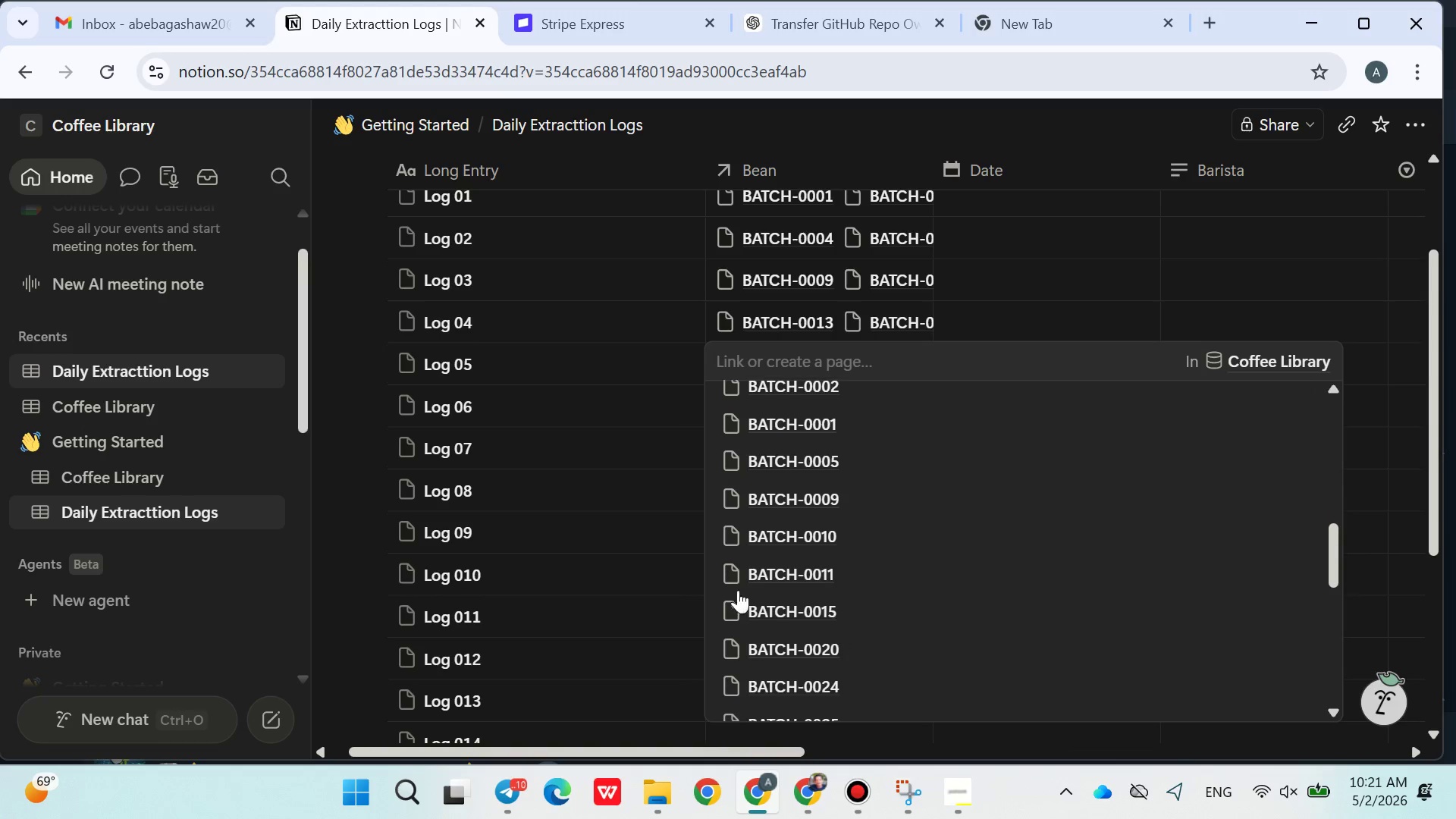 
left_click([610, 579])
 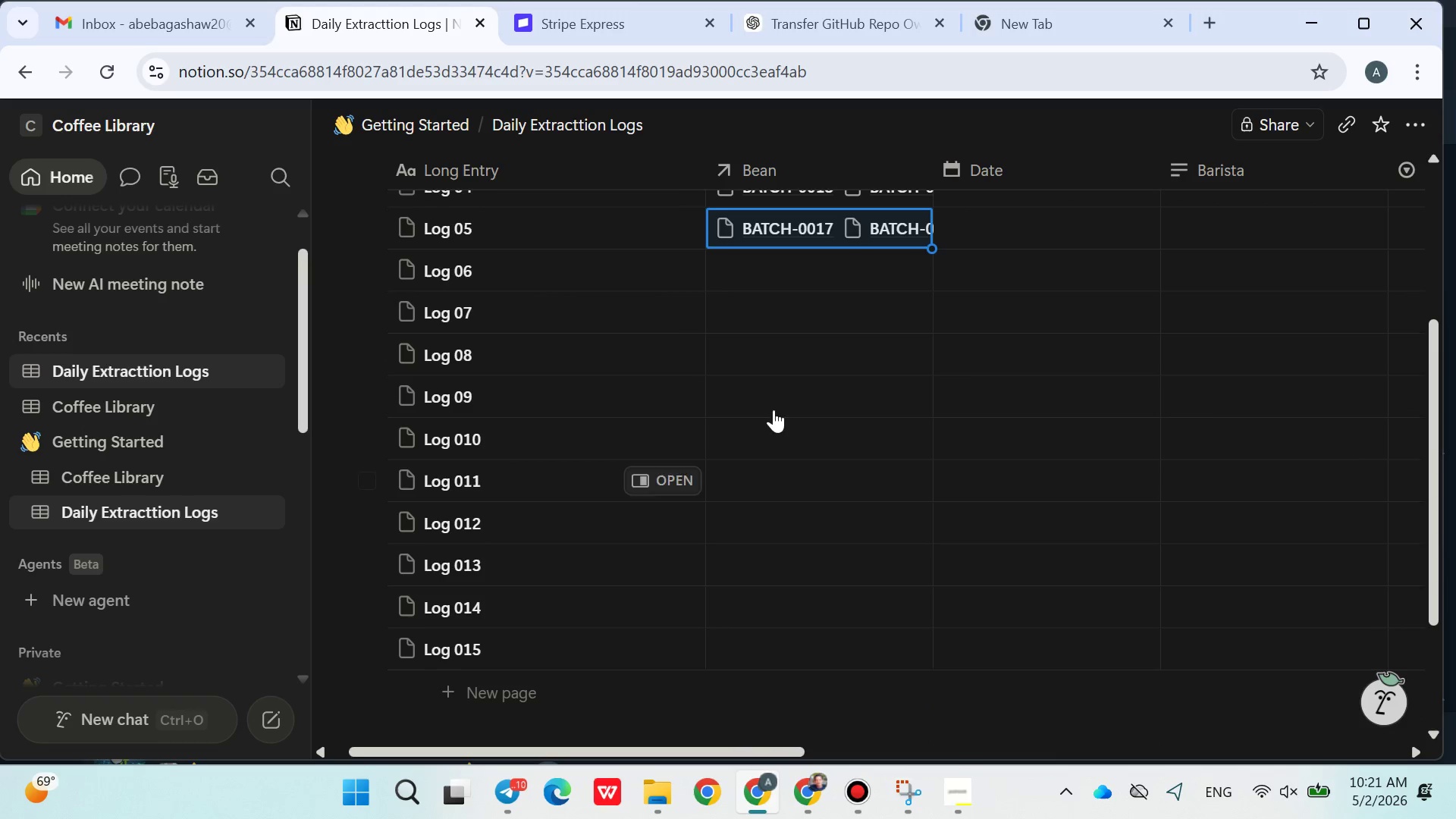 
left_click([751, 279])
 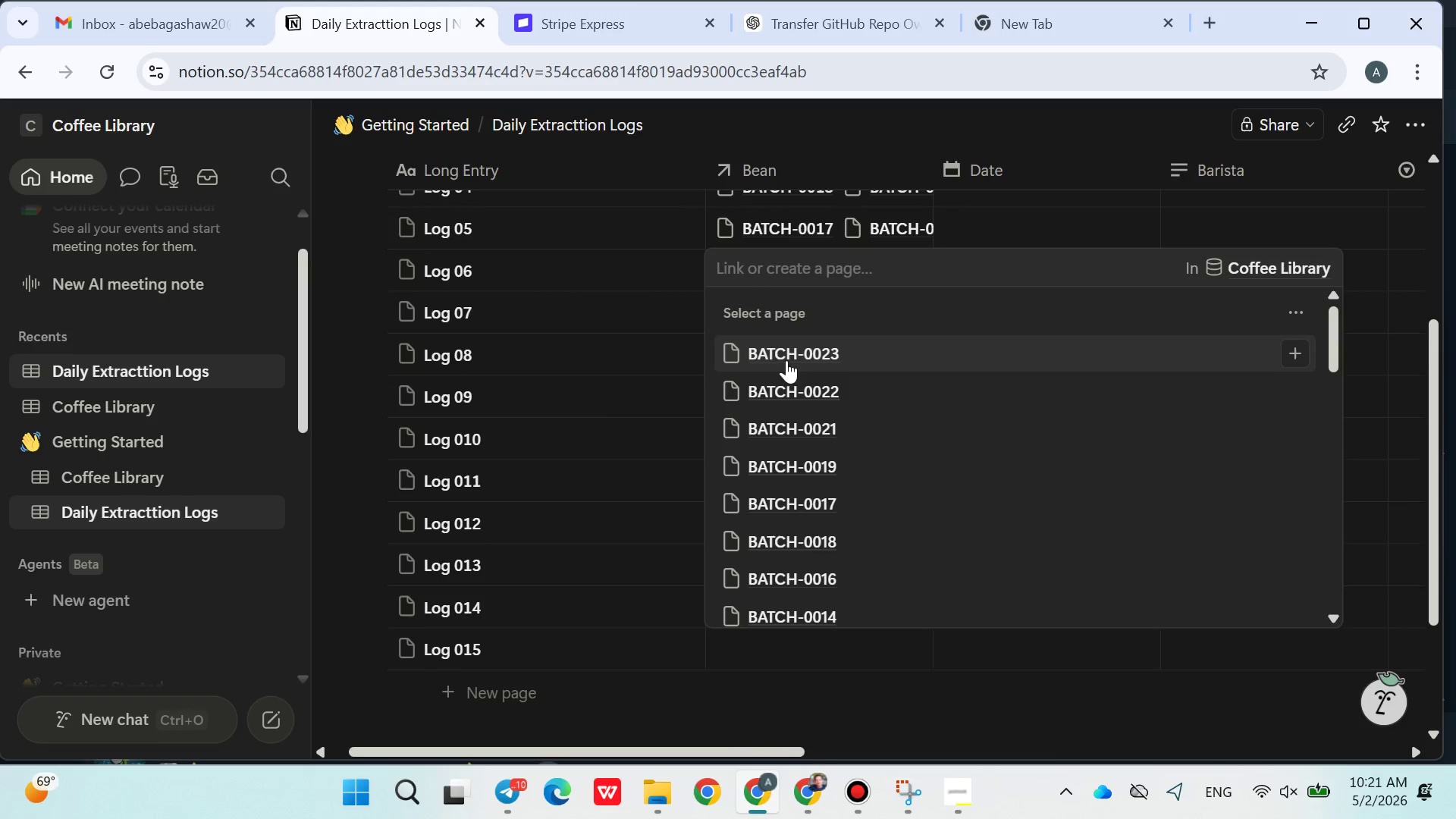 
scroll: coordinate [869, 554], scroll_direction: down, amount: 6.0
 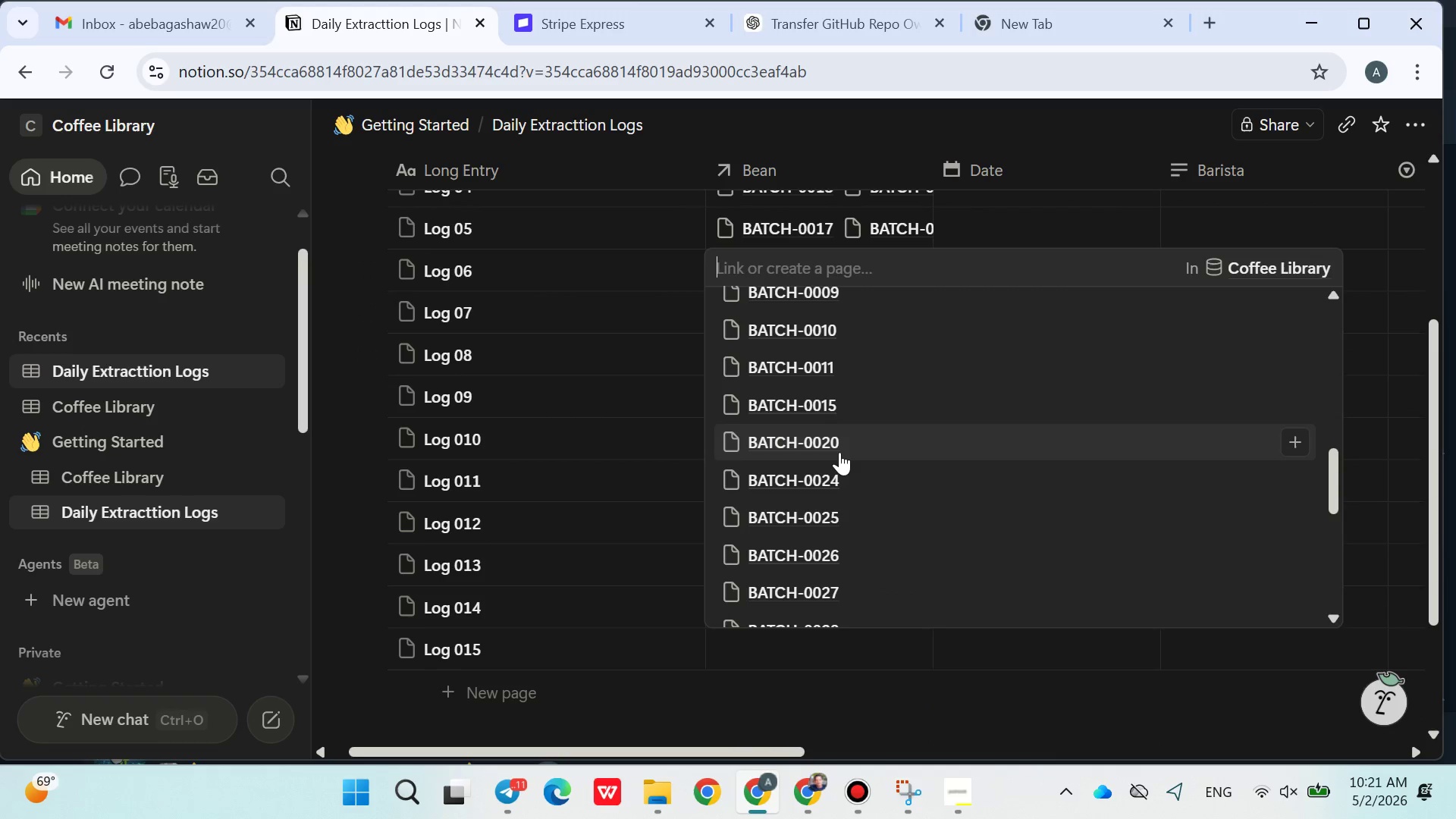 
left_click([840, 468])
 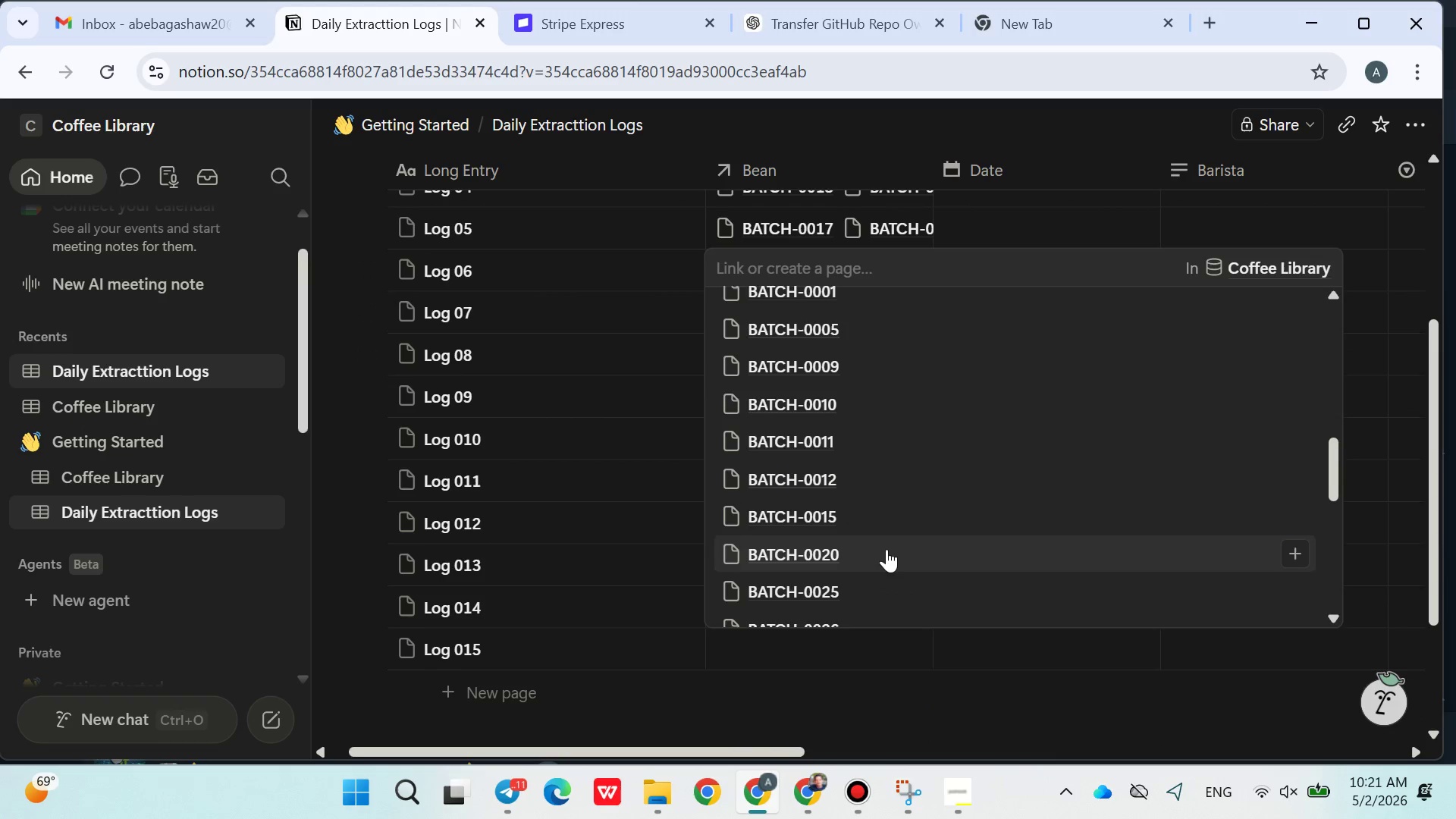 
left_click([847, 571])
 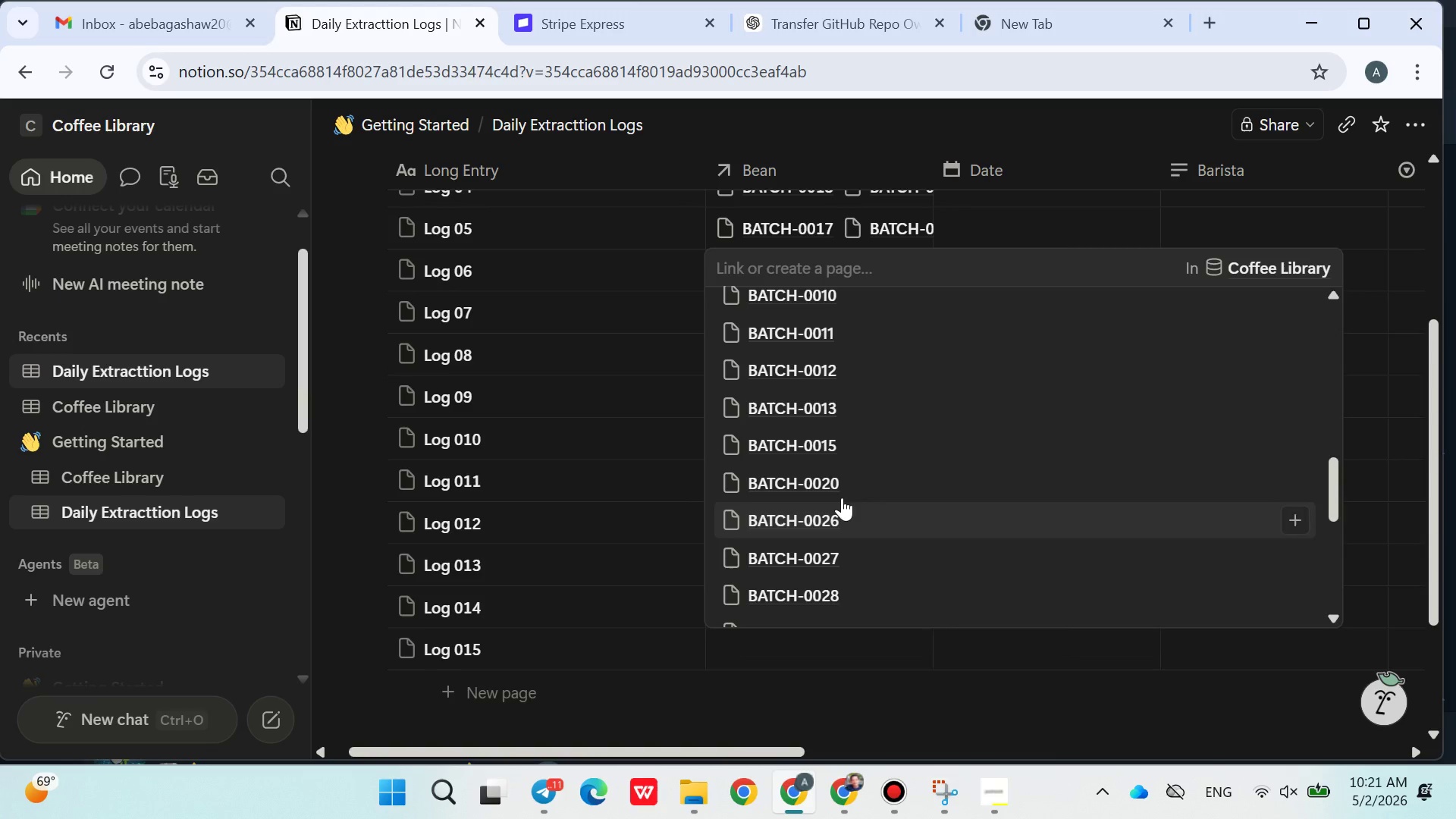 
left_click([846, 516])
 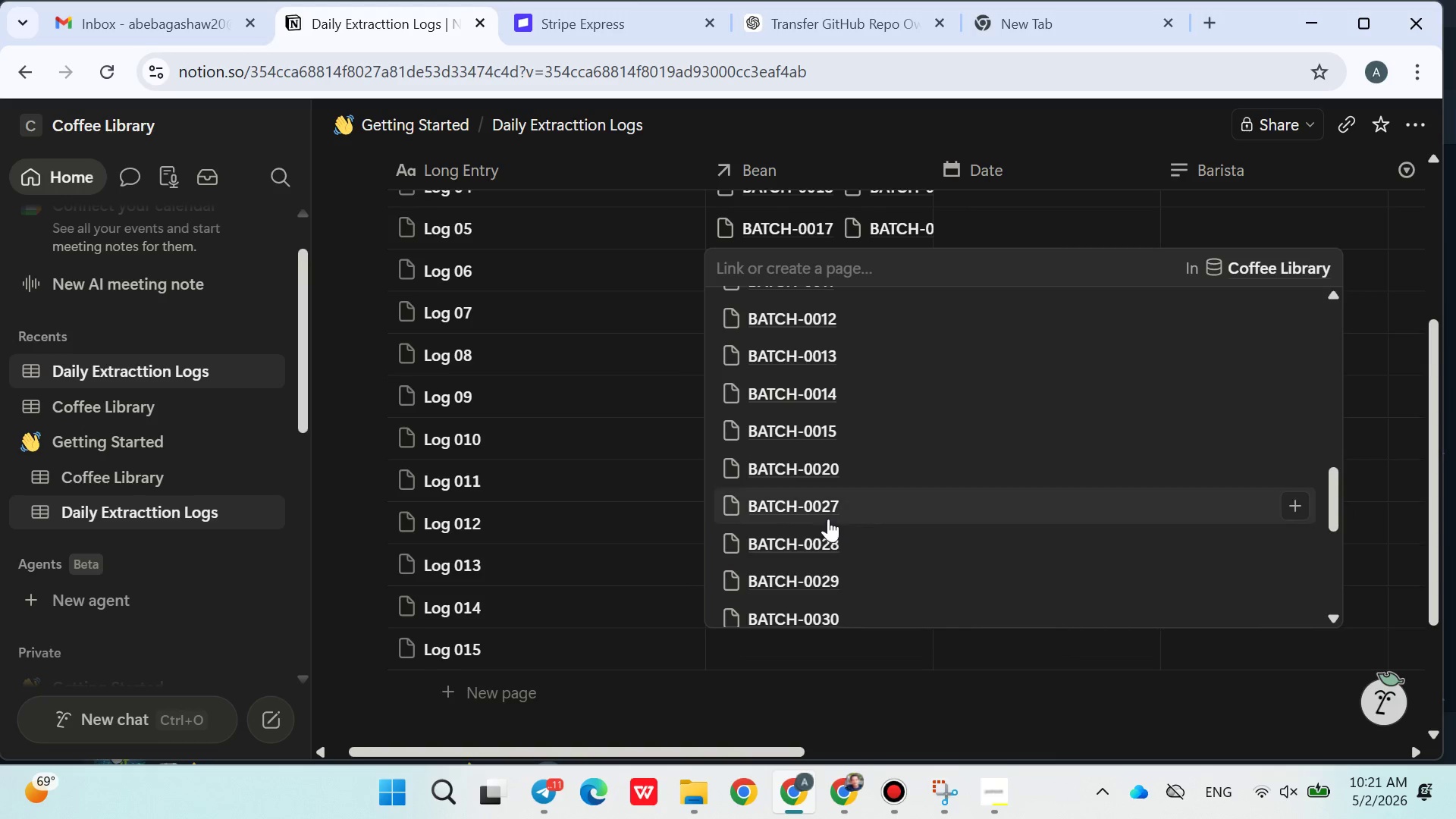 
left_click([828, 519])
 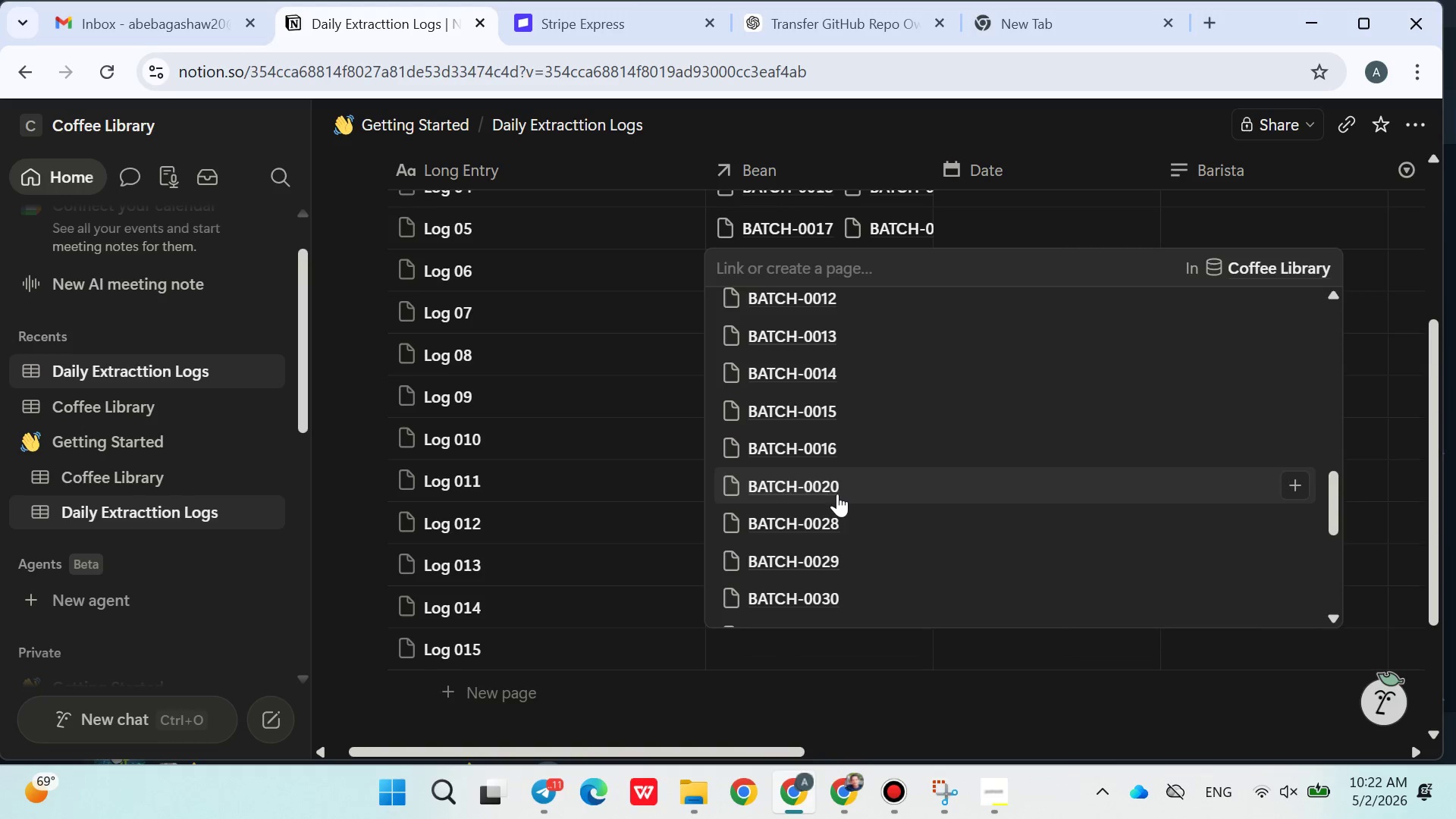 
left_click([840, 509])
 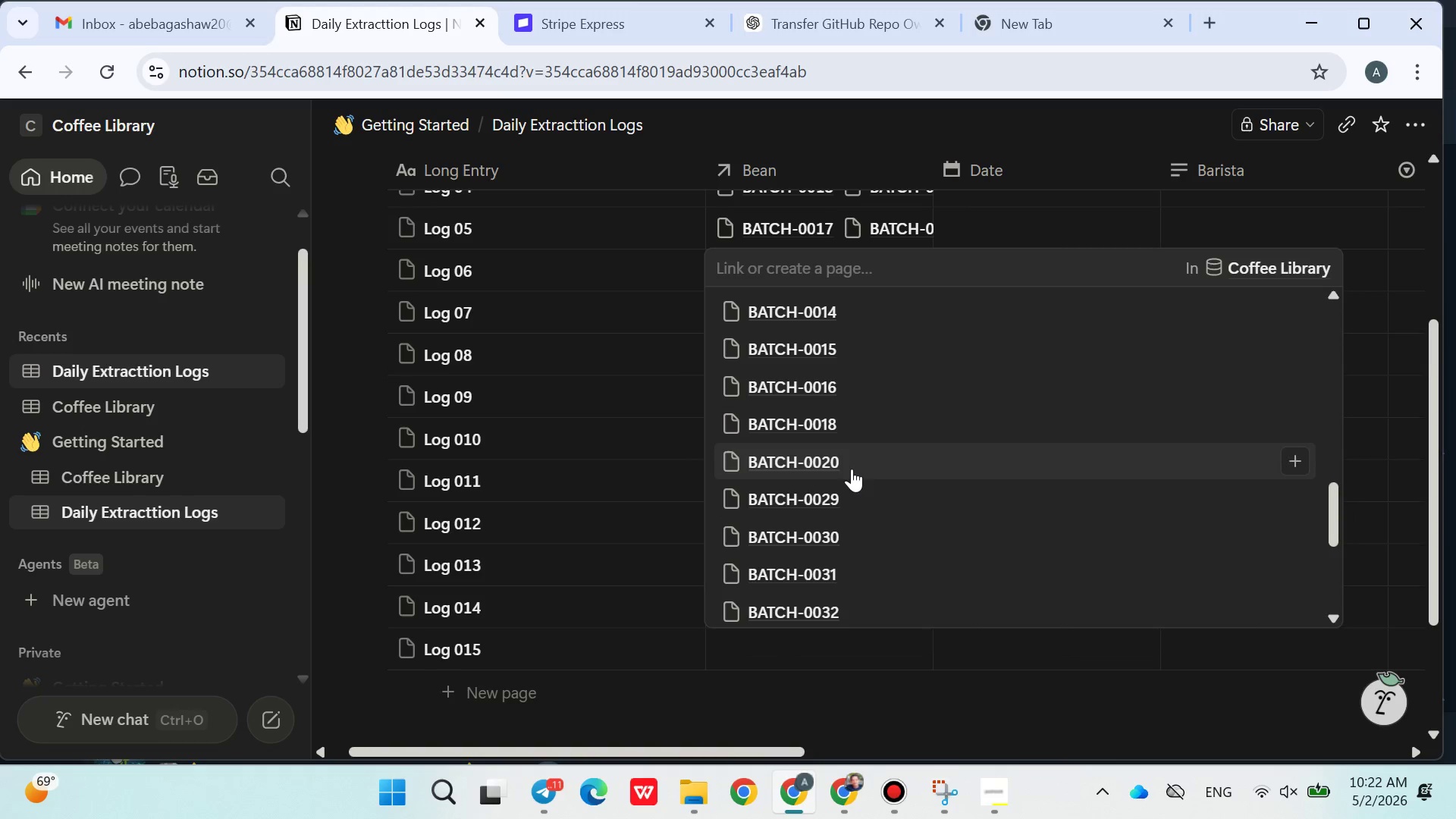 
left_click([847, 491])
 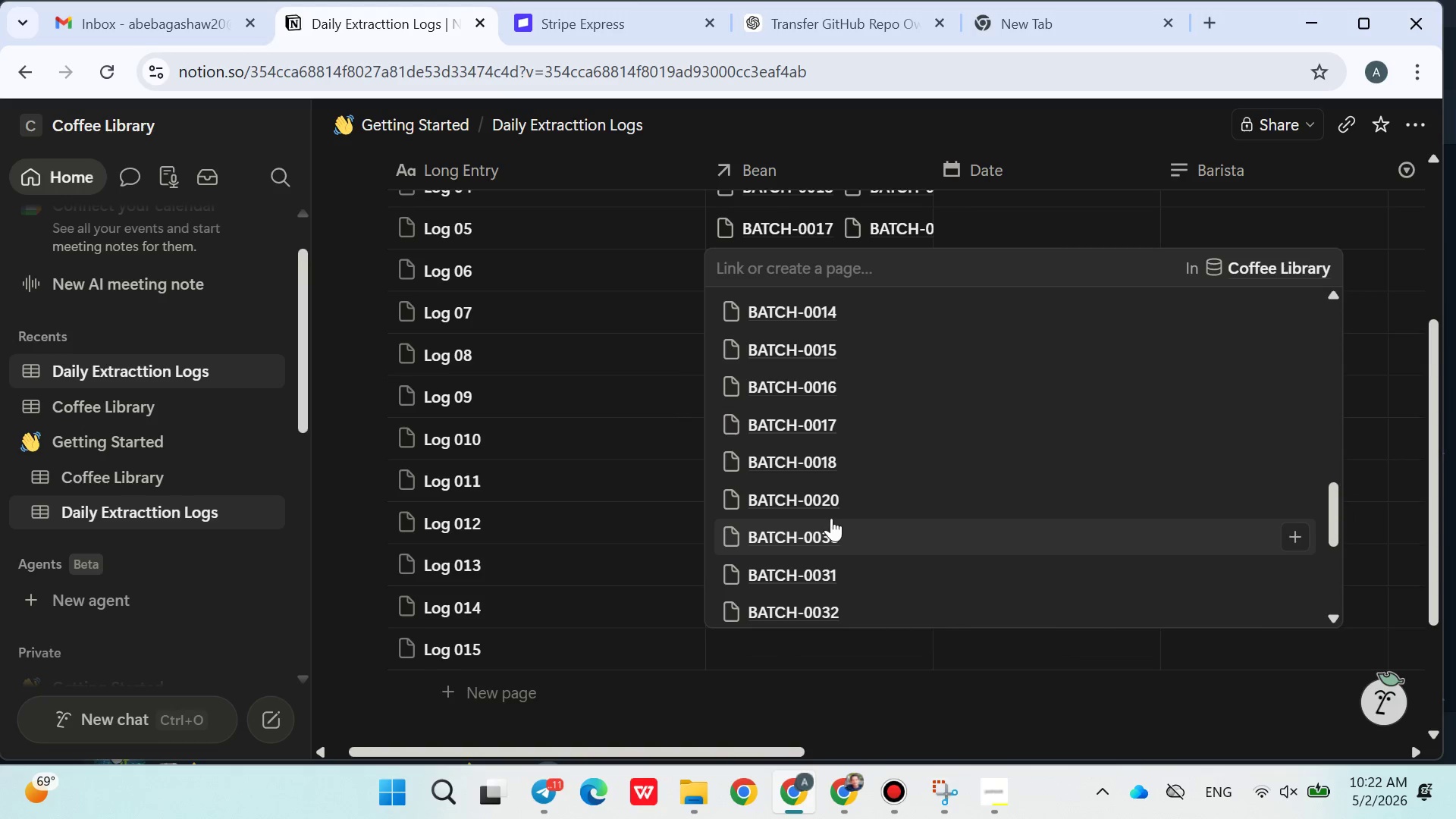 
double_click([673, 556])
 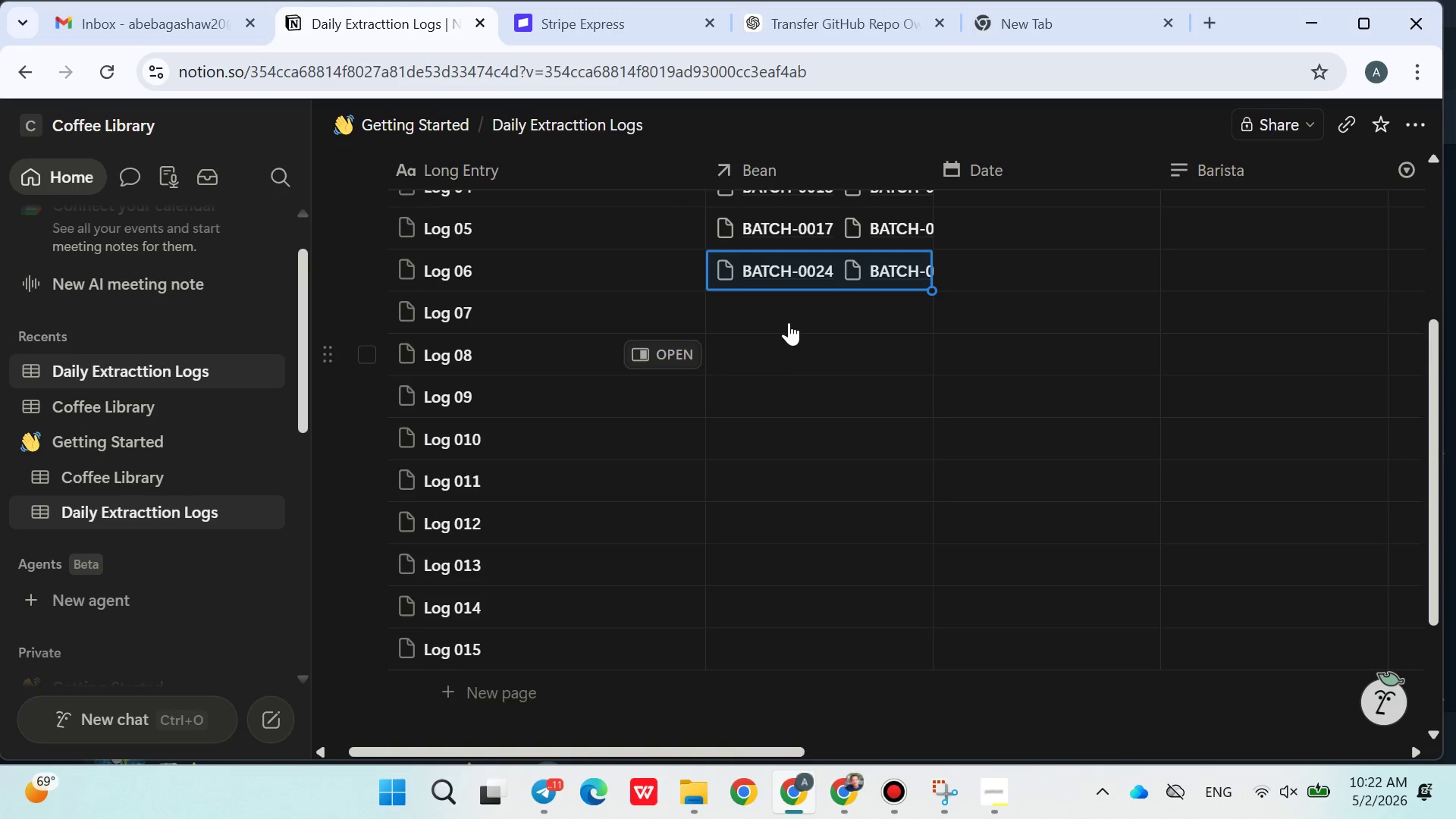 
left_click([784, 315])
 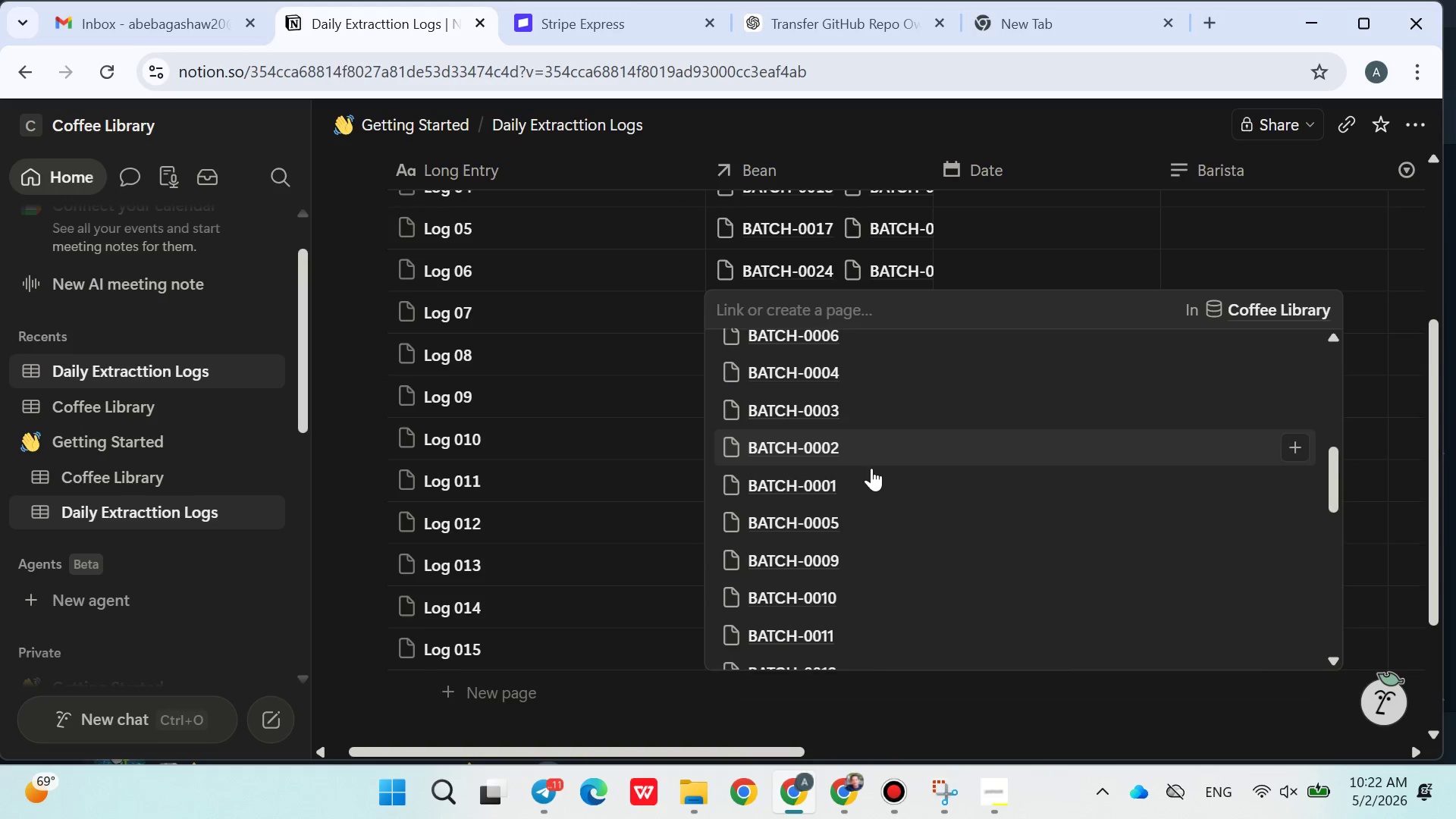 
wait(10.25)
 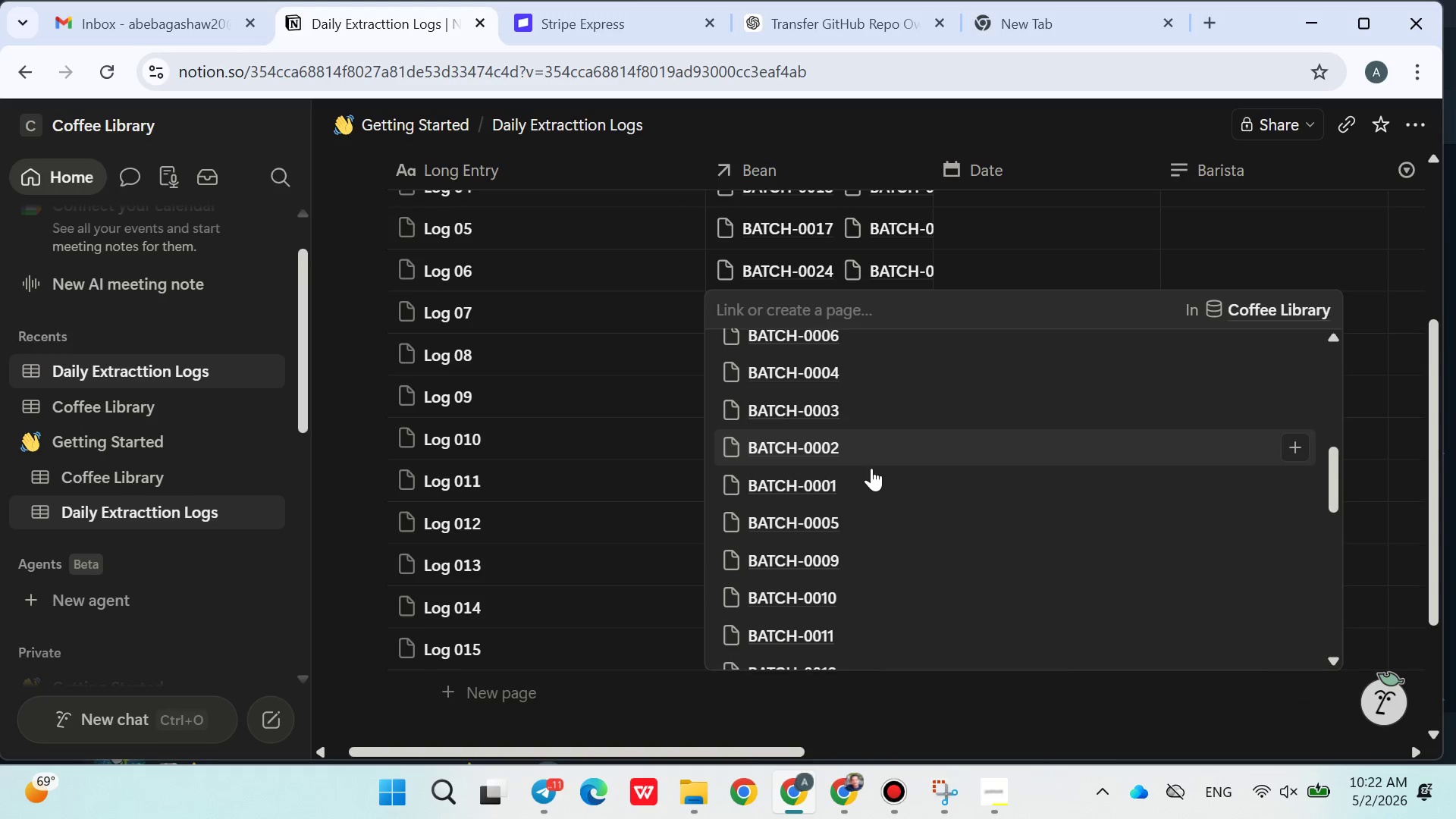 
left_click([849, 539])
 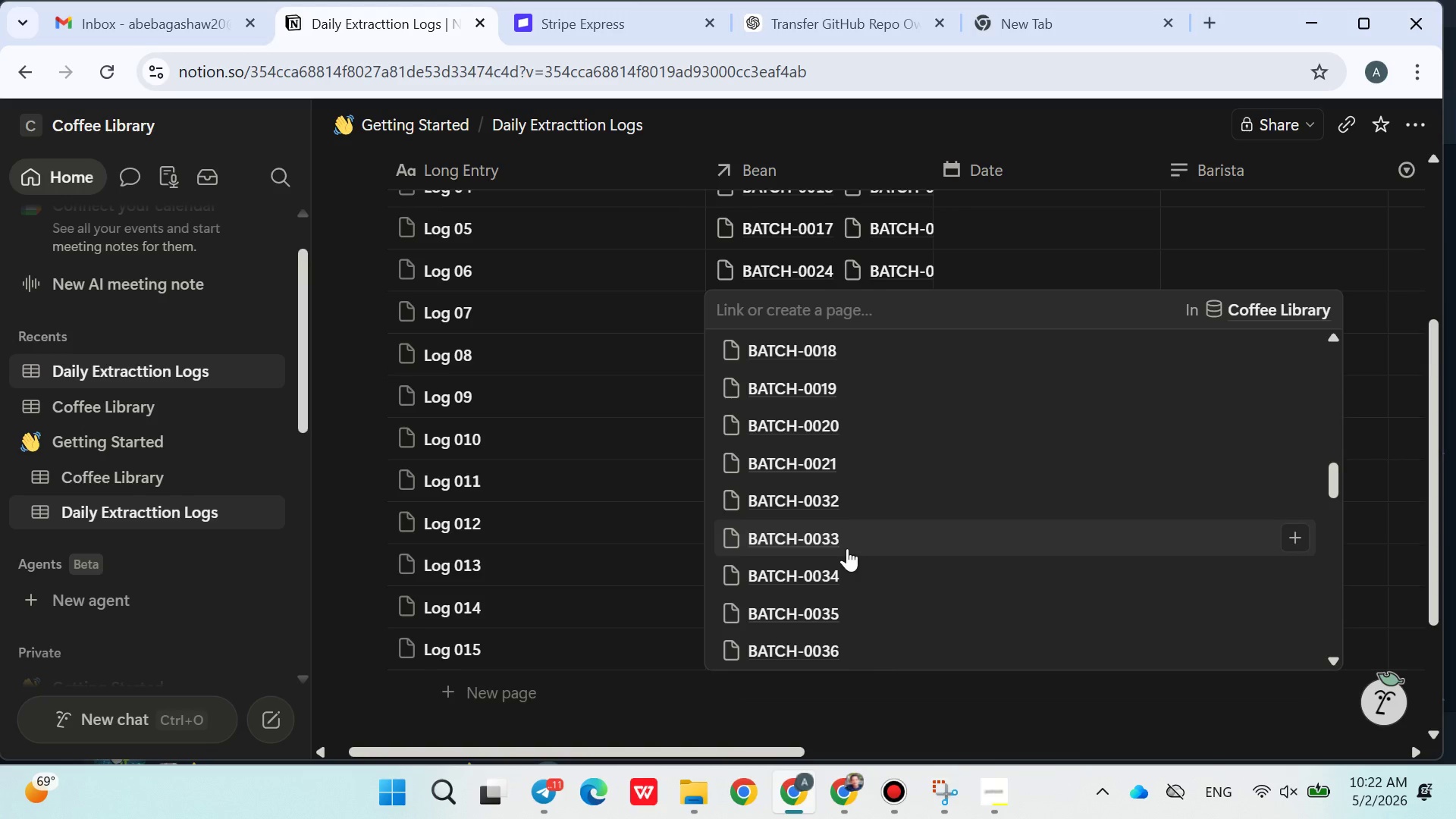 
left_click([826, 510])
 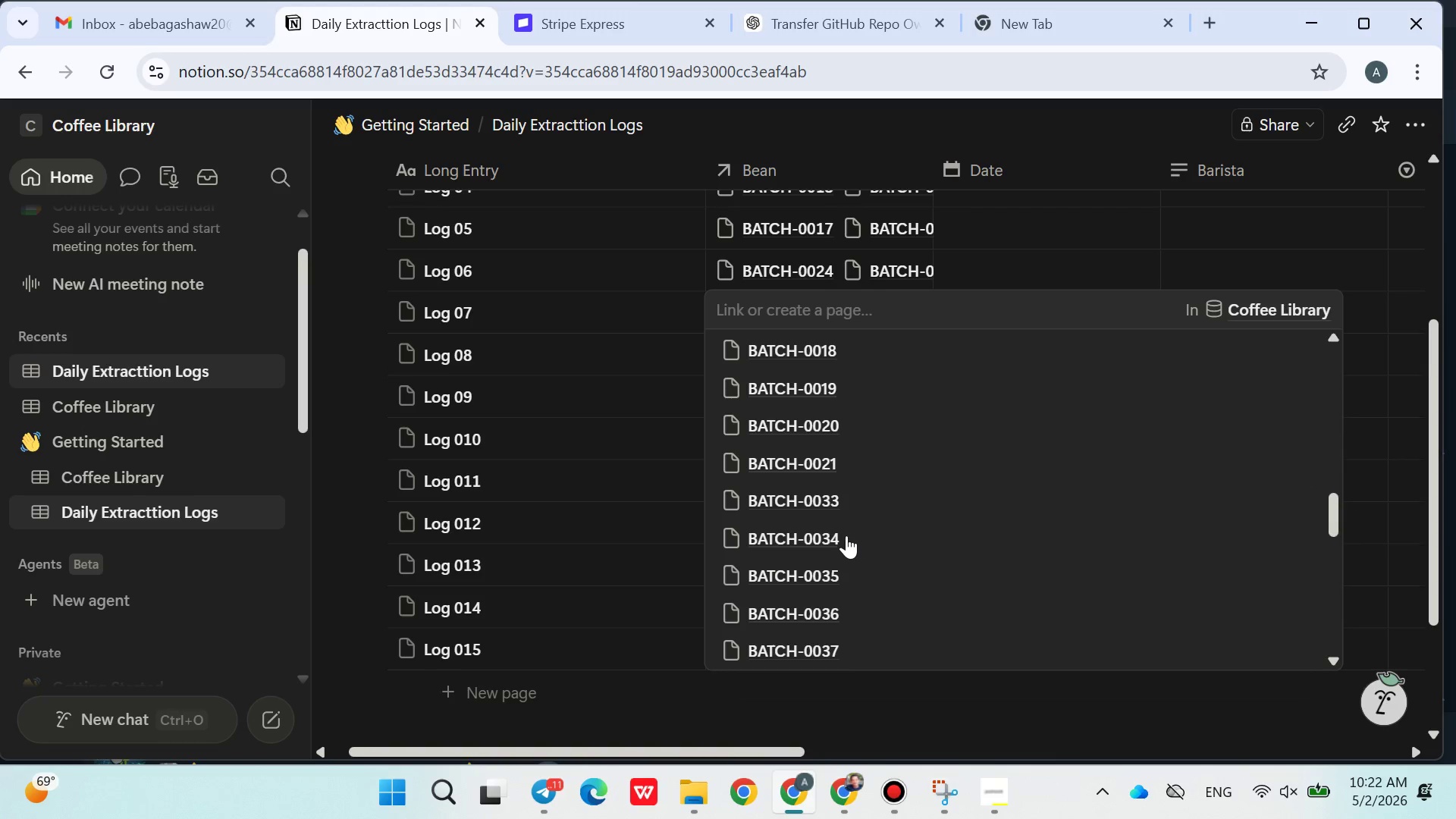 
left_click([831, 495])
 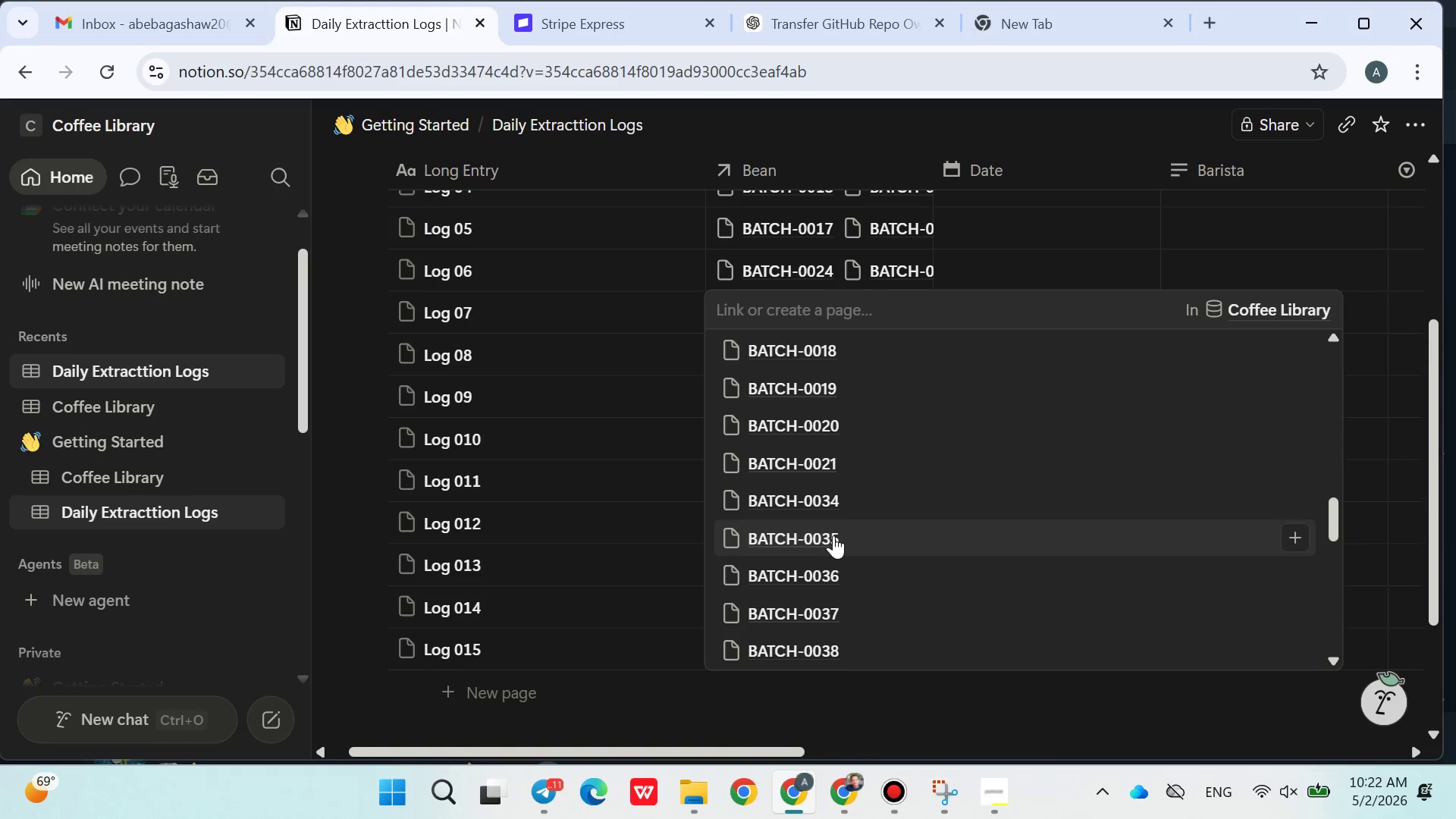 
left_click([820, 504])
 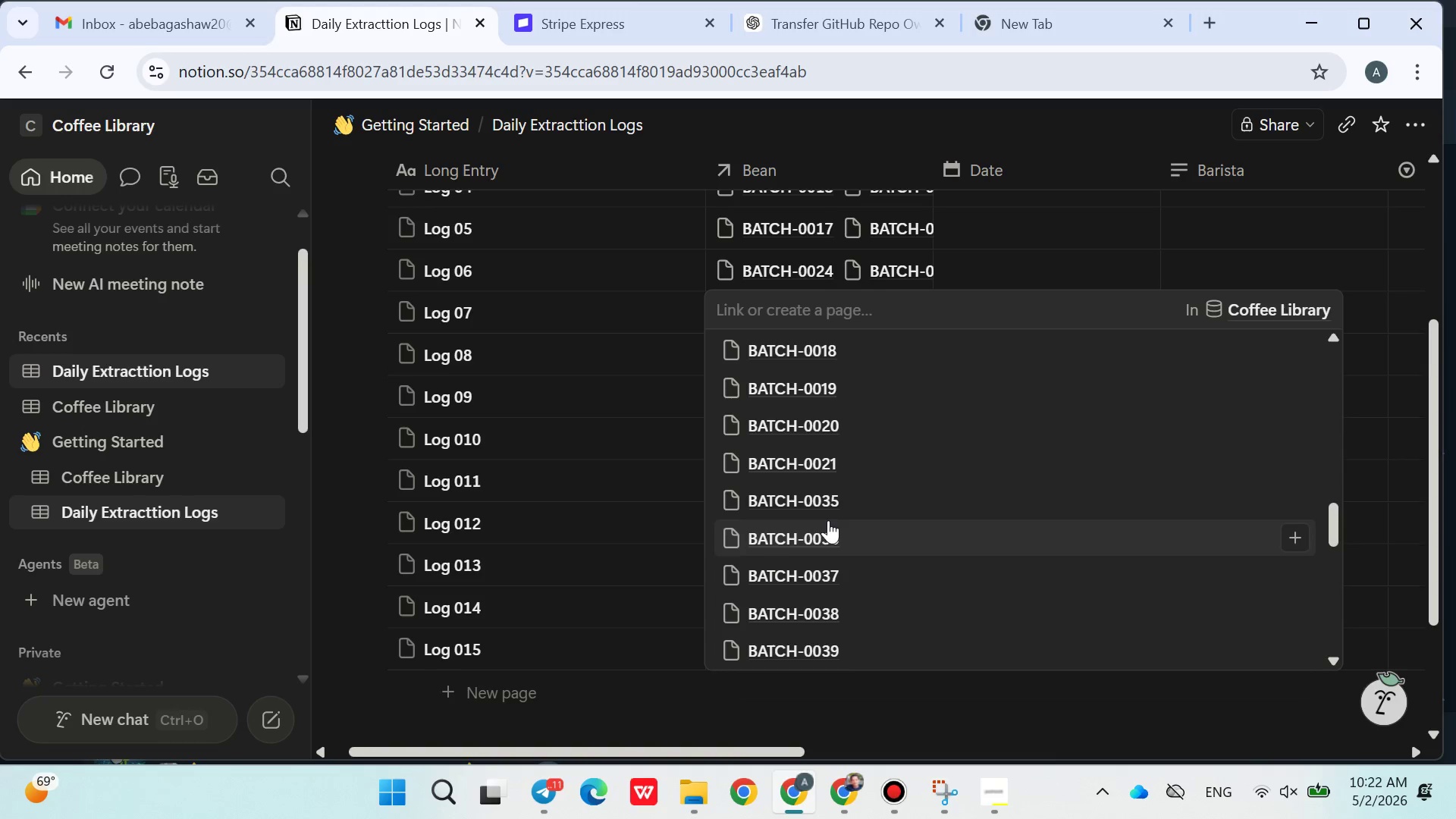 
left_click([828, 504])
 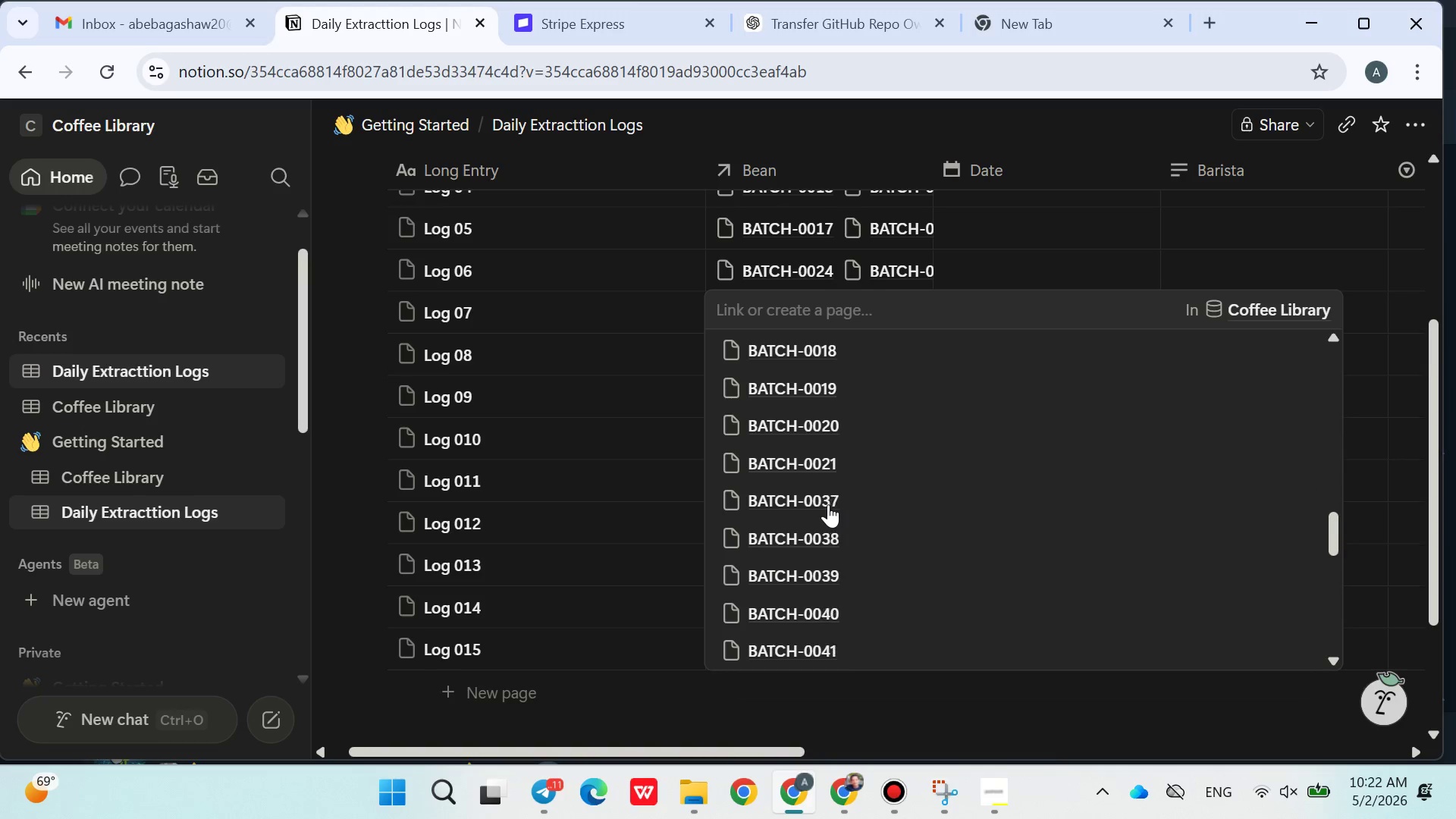 
double_click([828, 504])
 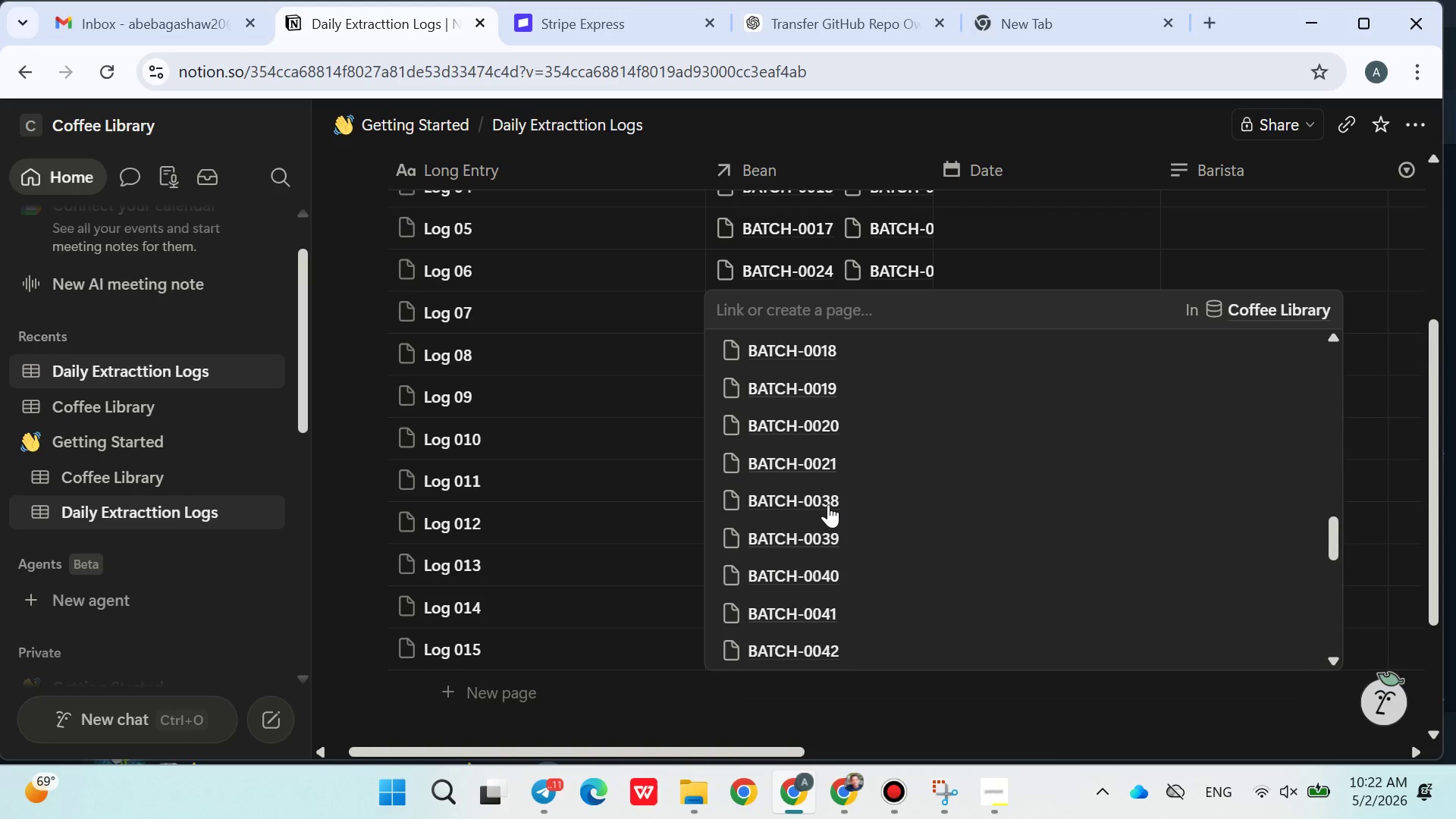 
triple_click([828, 504])
 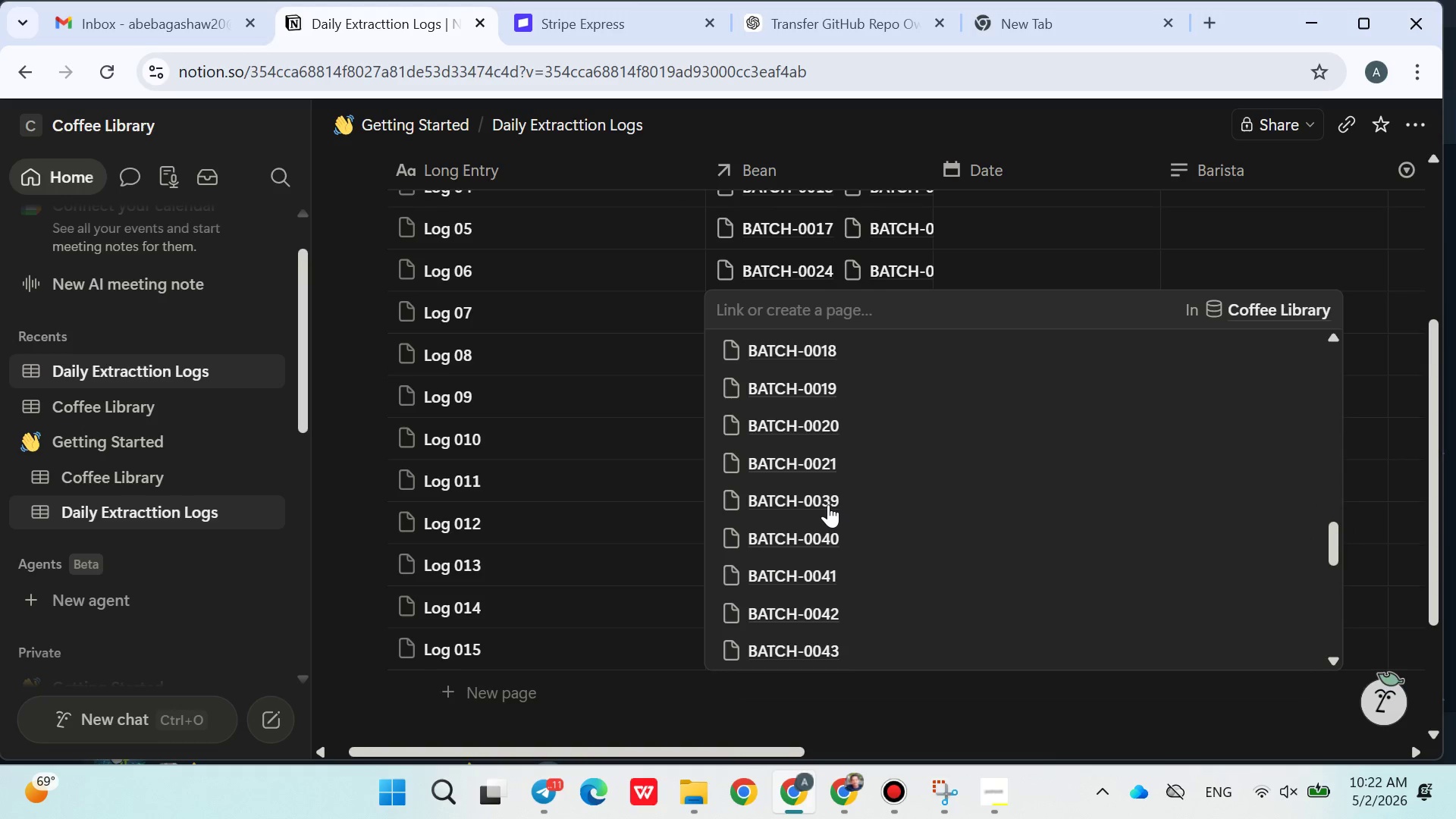 
left_click([828, 504])
 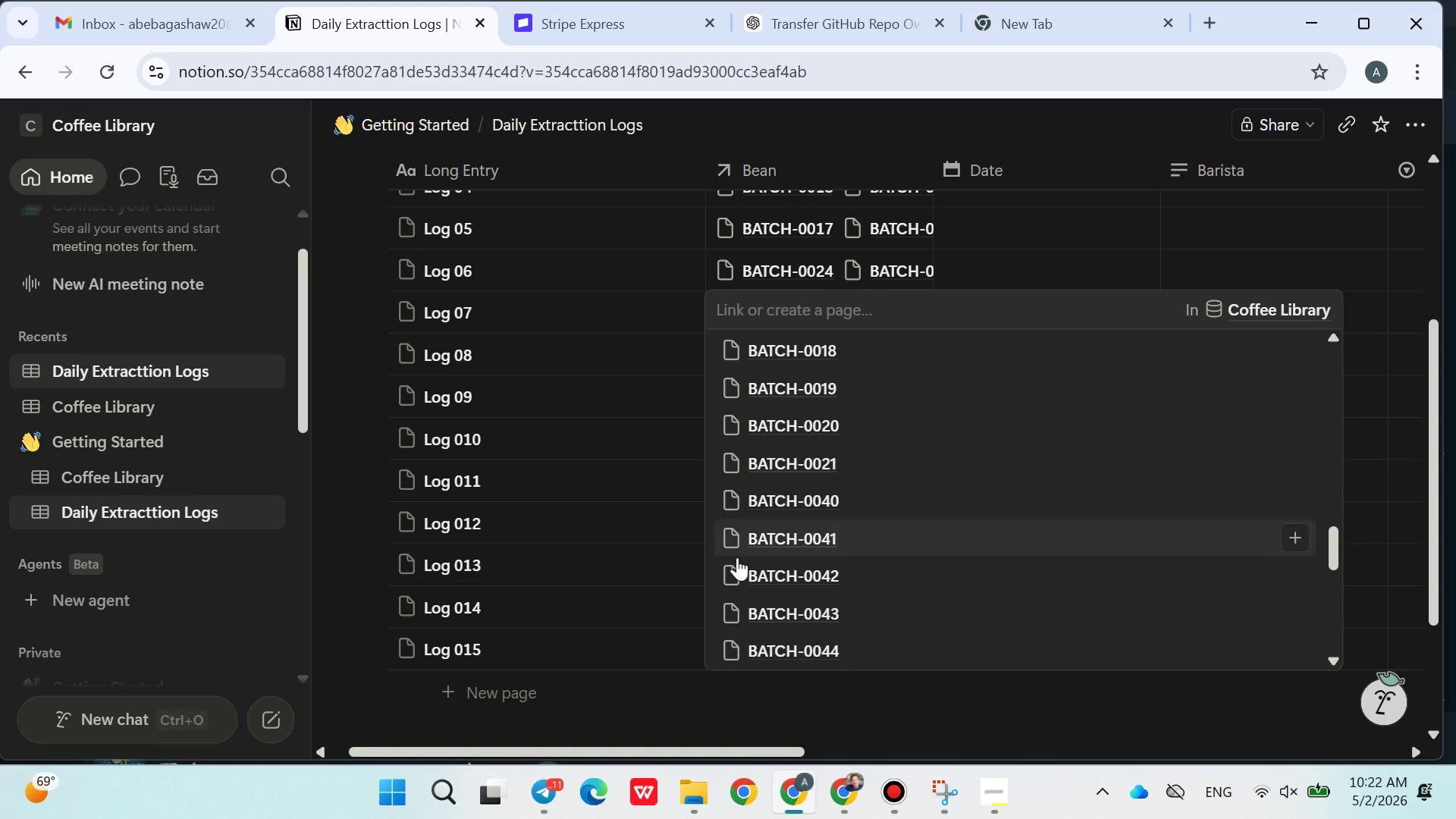 
left_click([676, 554])
 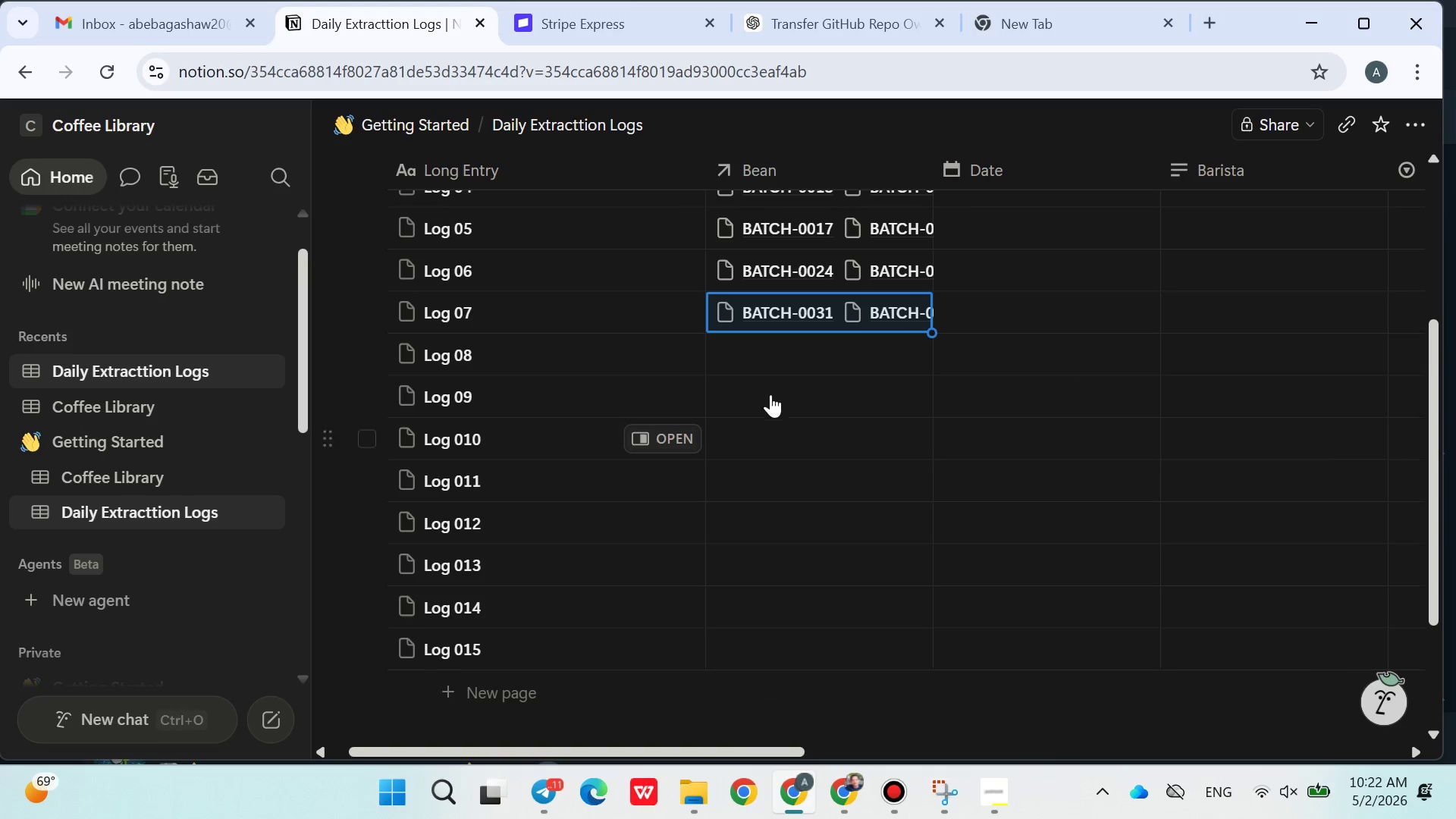 
left_click([776, 357])
 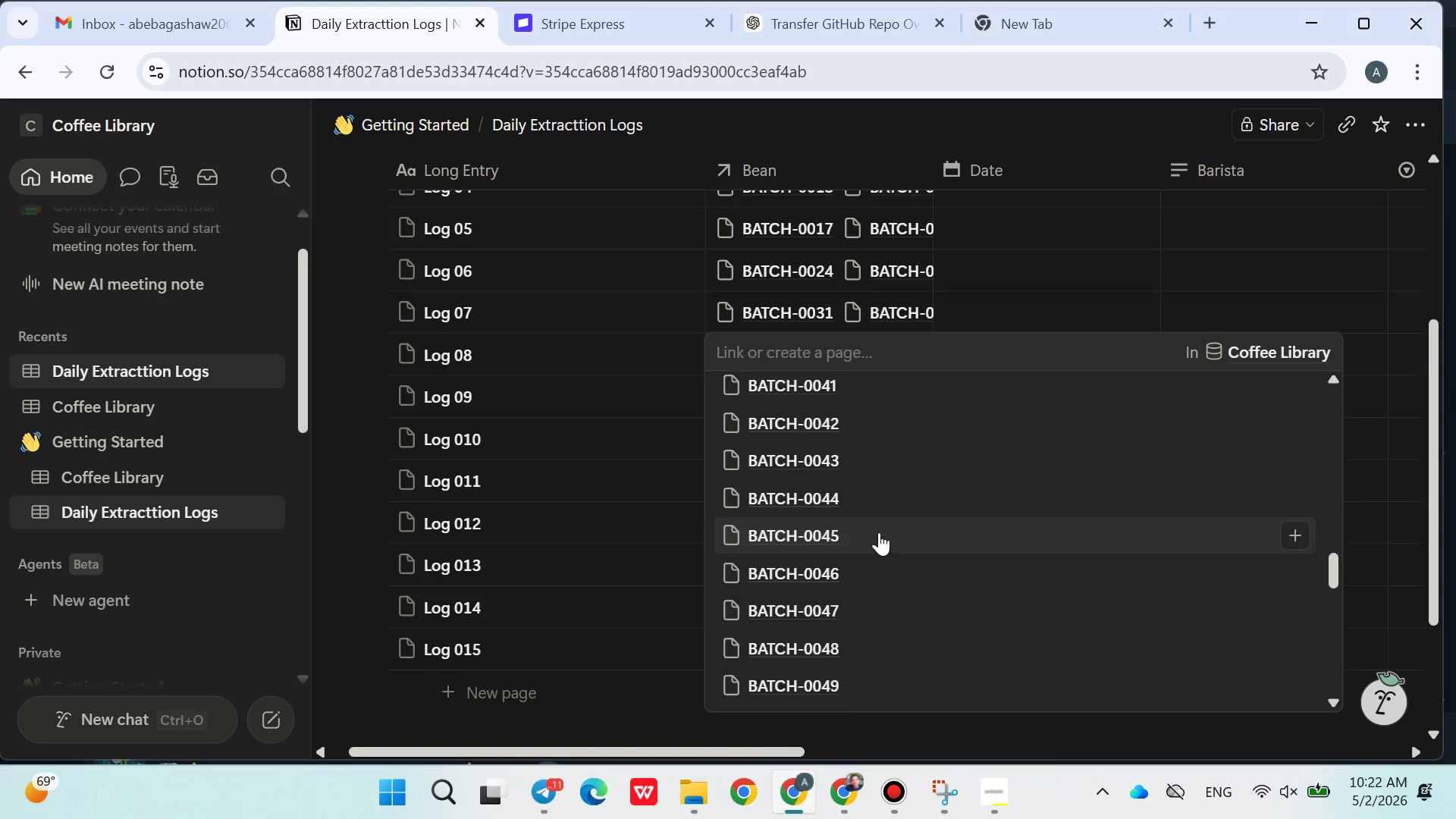 
wait(7.31)
 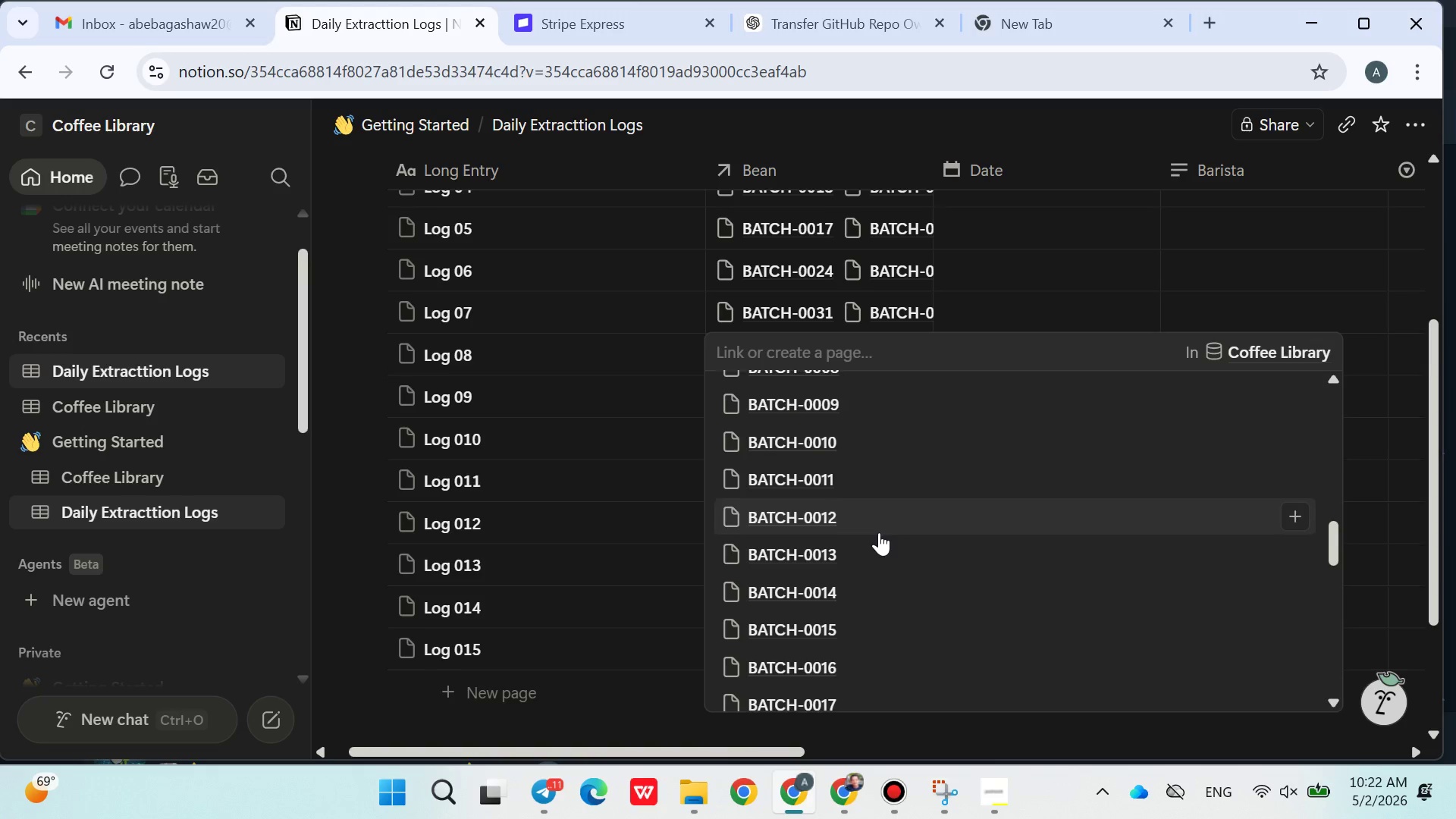 
left_click([849, 474])
 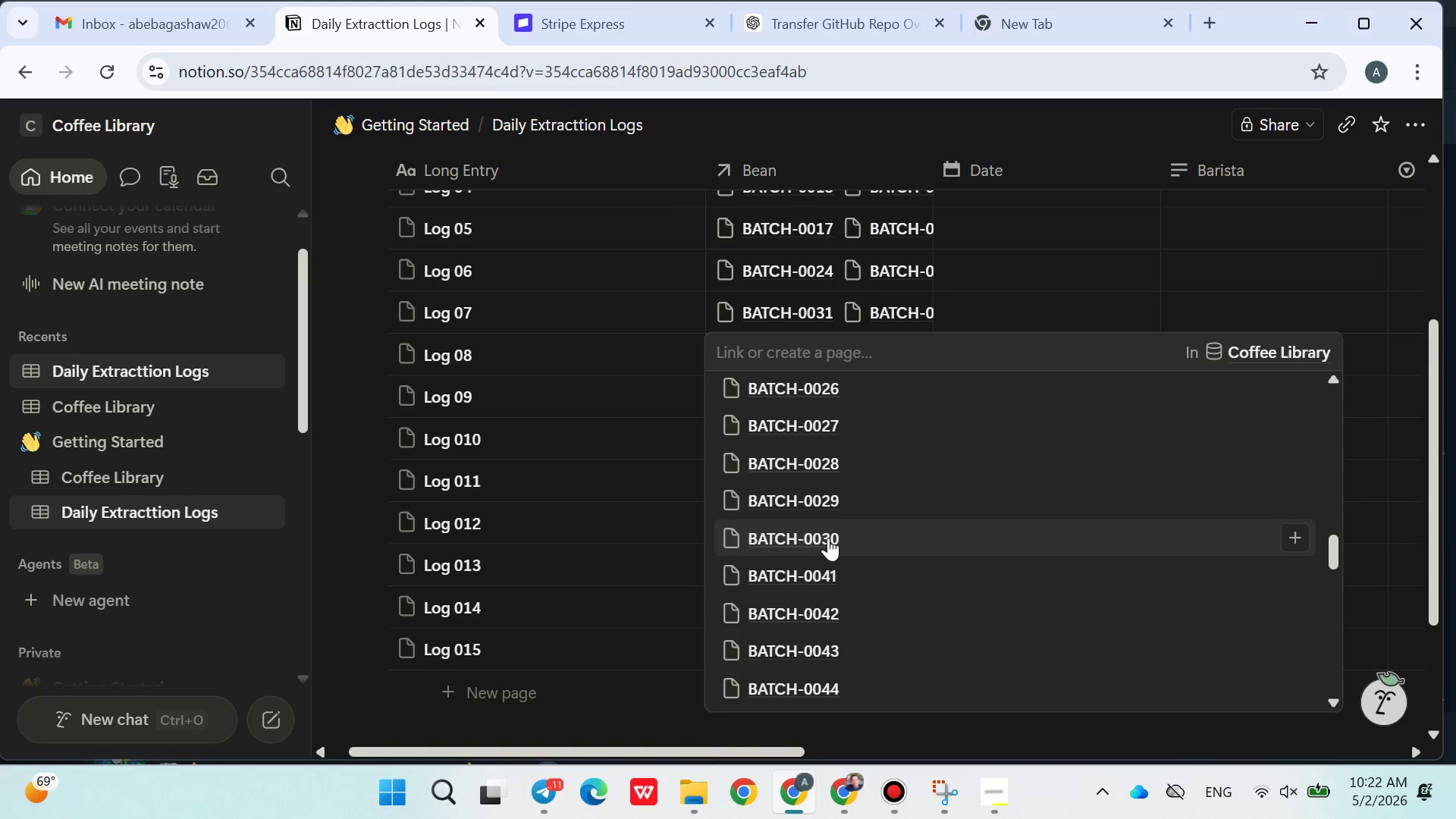 
left_click([832, 585])
 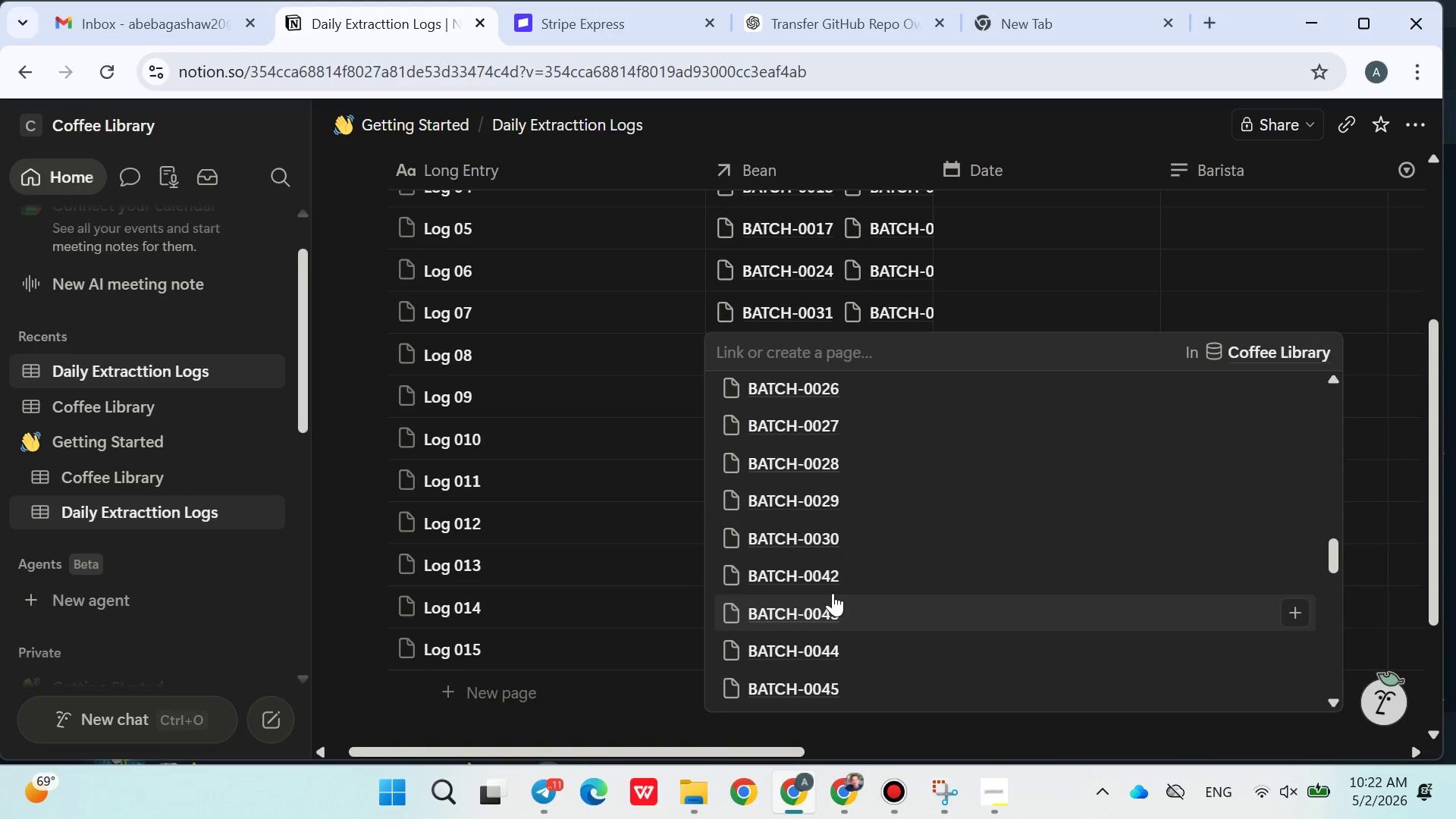 
left_click([824, 579])
 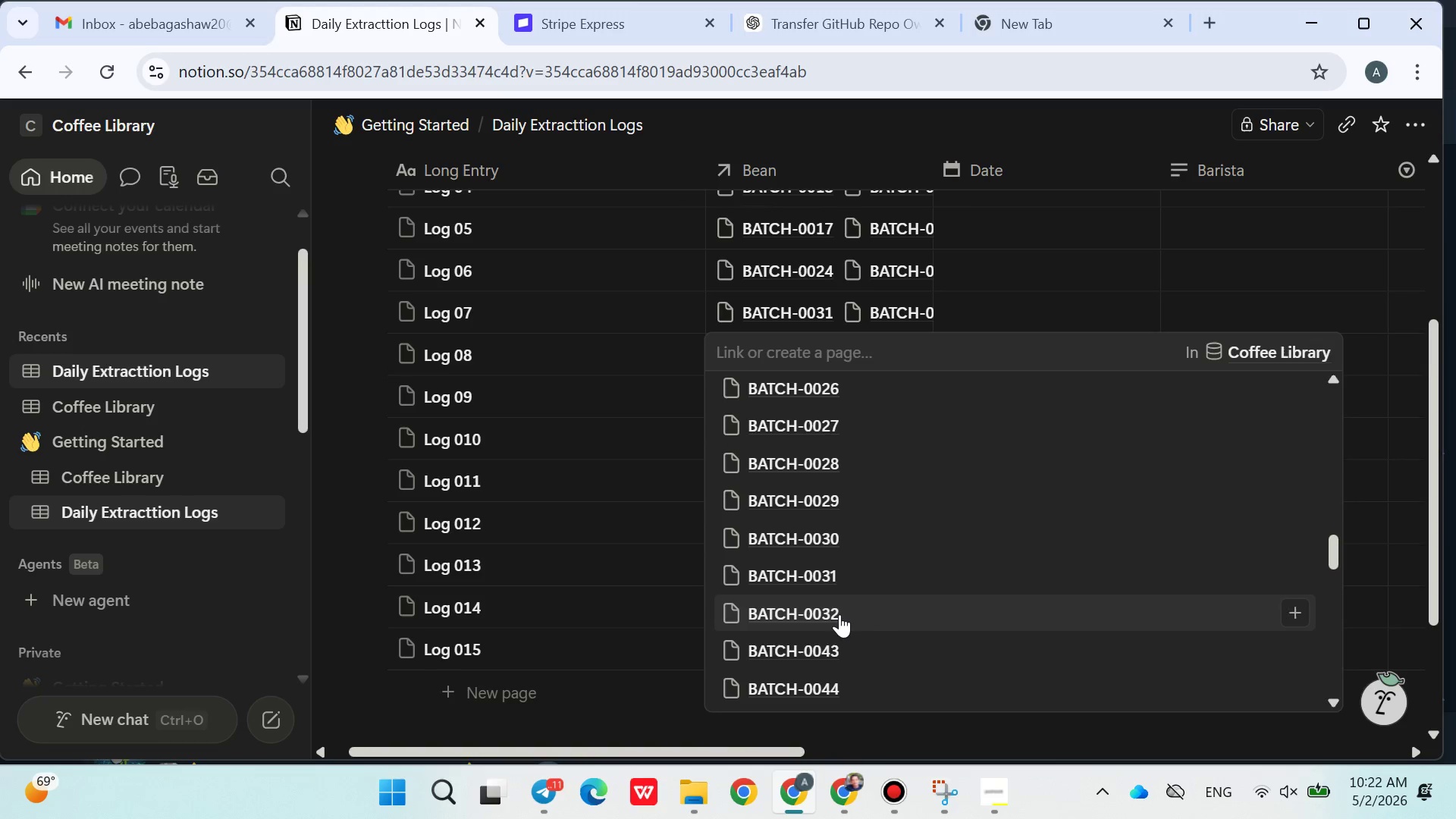 
left_click_drag(start_coordinate=[828, 620], to_coordinate=[974, 628])
 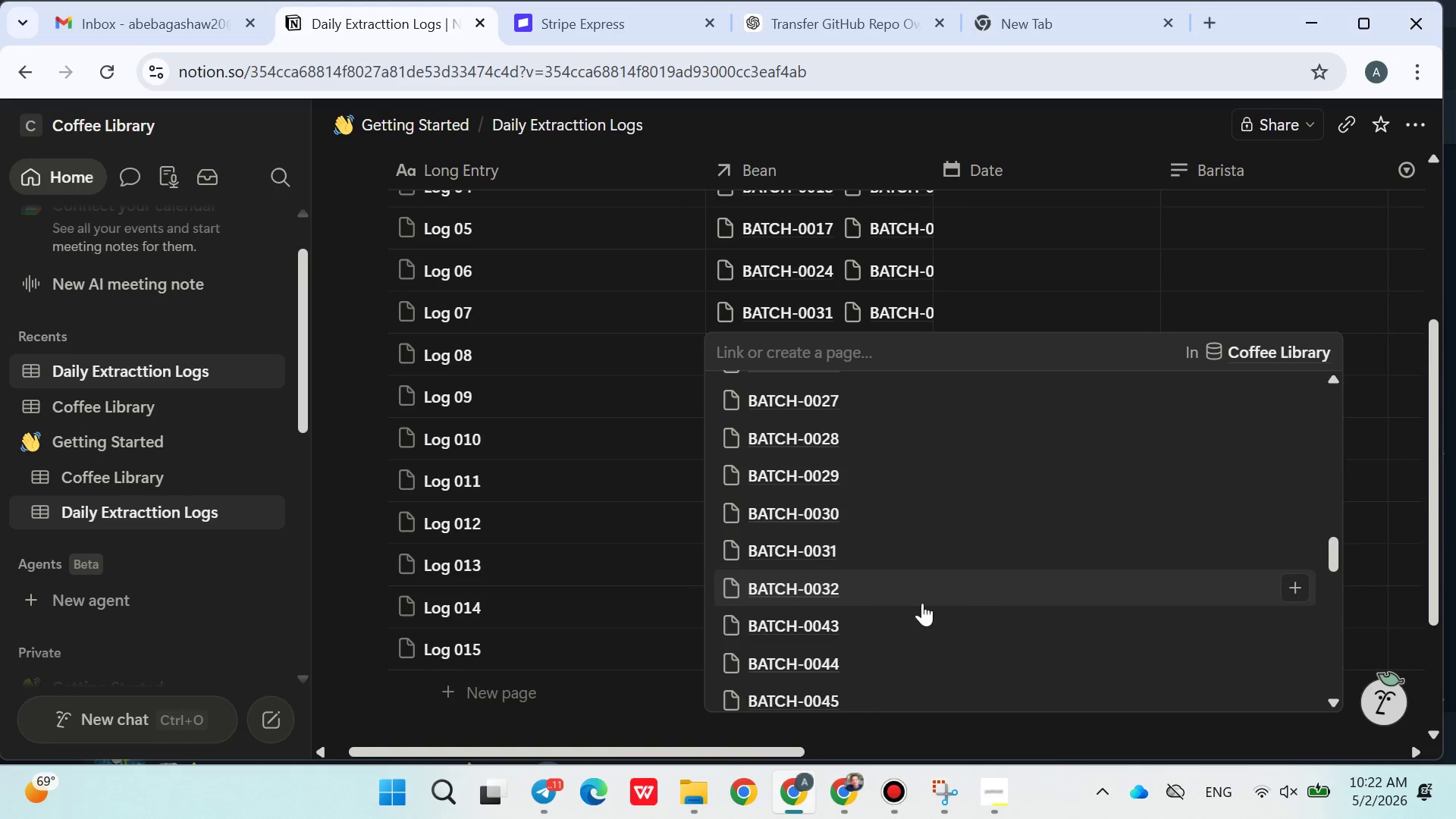 
left_click([855, 613])
 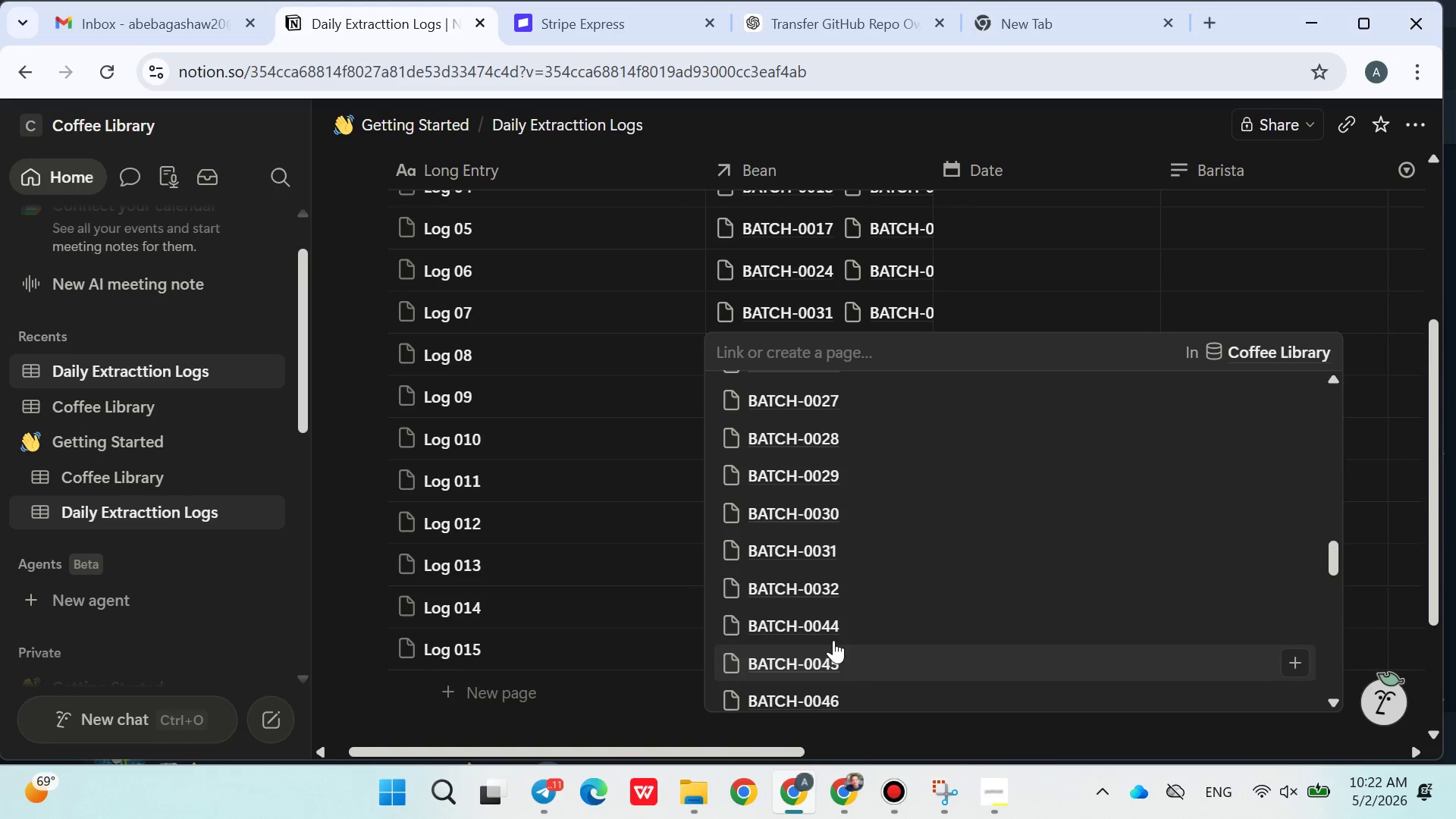 
left_click([827, 619])
 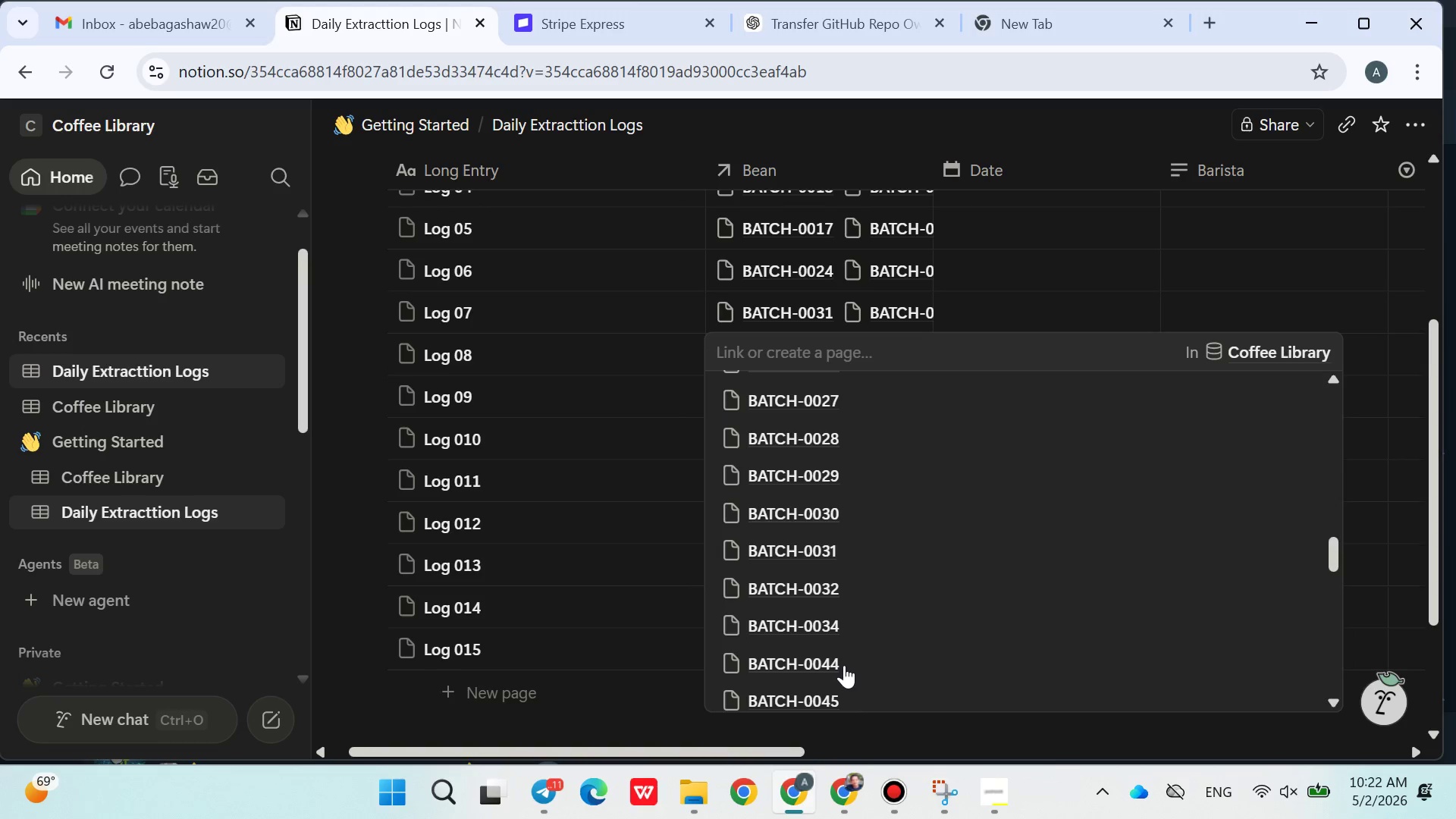 
left_click([655, 607])
 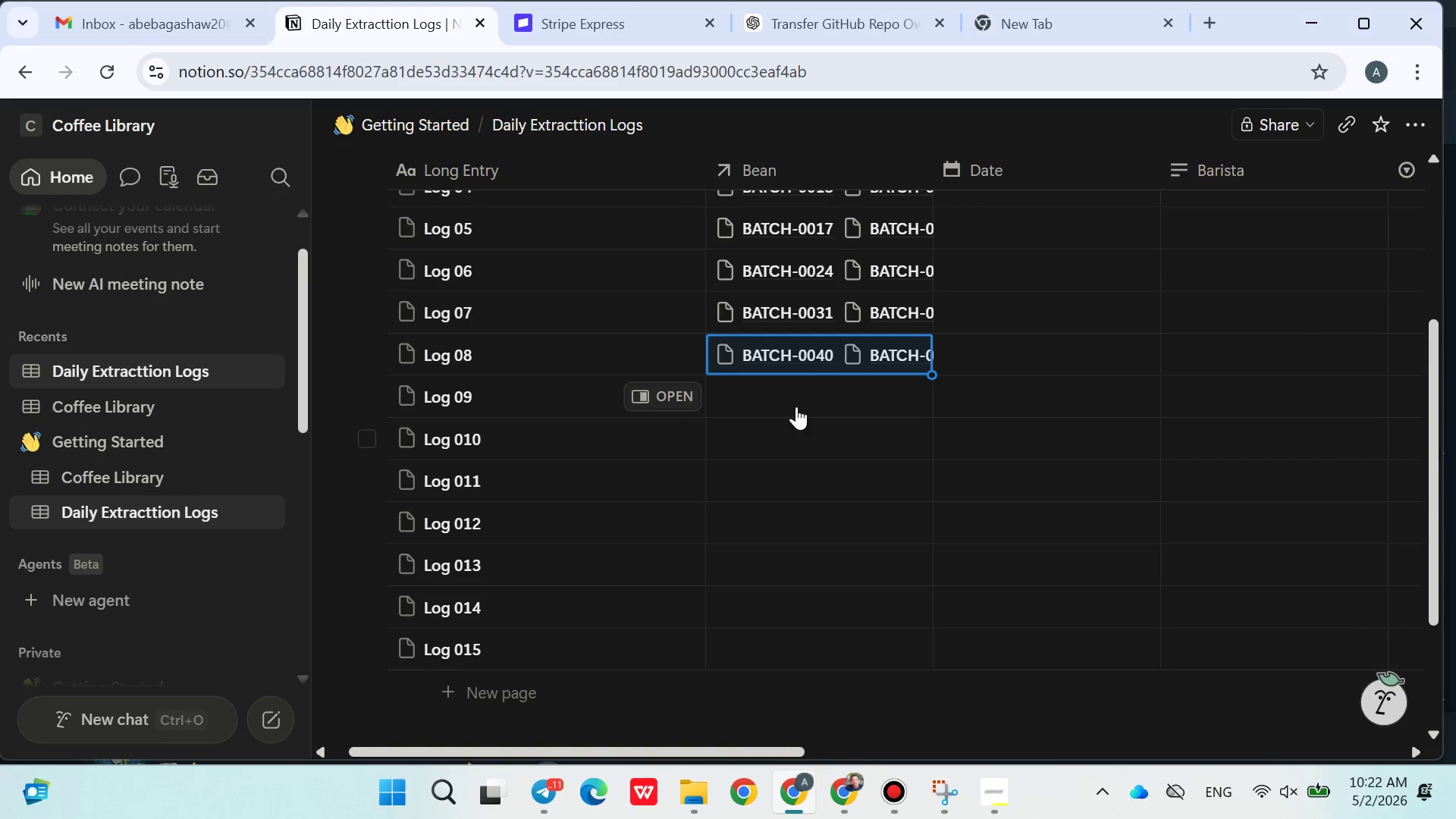 
left_click([801, 394])
 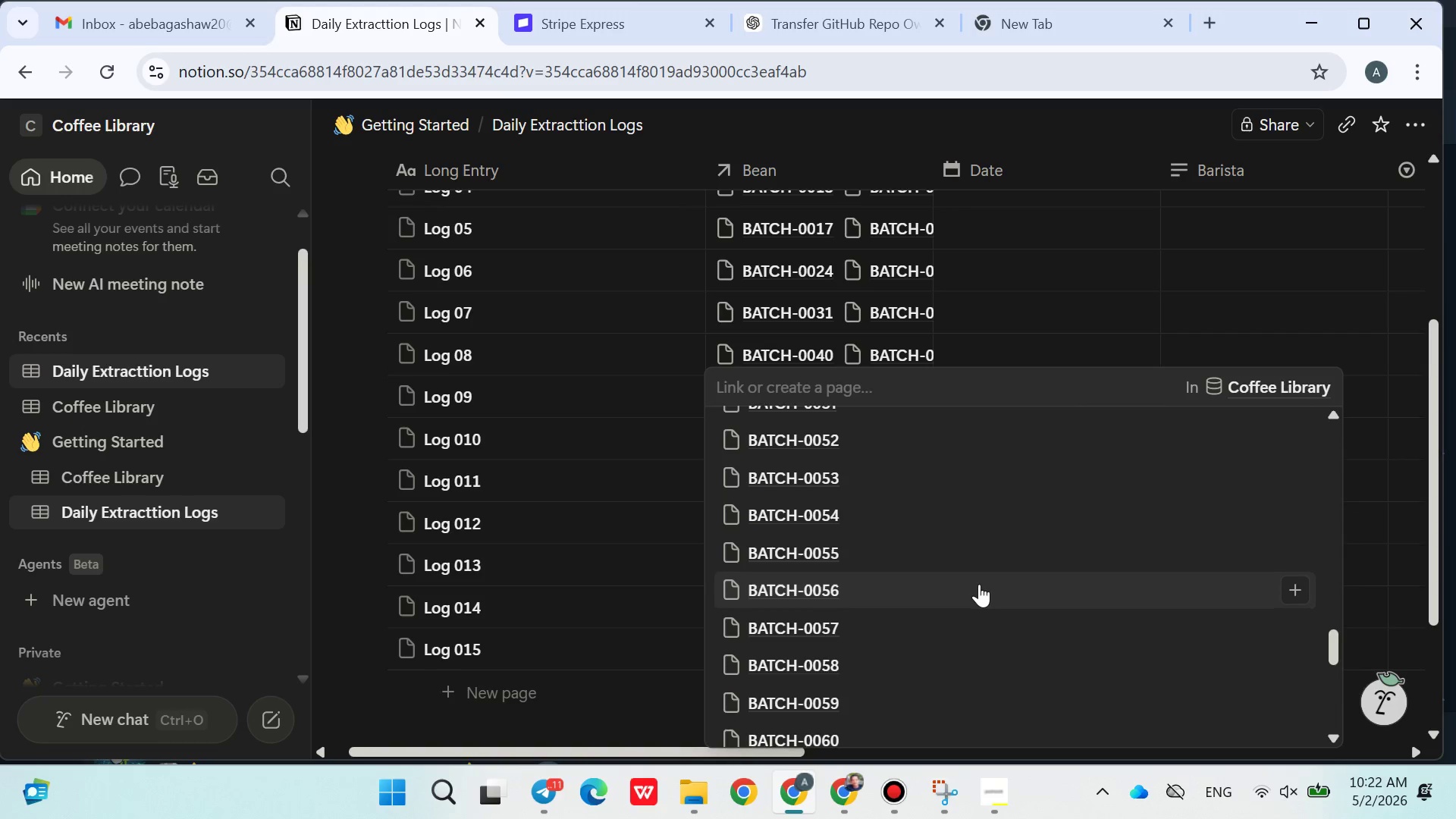 
wait(13.75)
 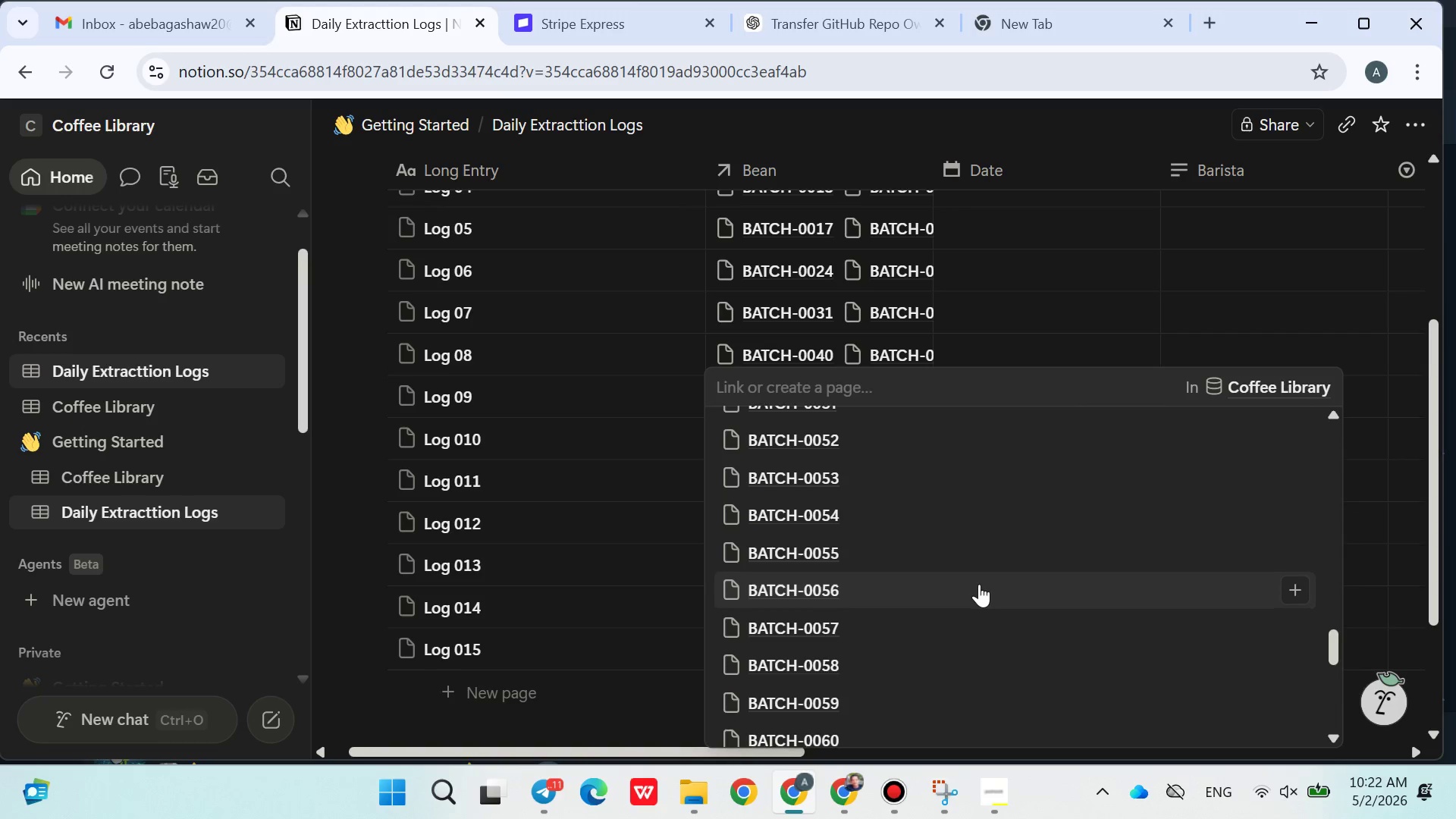 
left_click([835, 426])
 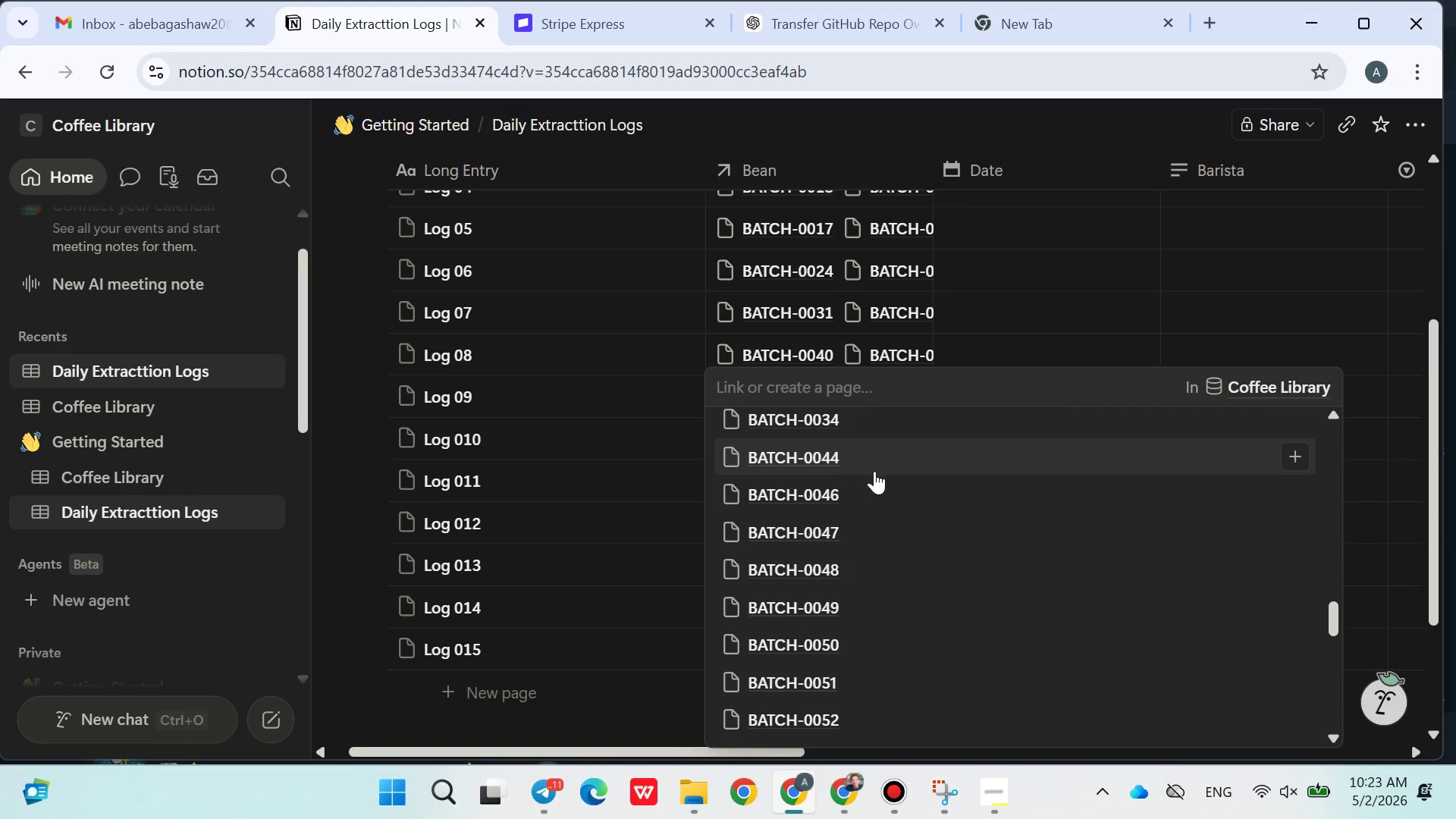 
left_click([839, 489])
 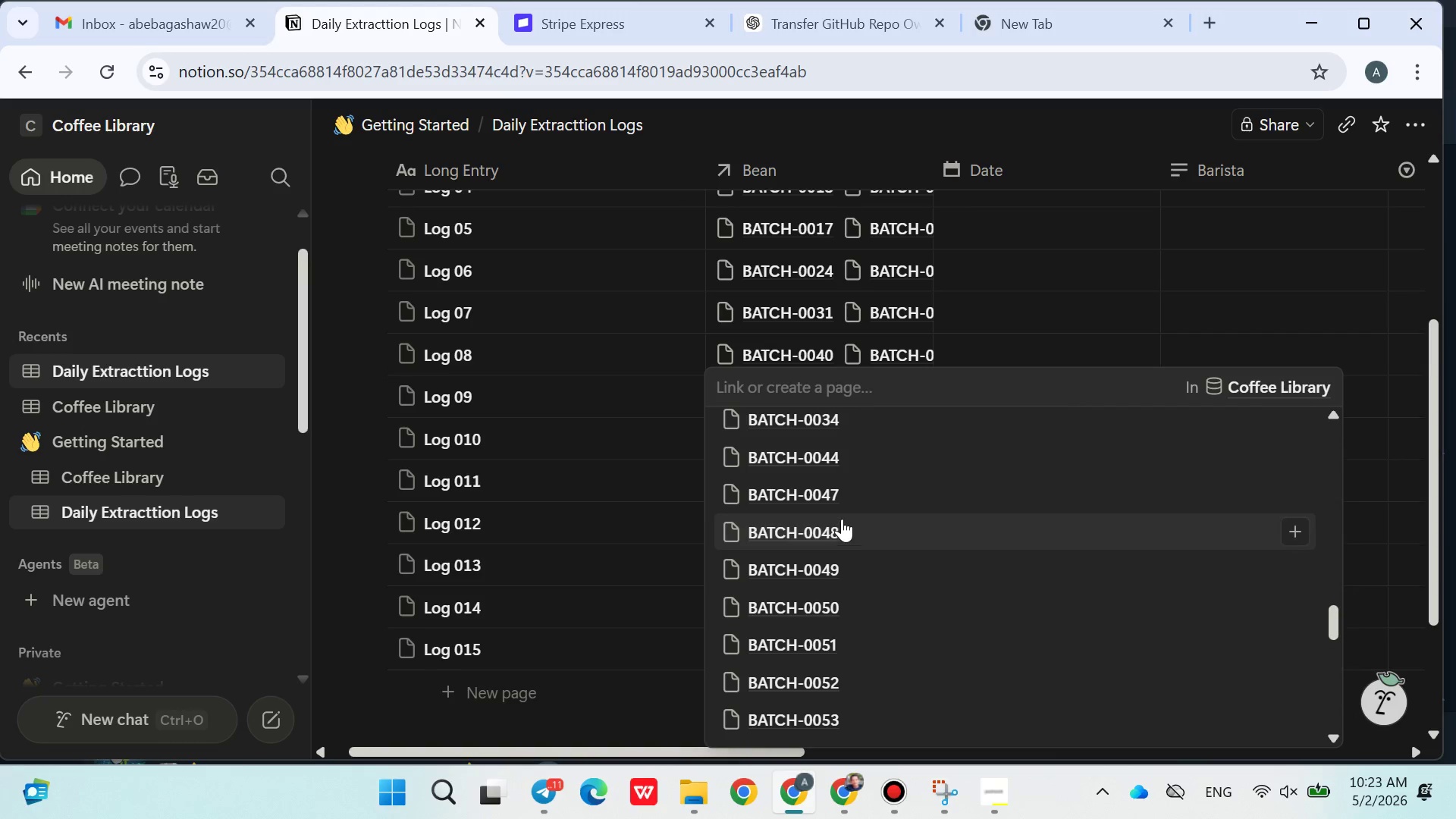 
left_click([838, 503])
 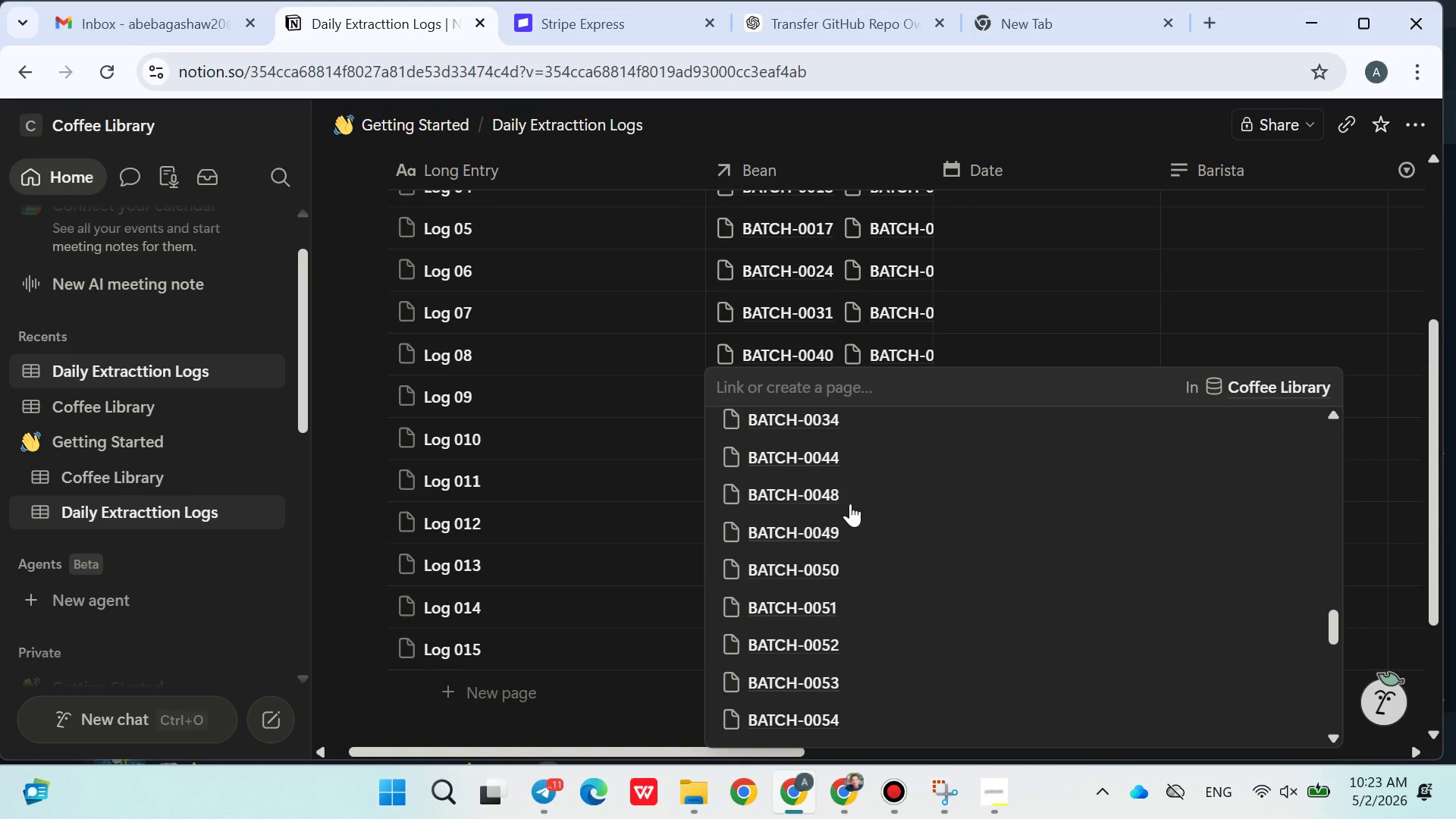 
left_click([846, 502])
 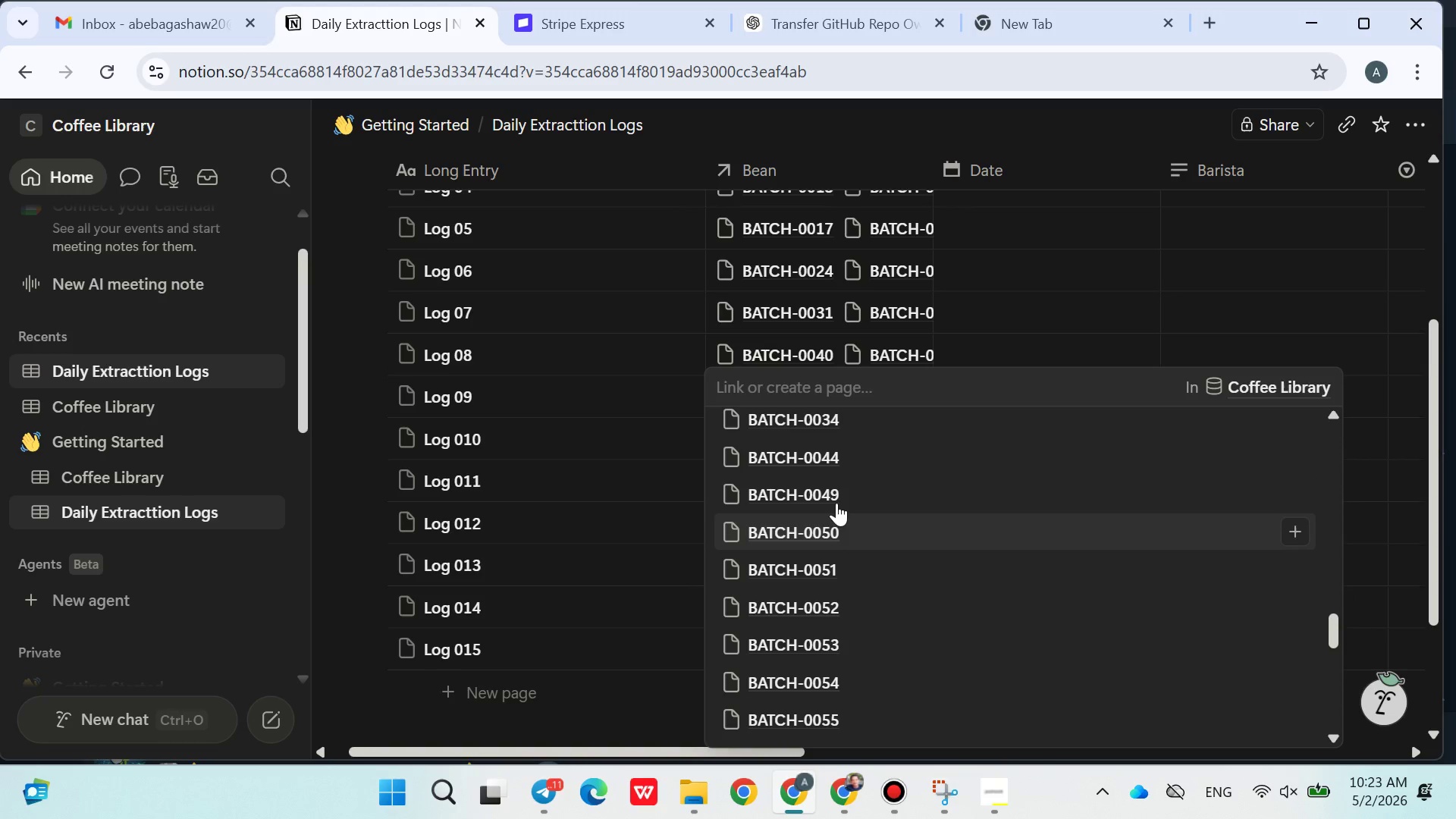 
left_click([836, 502])
 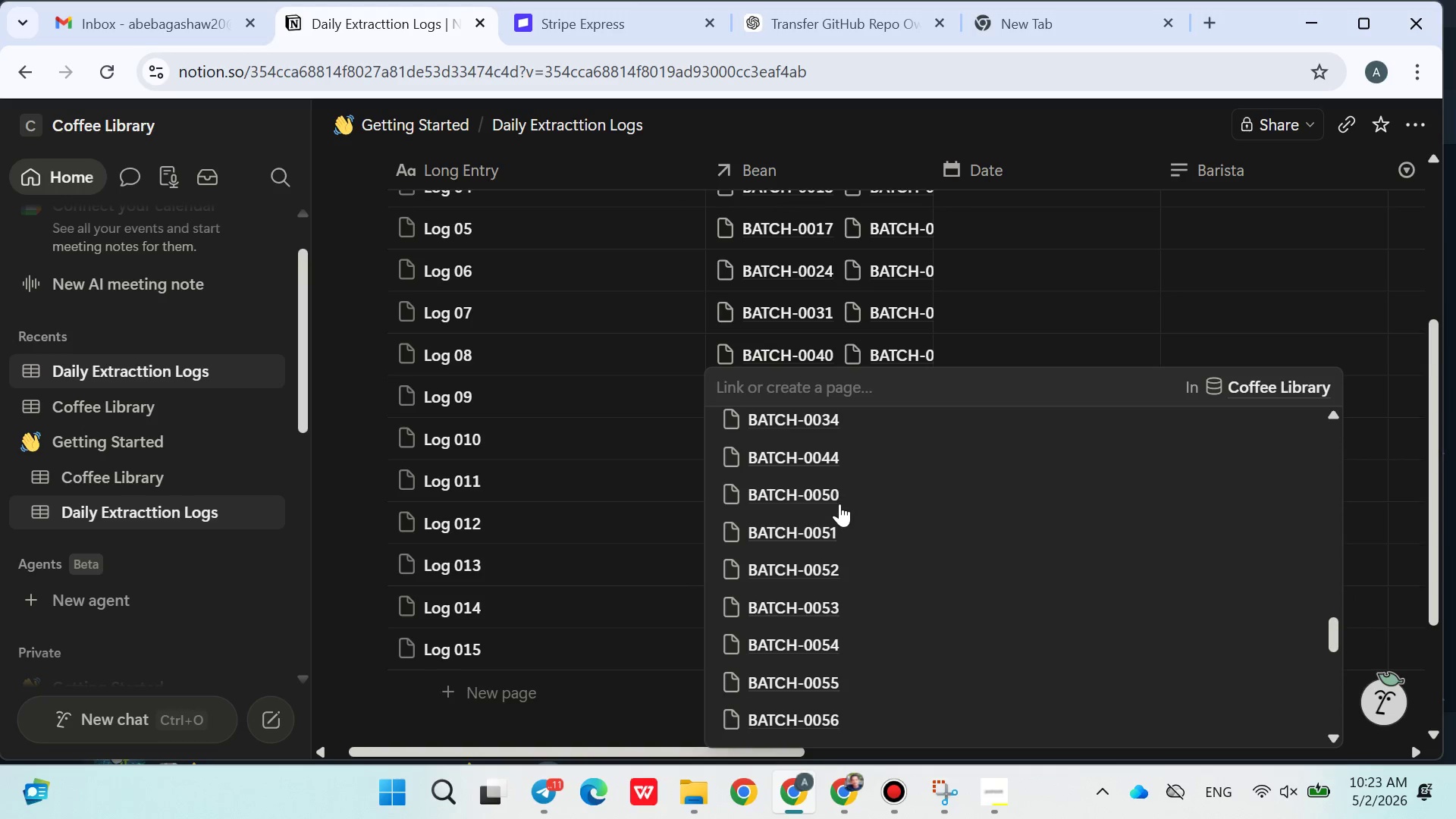 
left_click([830, 497])
 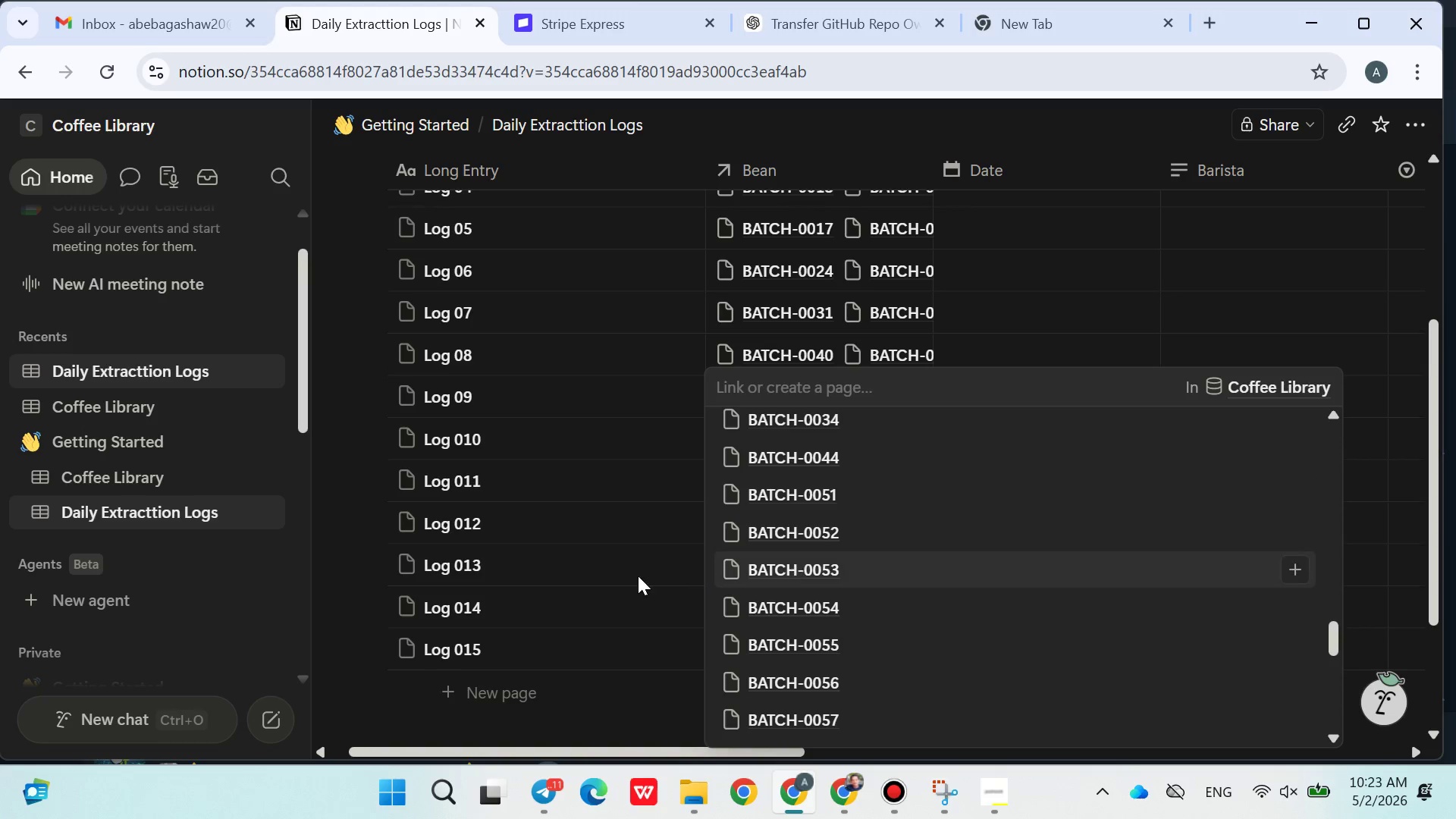 
left_click([632, 579])
 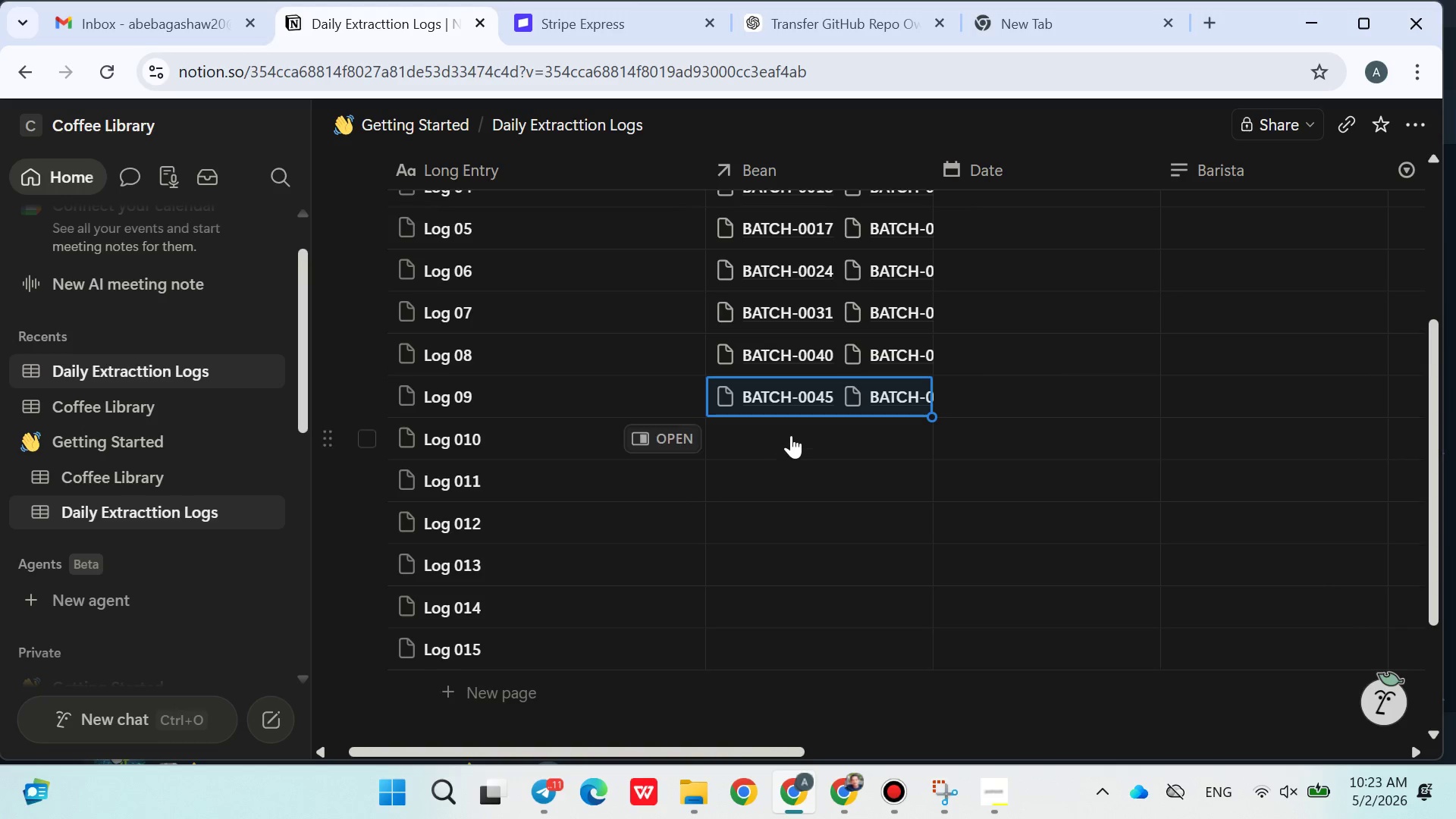 
left_click([792, 431])
 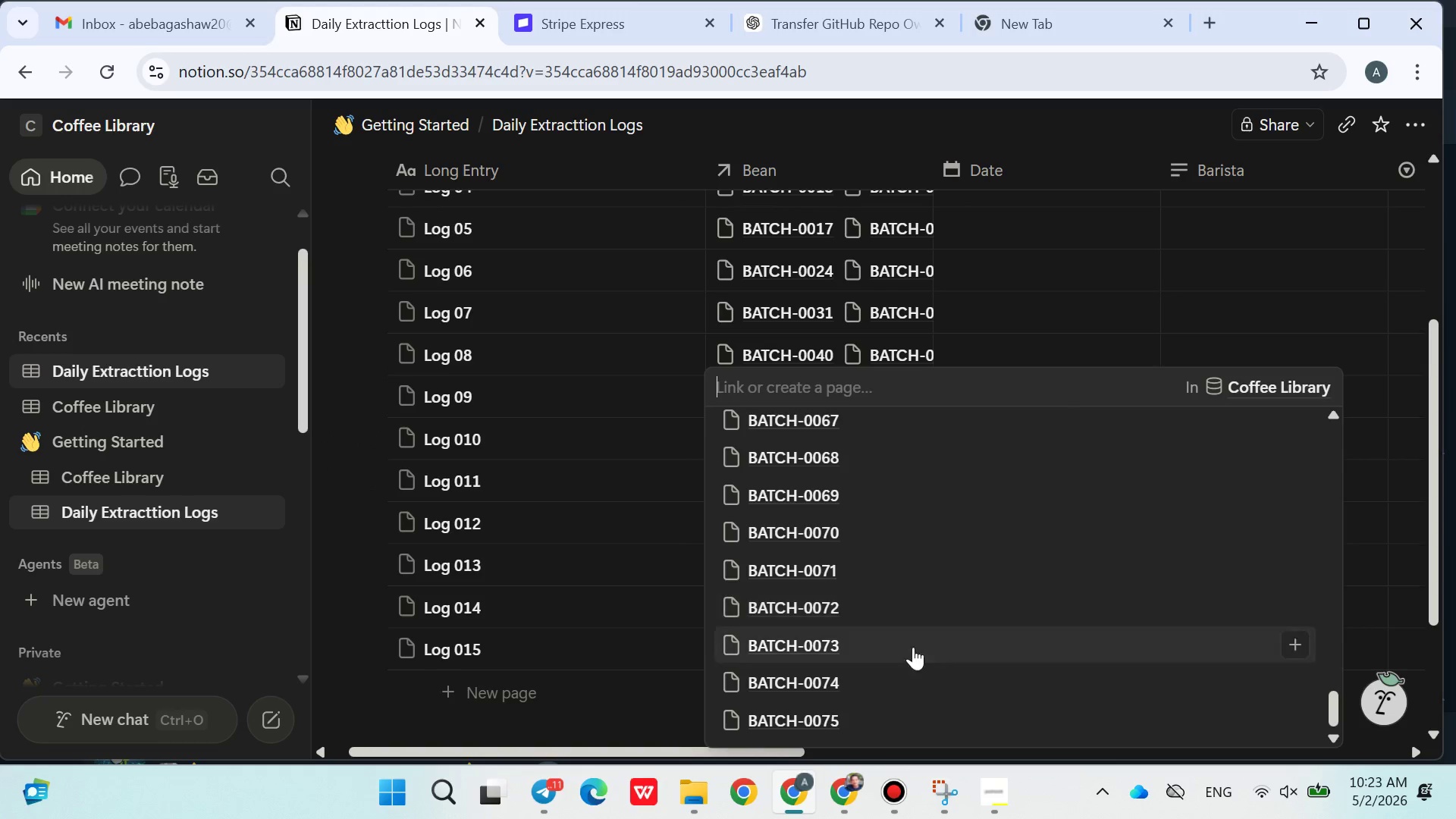 
left_click([843, 714])
 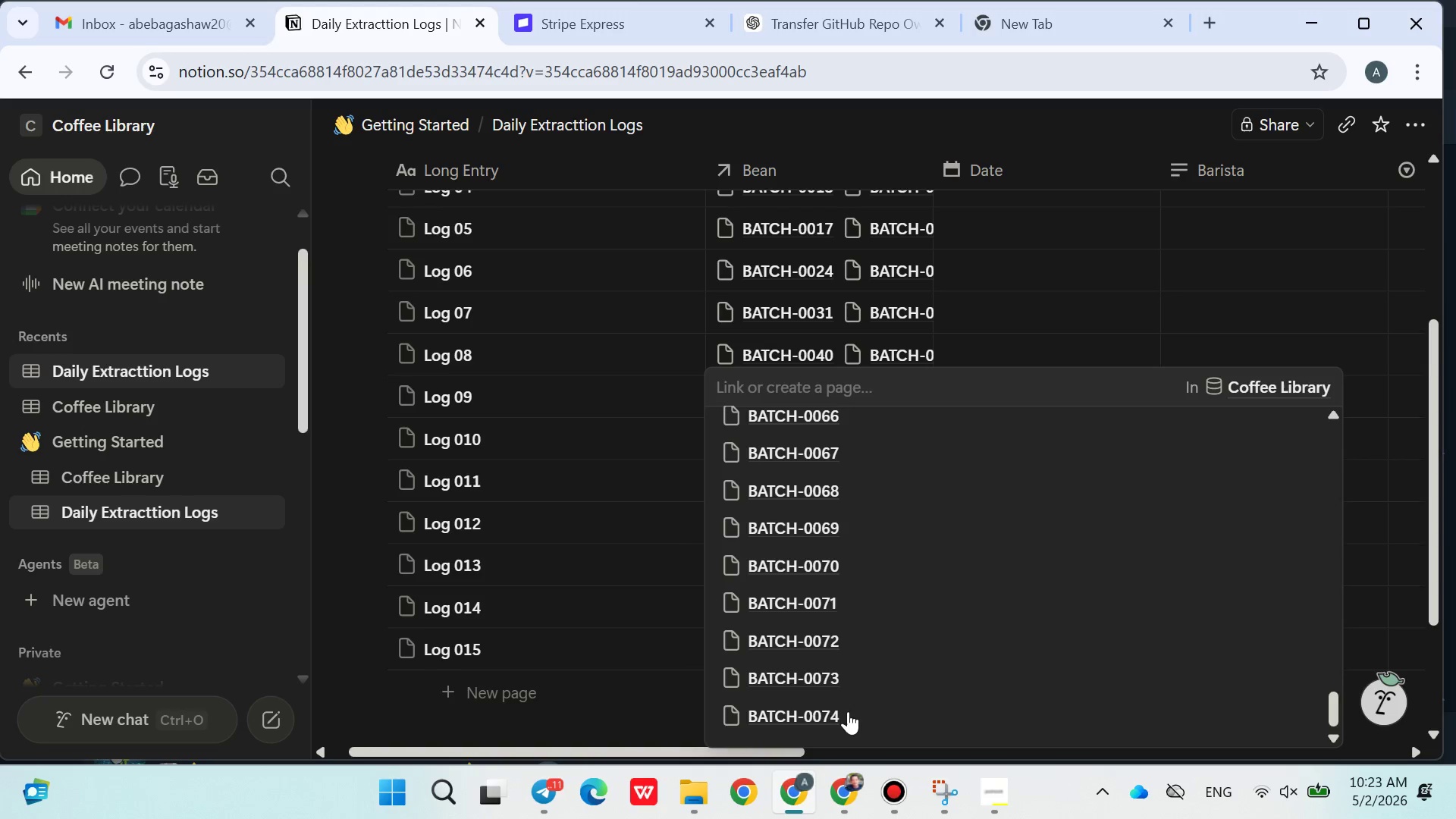 
left_click([846, 712])
 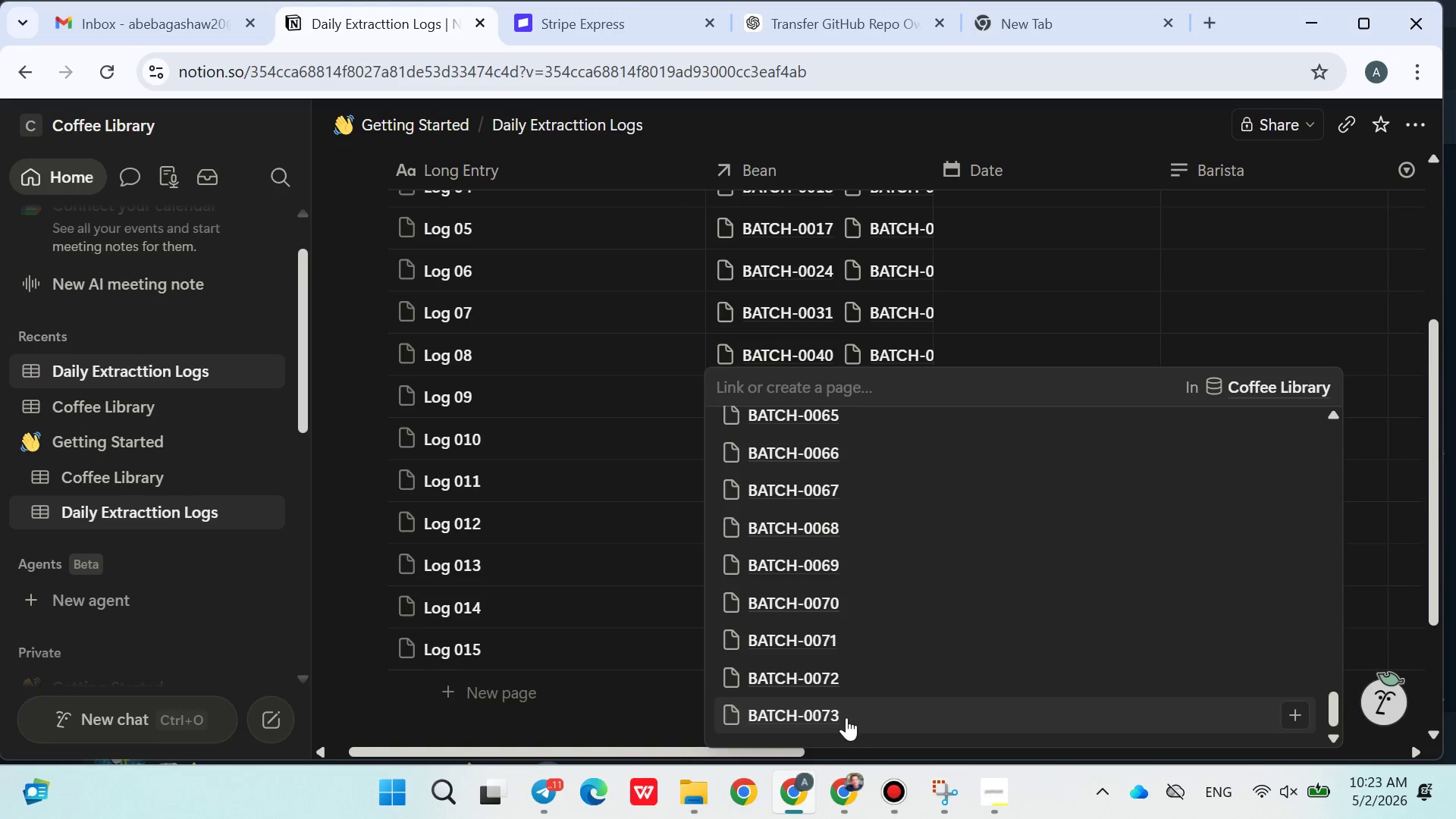 
left_click([838, 715])
 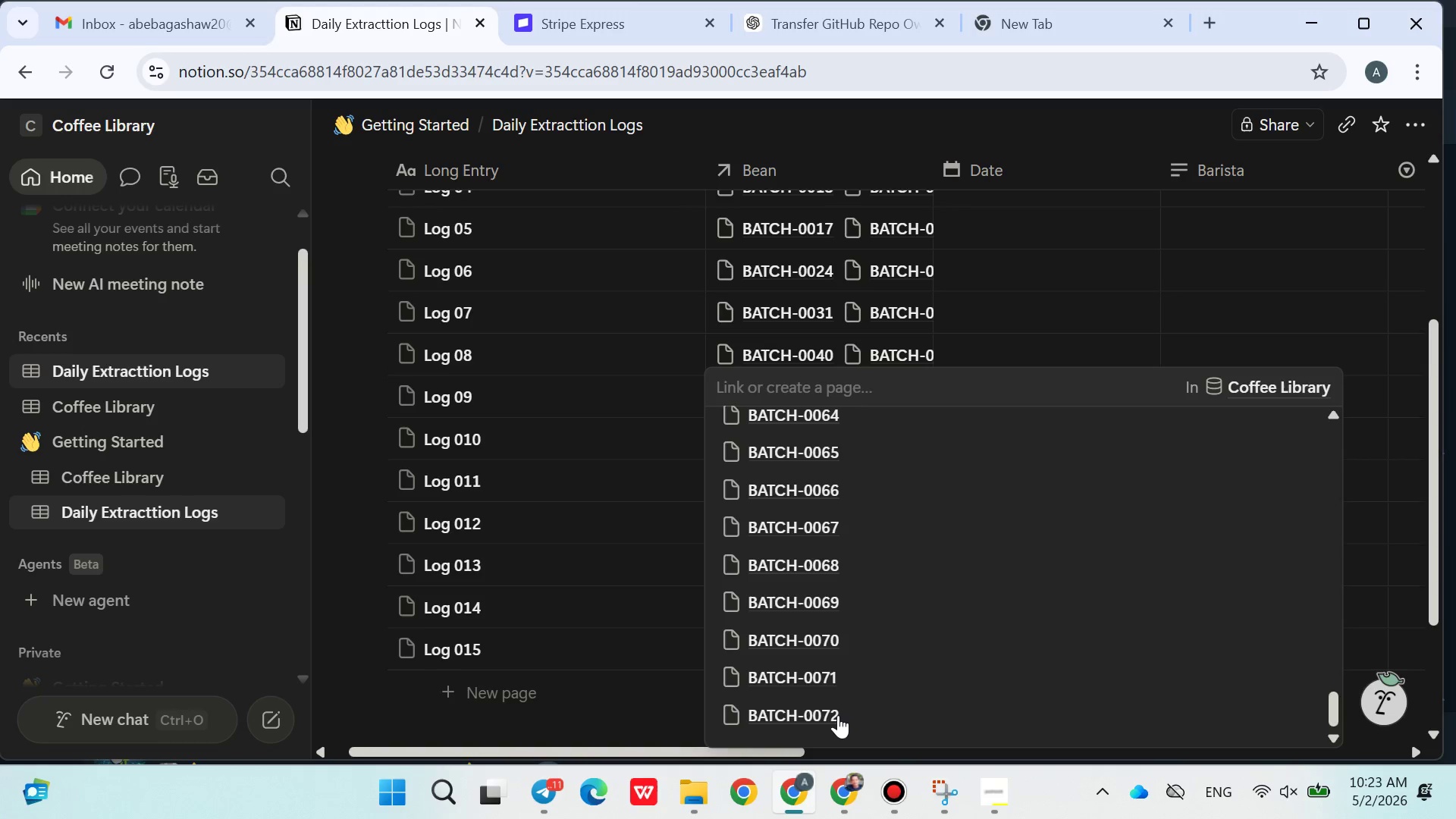 
left_click([838, 715])
 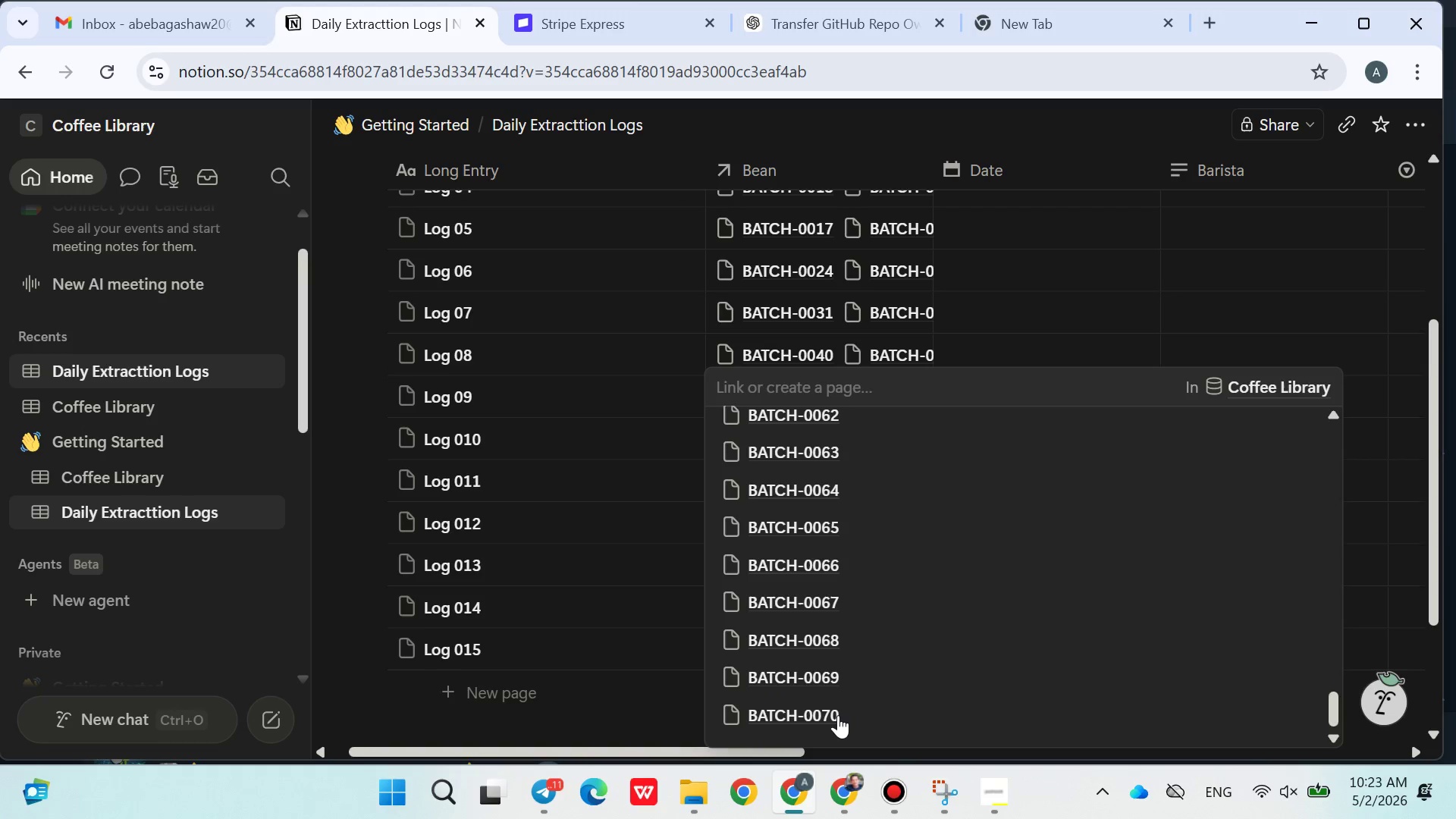 
double_click([838, 715])
 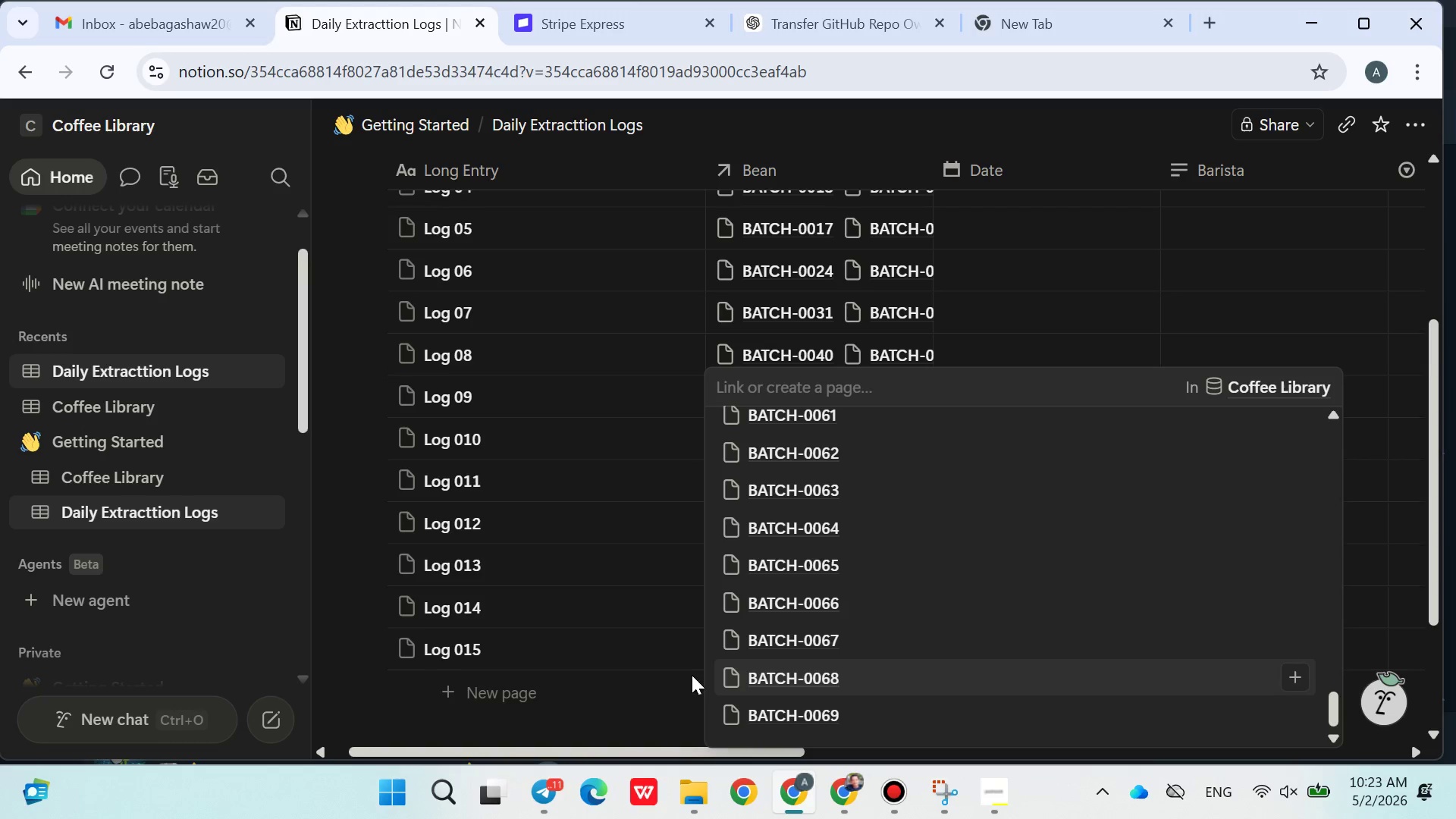 
left_click([668, 666])
 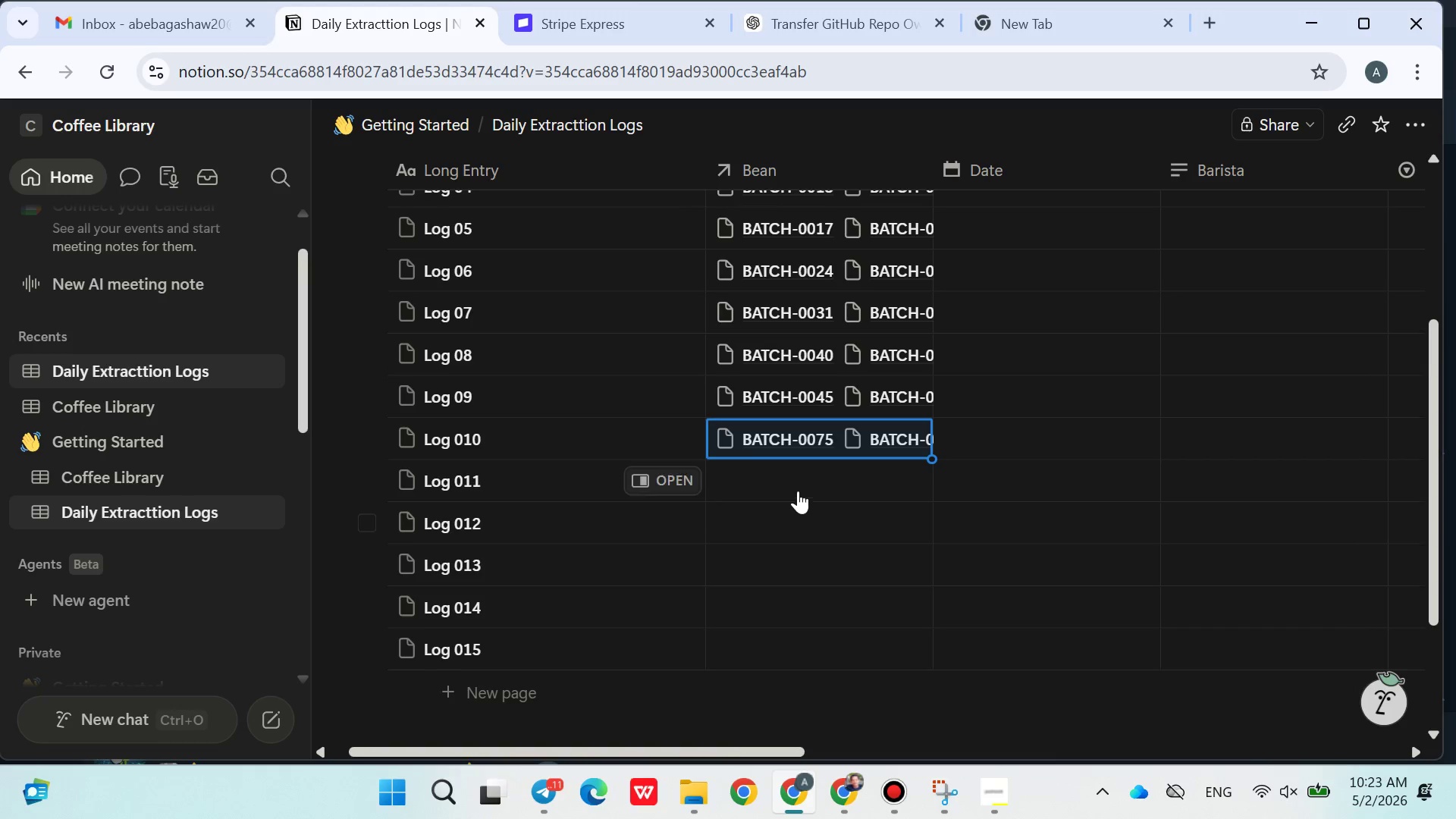 
left_click([795, 482])
 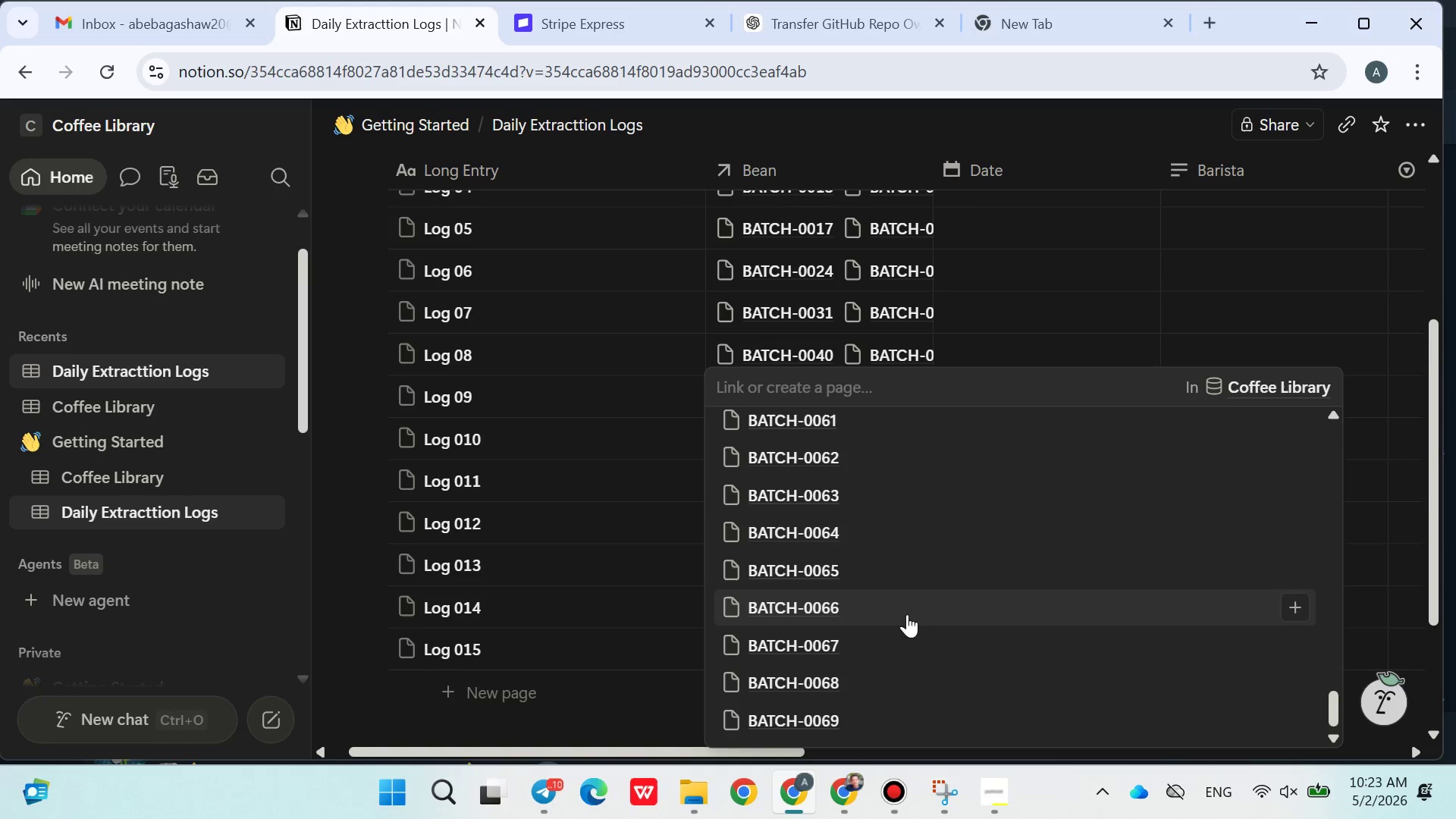 
left_click([837, 722])
 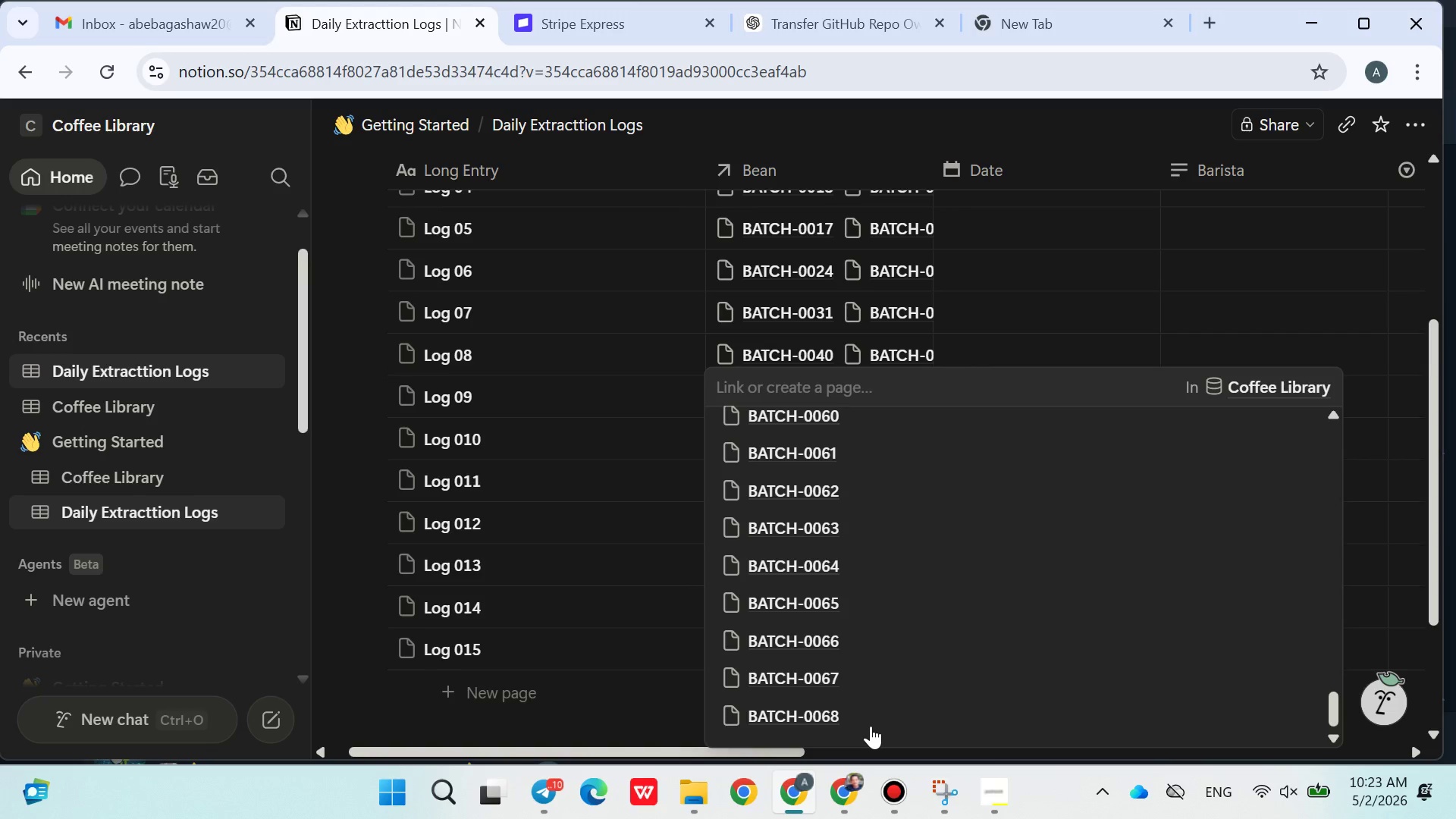 
left_click([846, 709])
 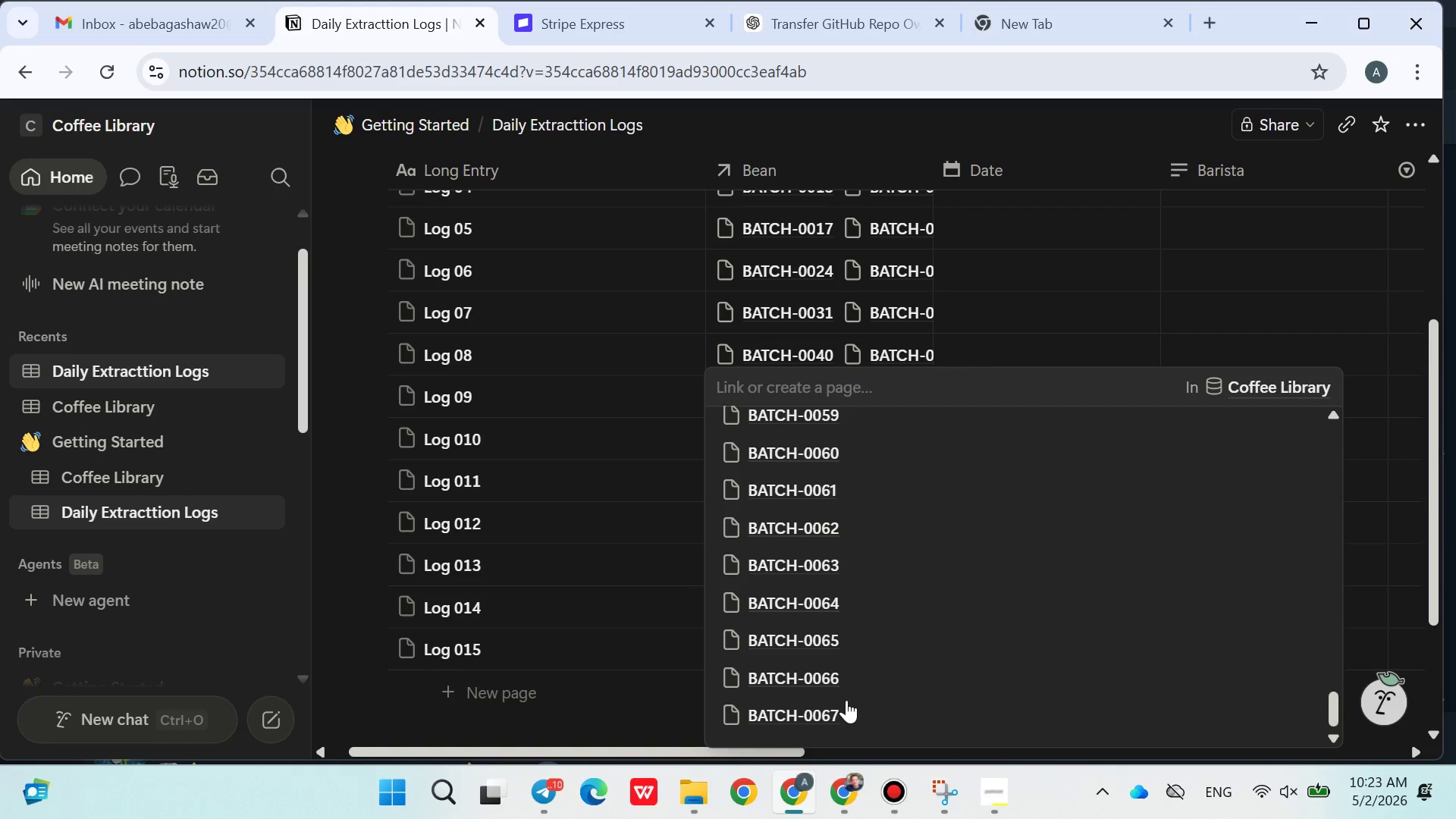 
left_click([839, 704])
 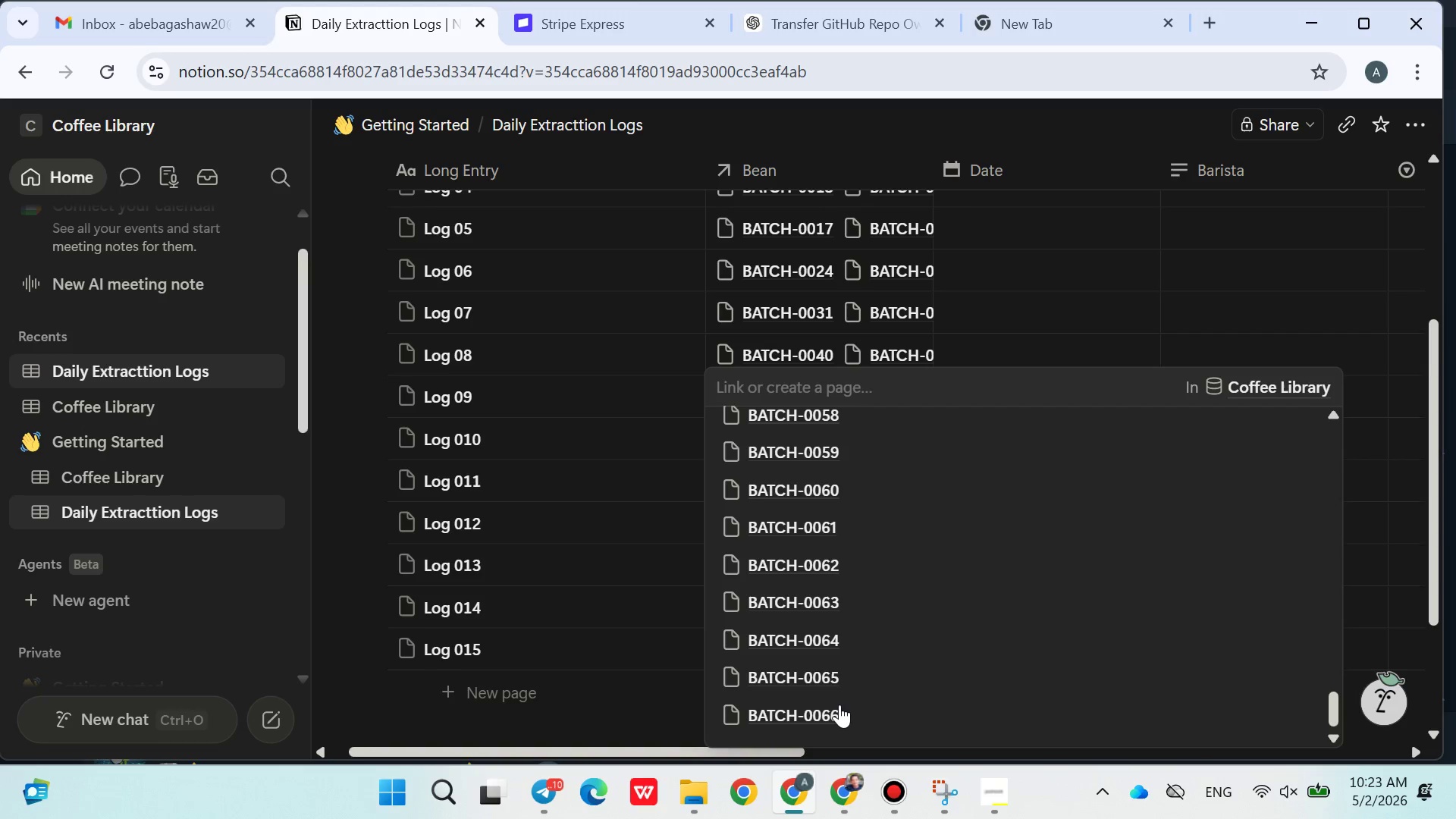 
left_click([839, 704])
 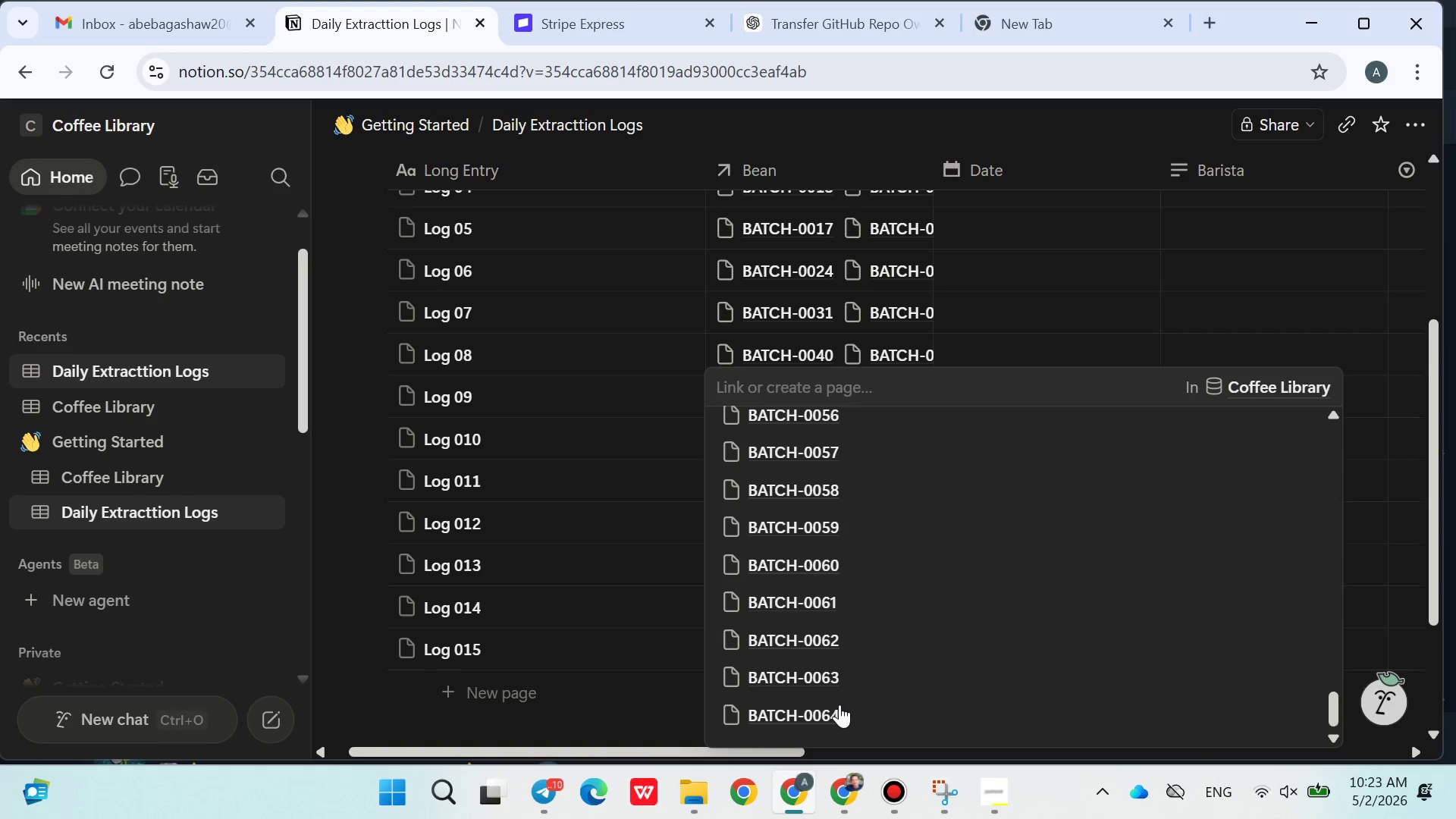 
double_click([839, 704])
 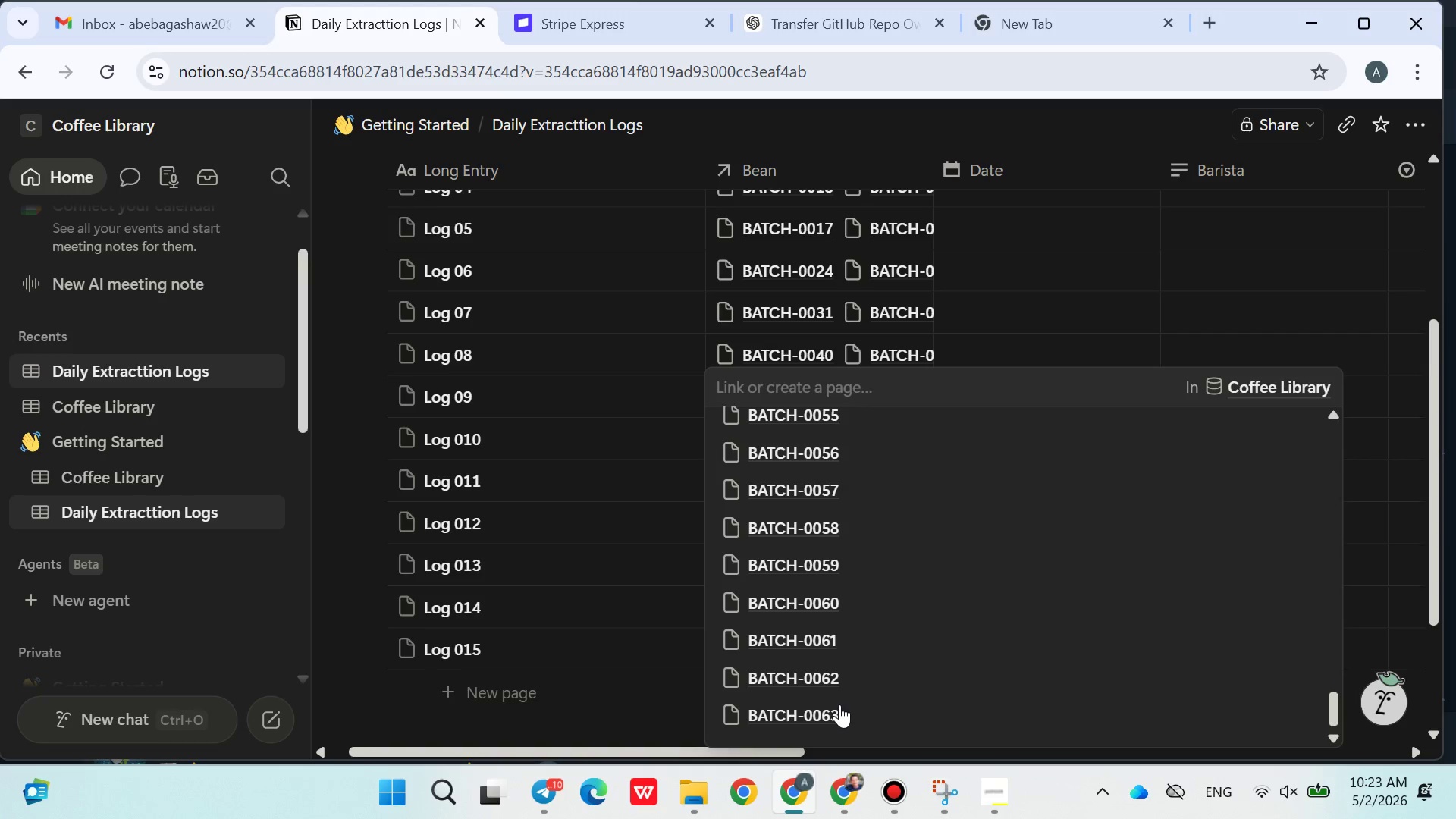 
triple_click([839, 704])
 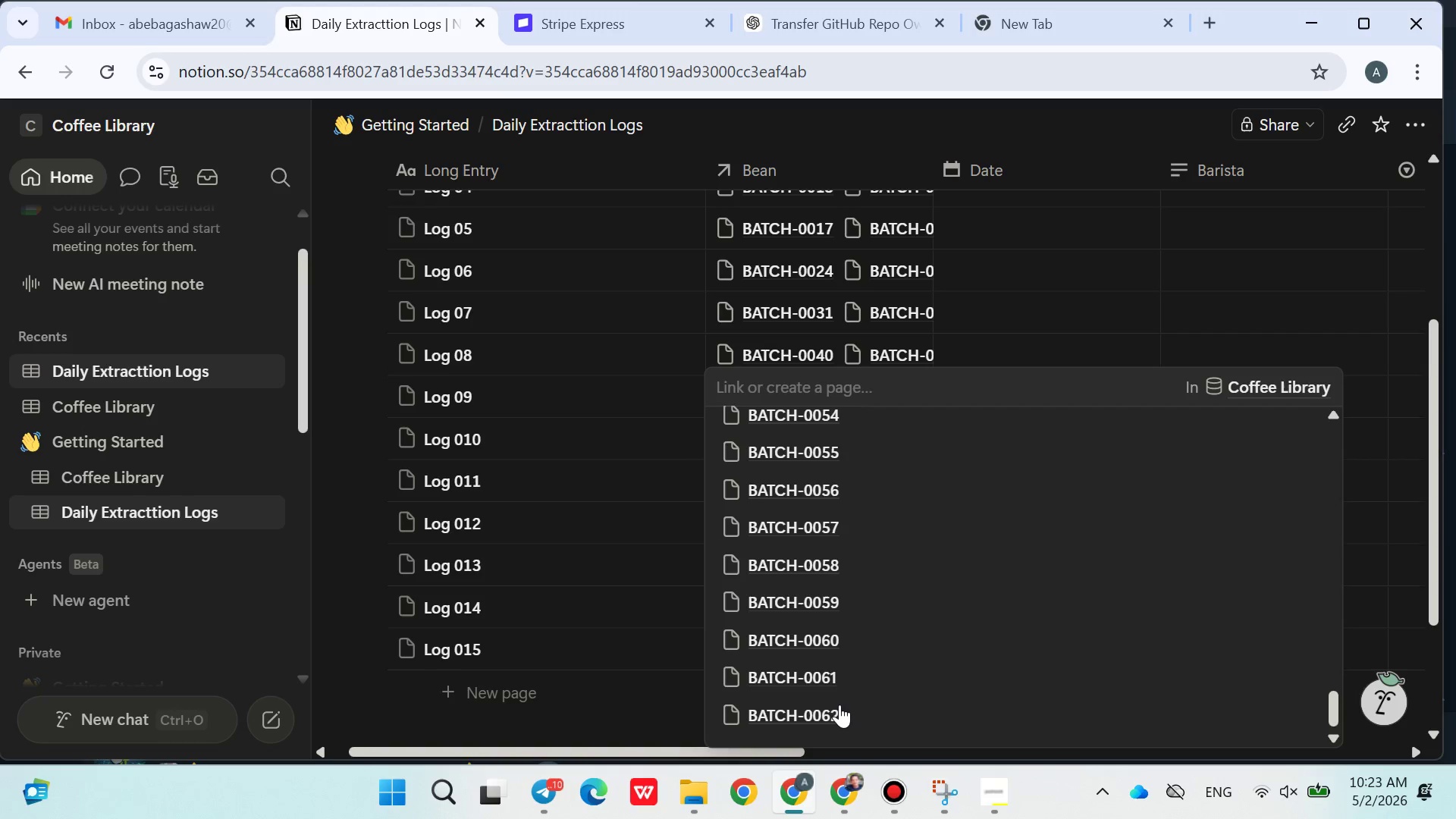 
triple_click([839, 704])
 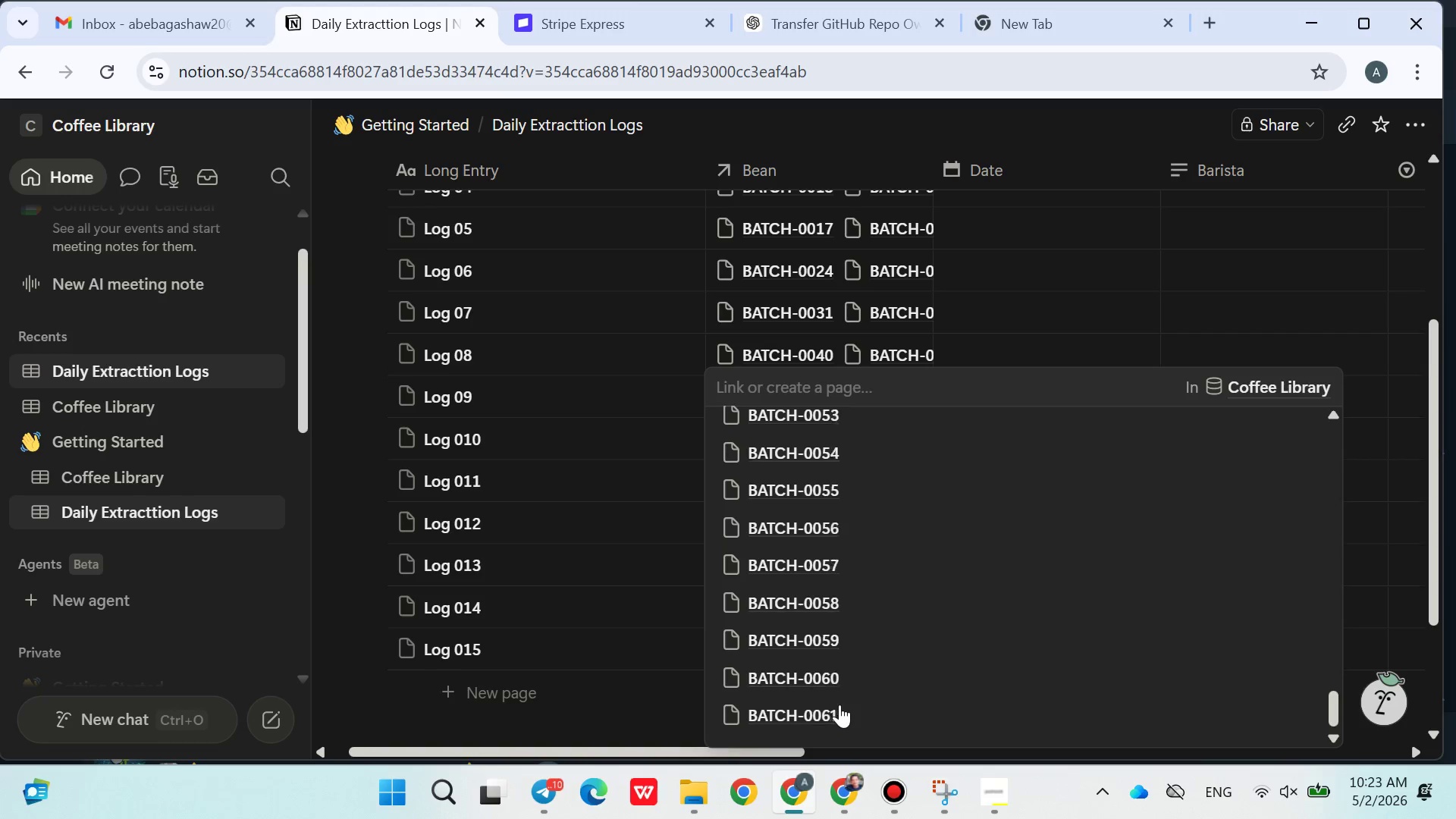 
triple_click([839, 704])
 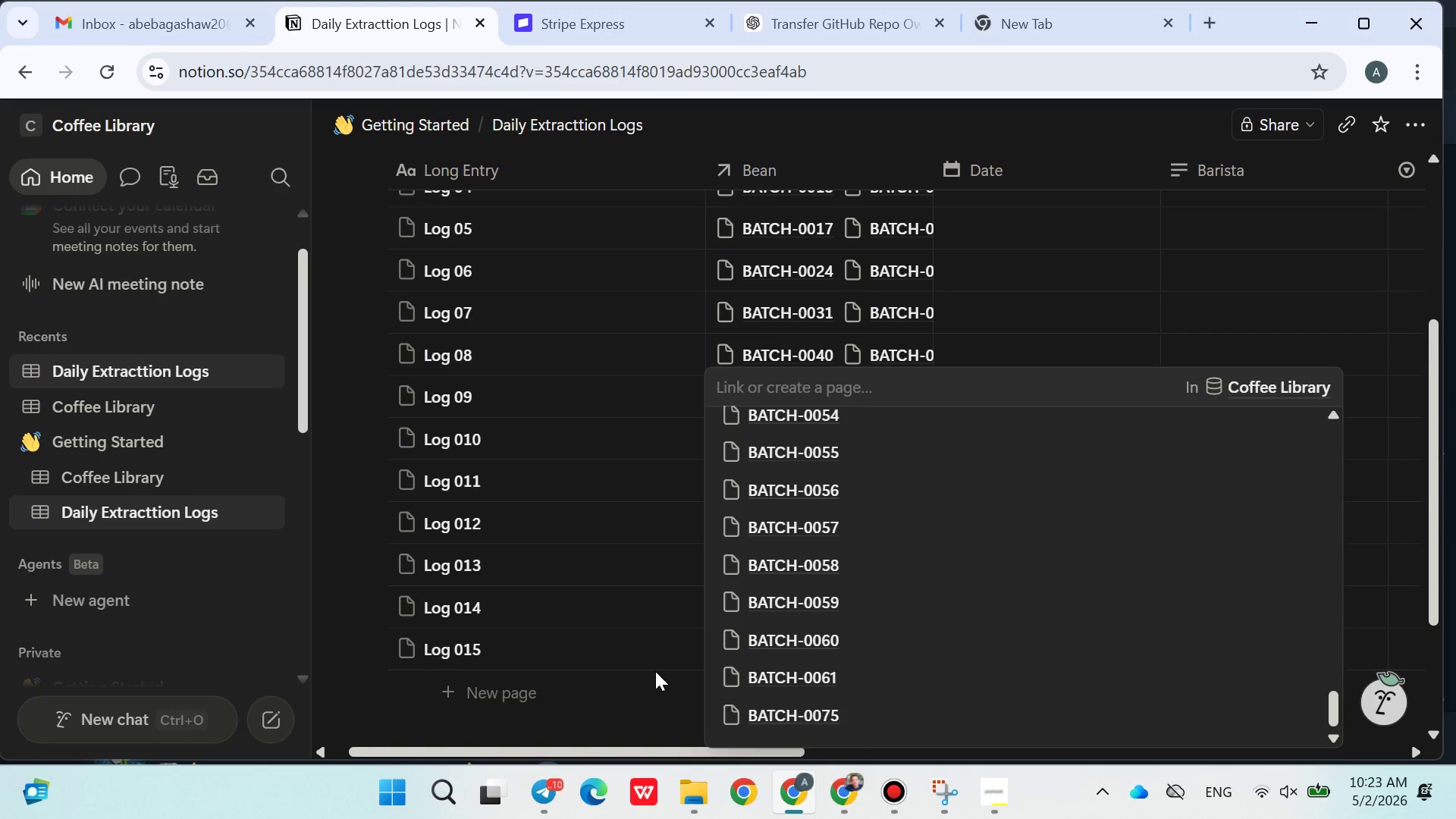 
left_click([654, 670])
 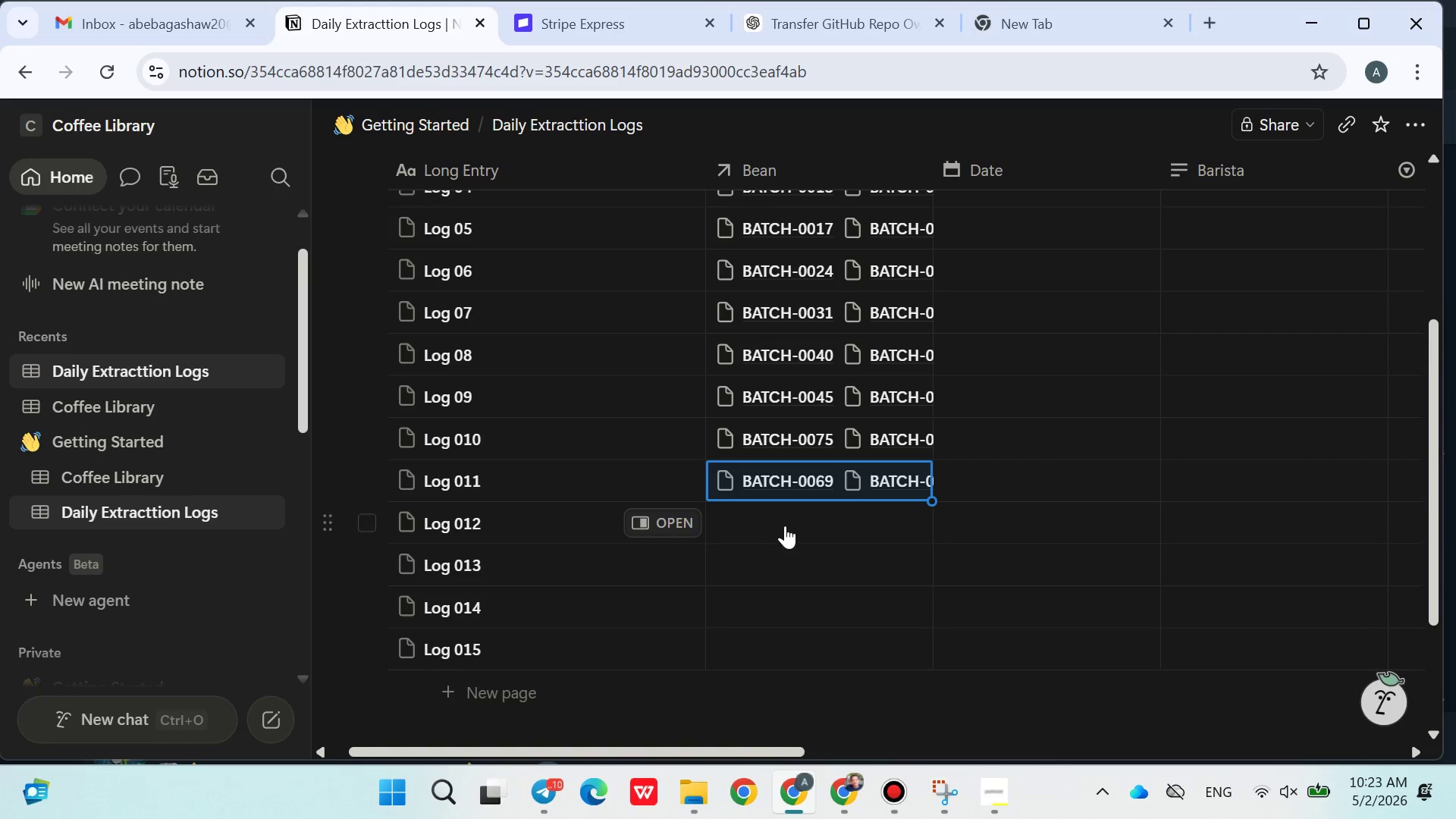 
left_click([787, 522])
 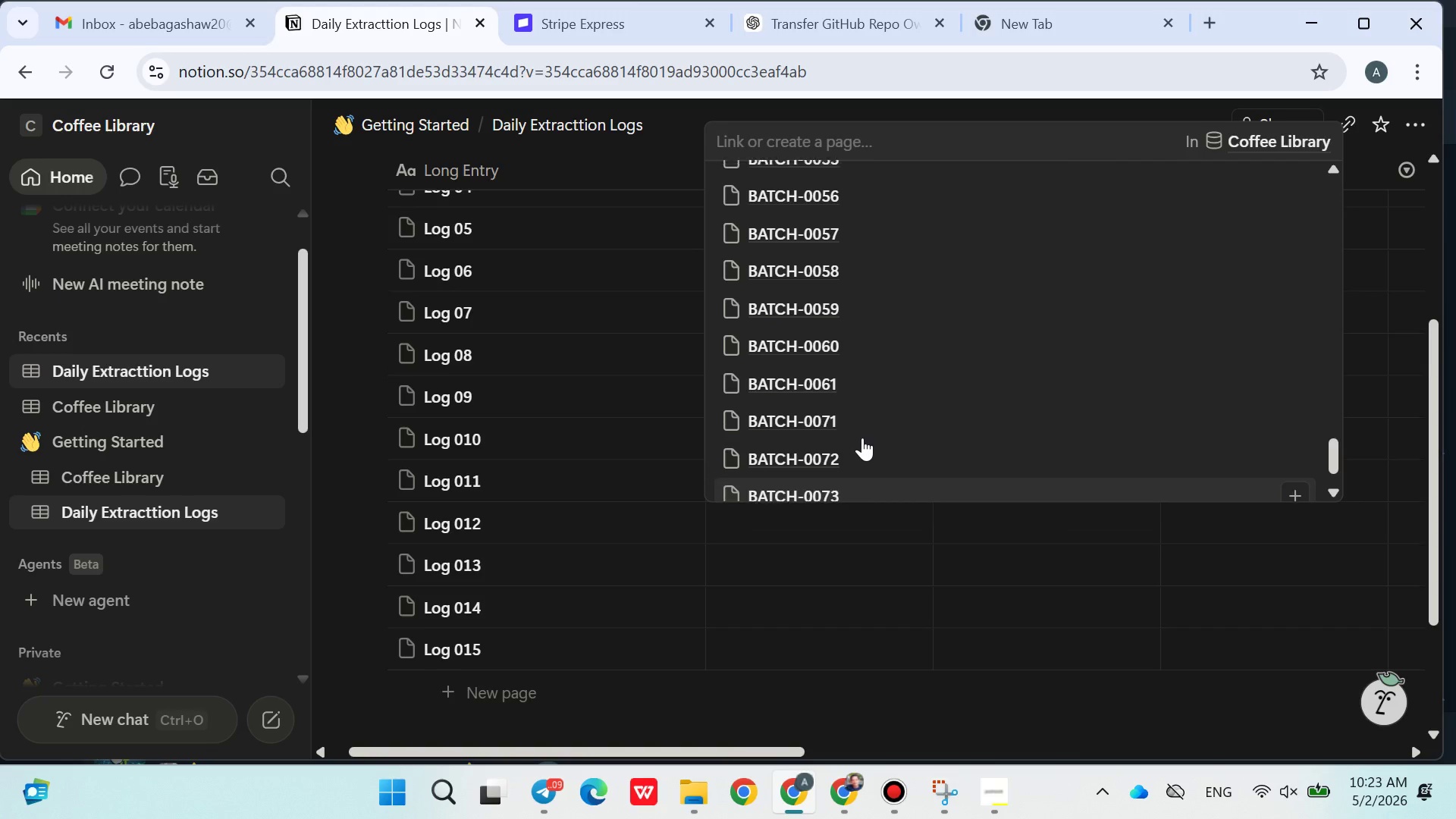 
wait(5.47)
 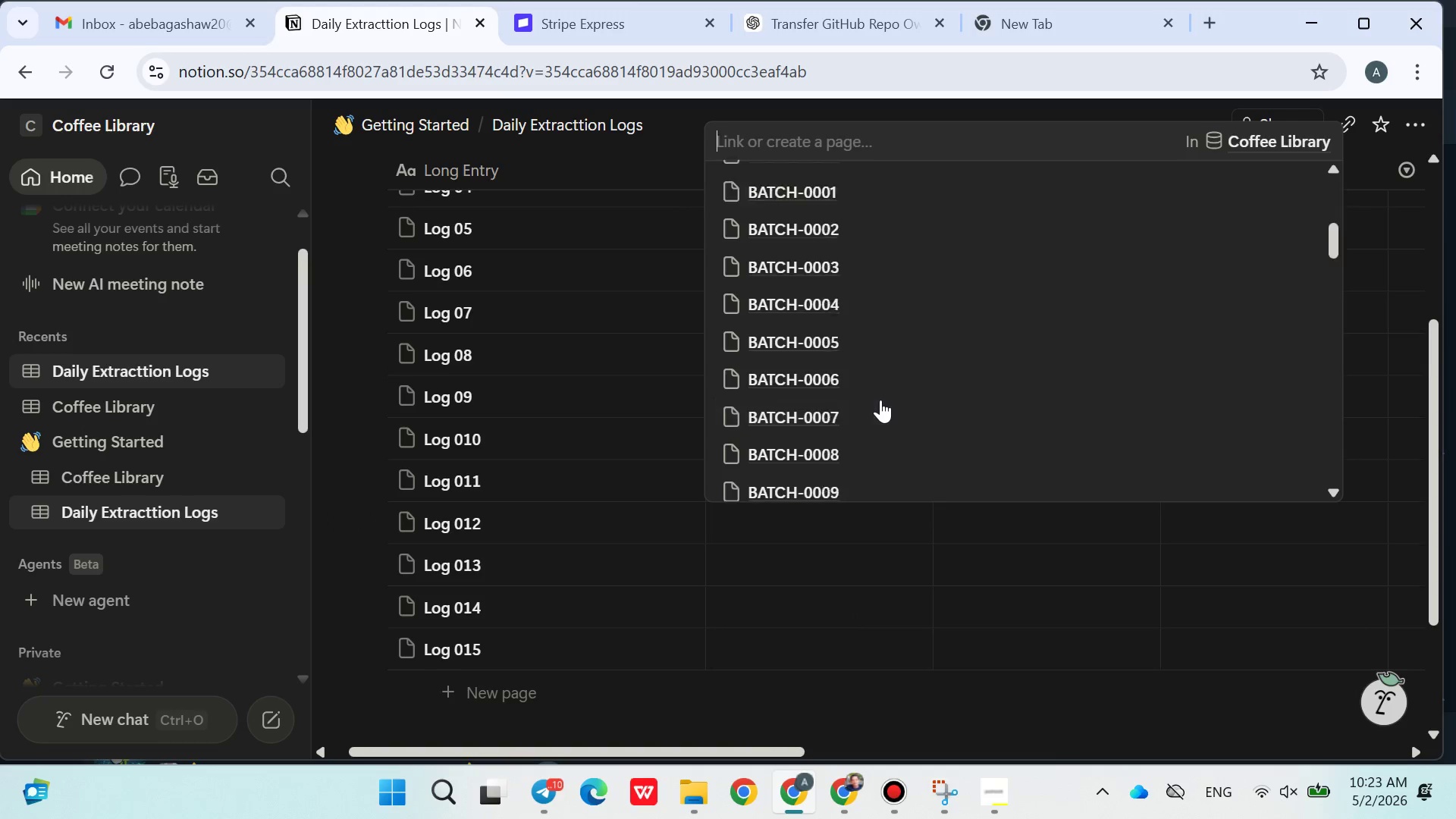 
left_click([839, 375])
 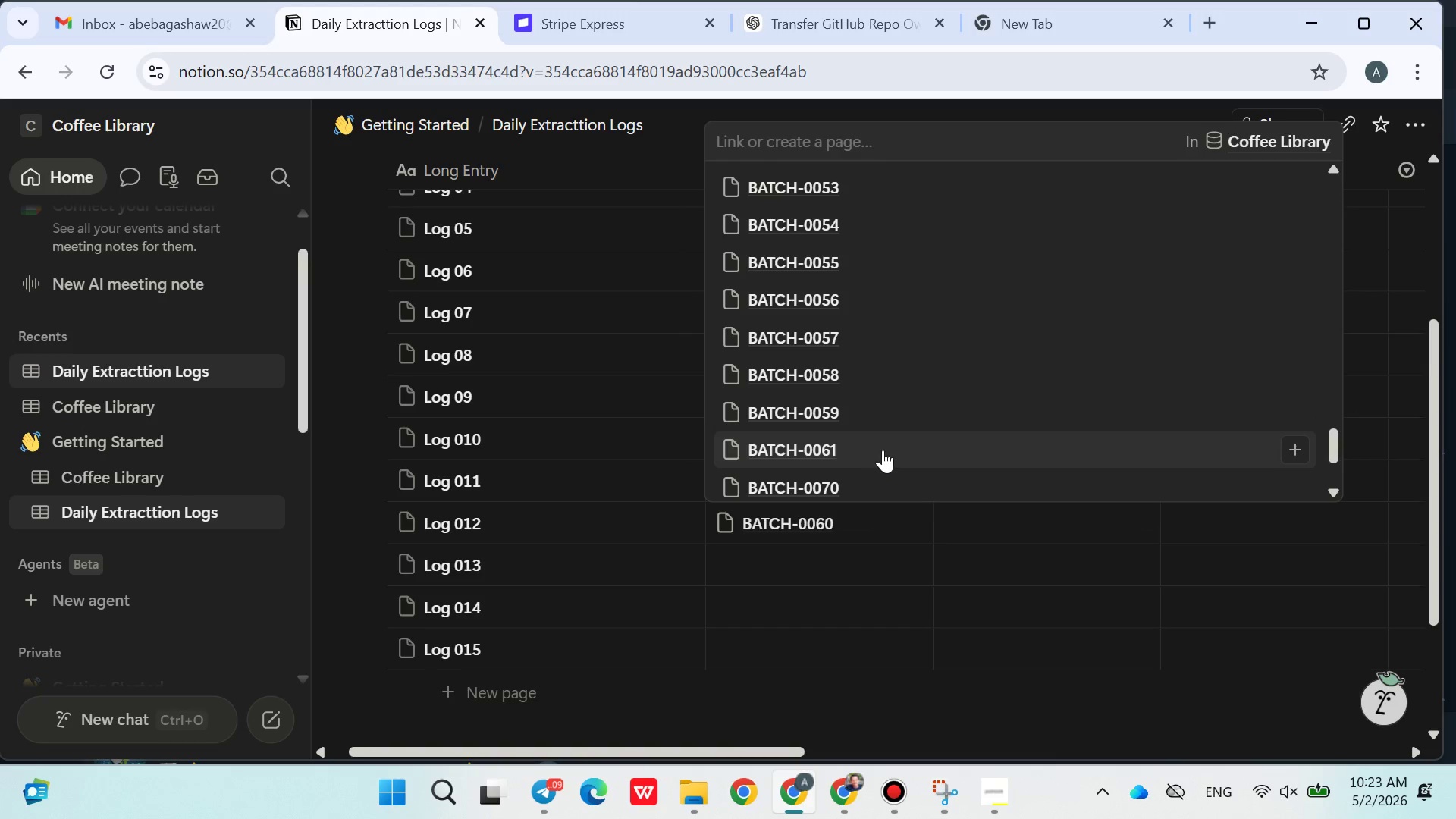 
left_click([845, 420])
 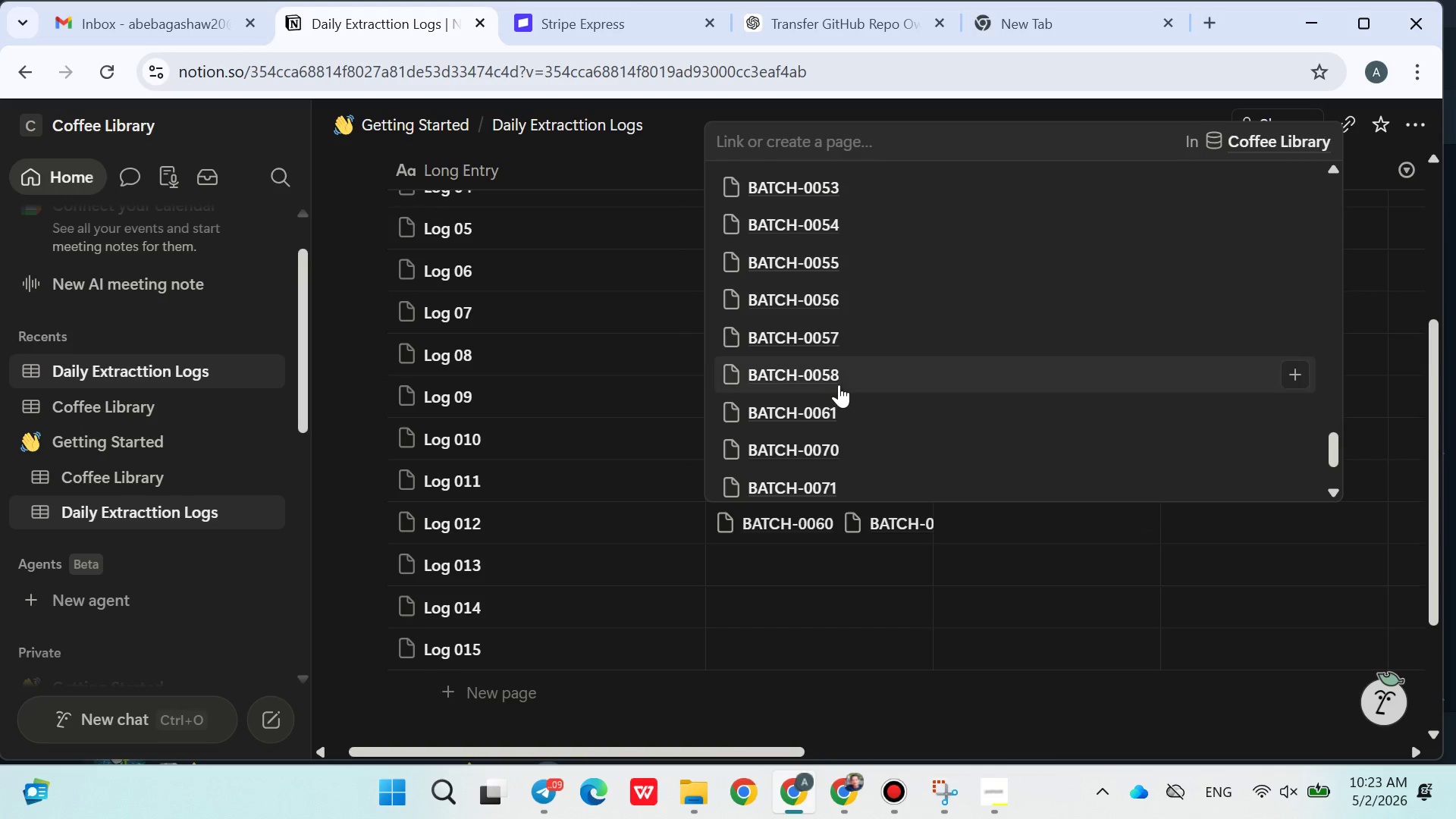 
left_click([836, 378])
 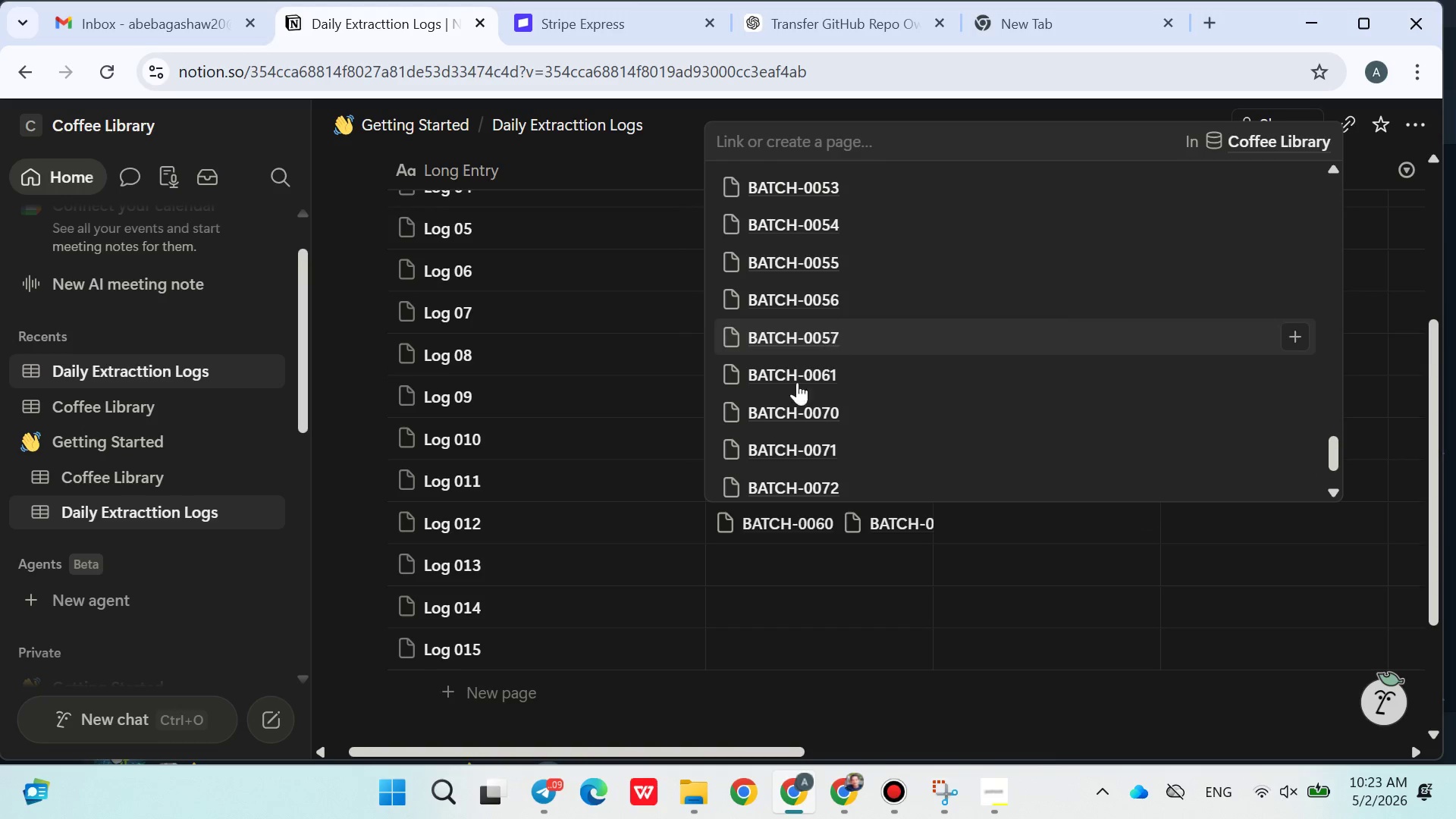 
left_click([627, 498])
 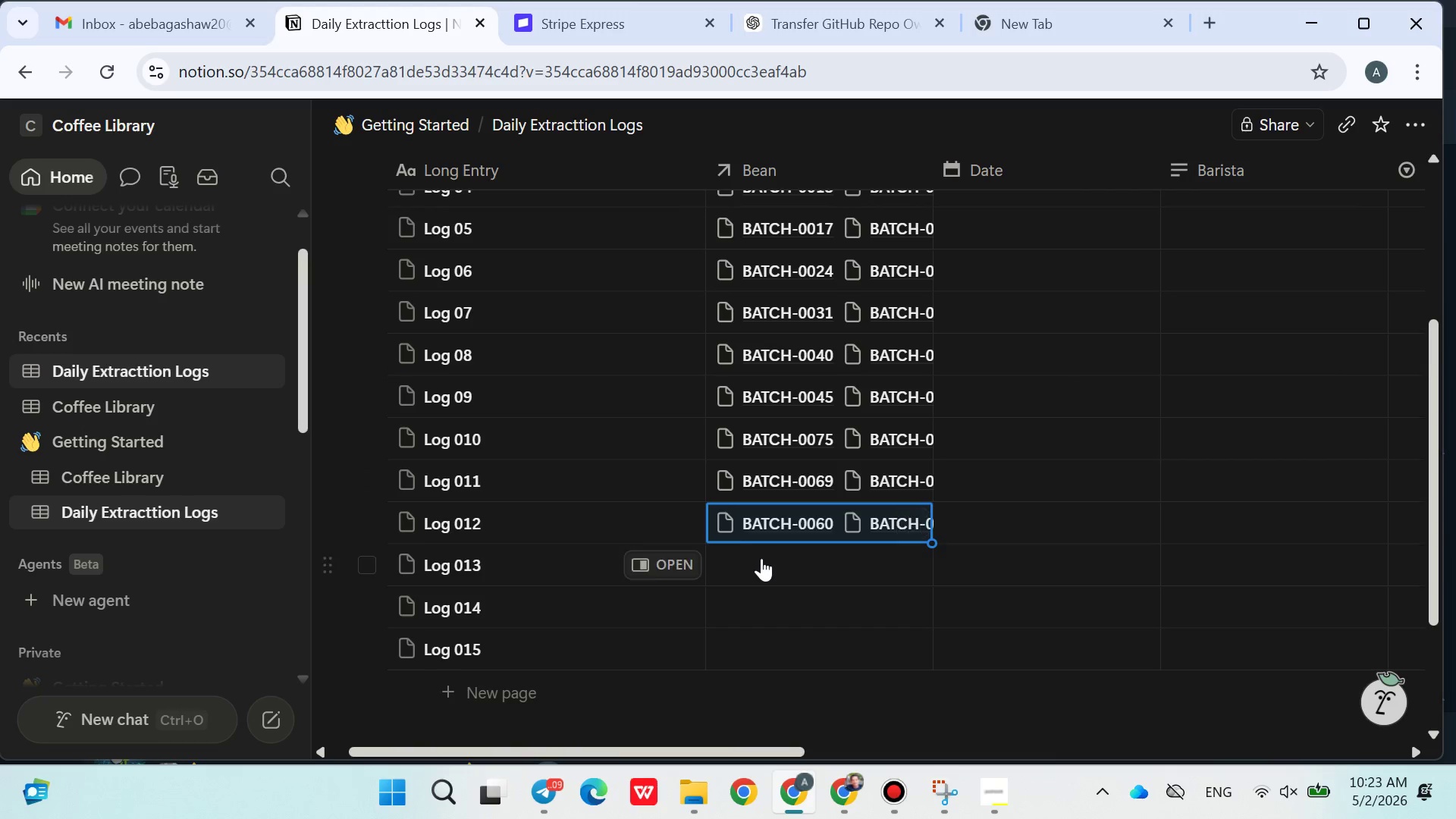 
left_click([763, 562])
 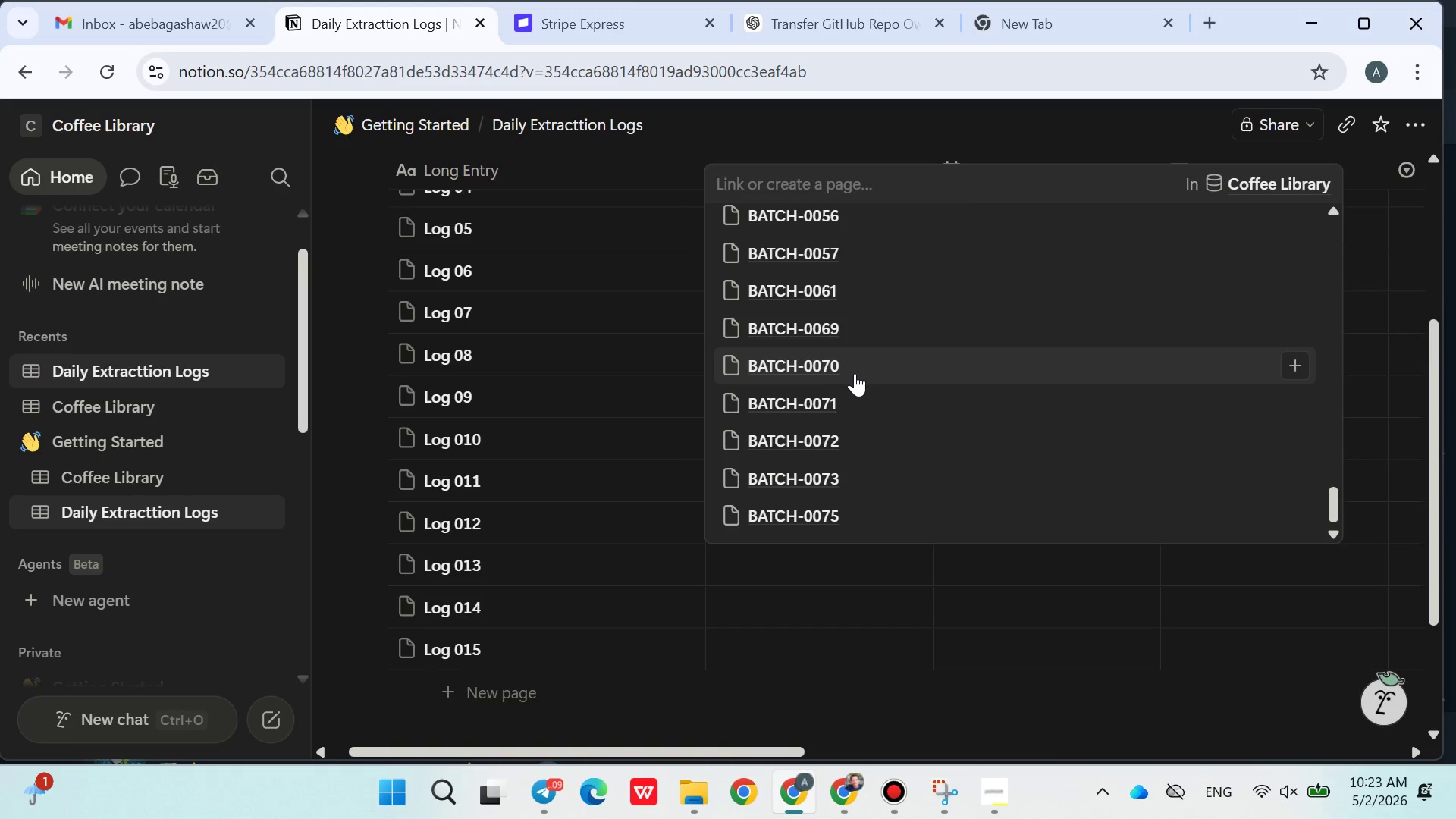 
wait(12.5)
 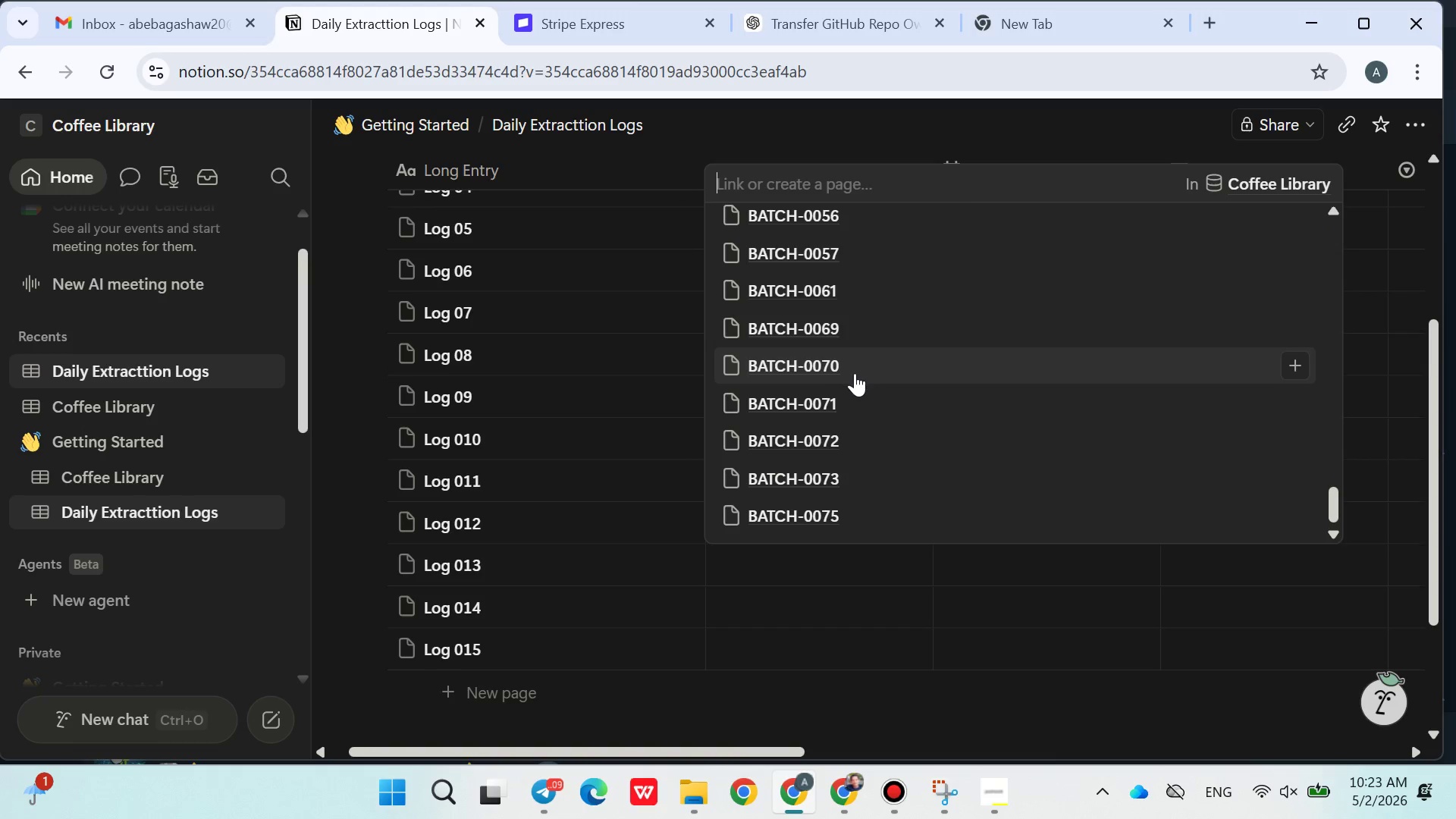 
left_click([856, 339])
 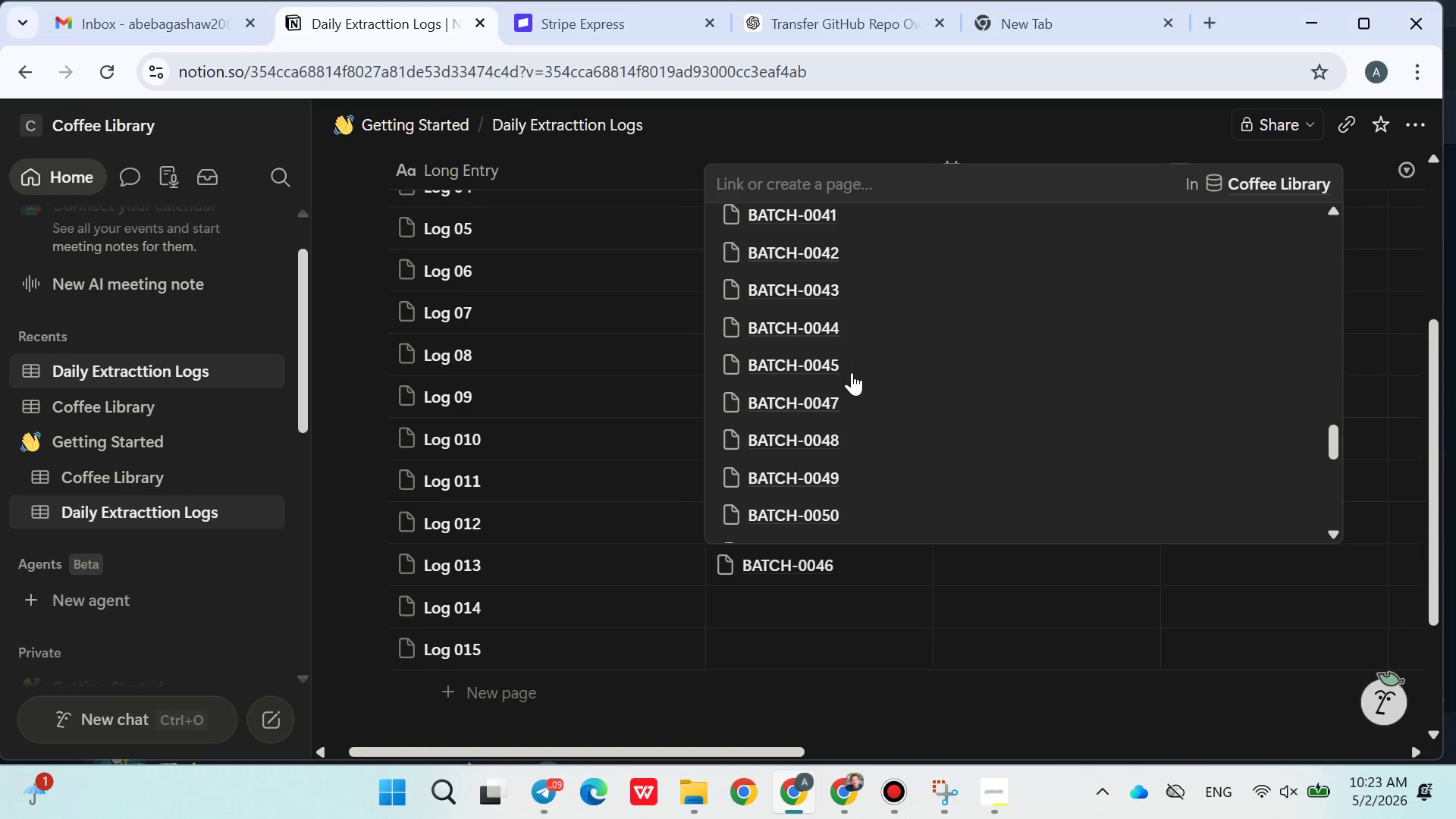 
left_click([852, 396])
 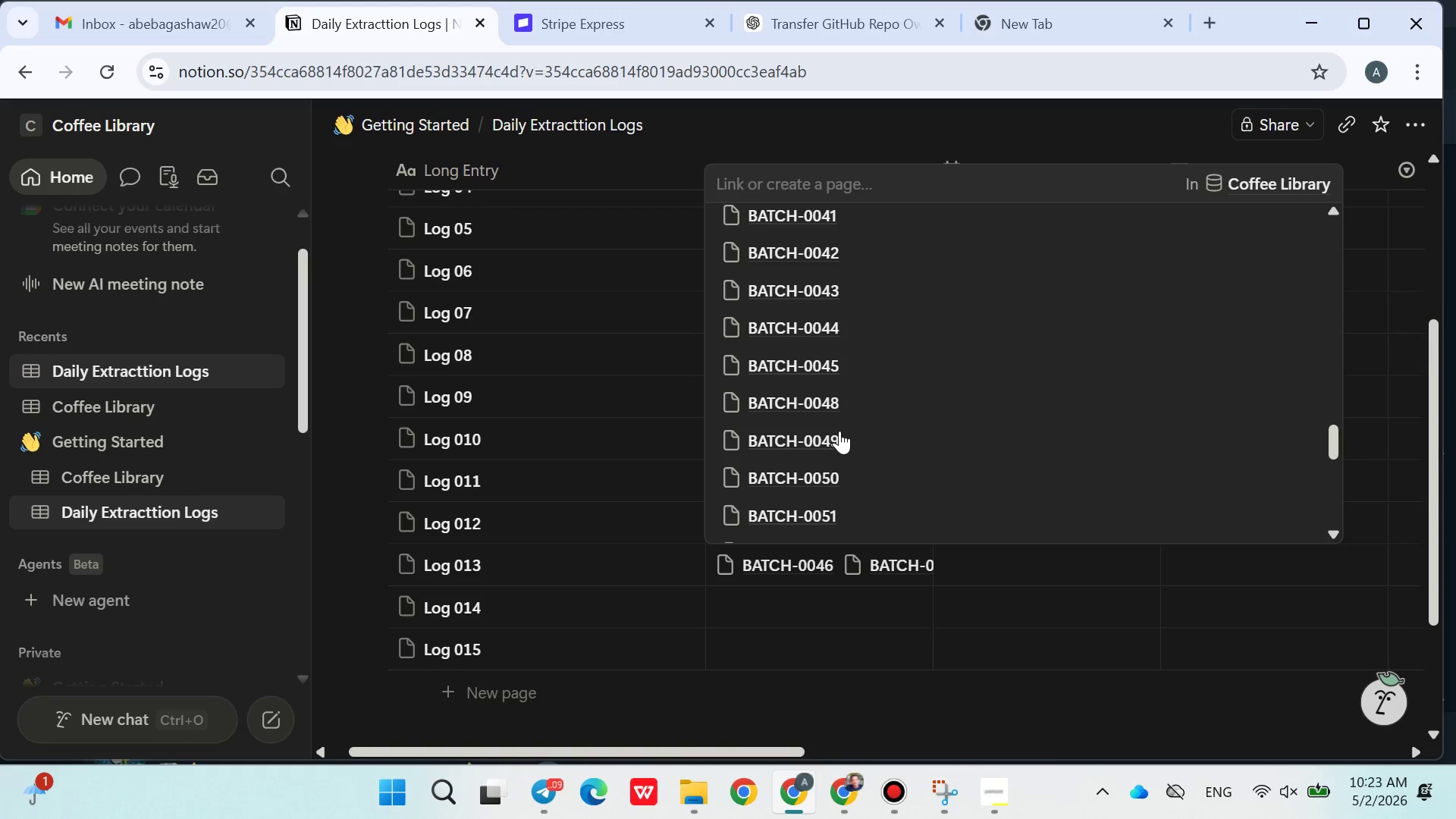 
left_click([834, 413])
 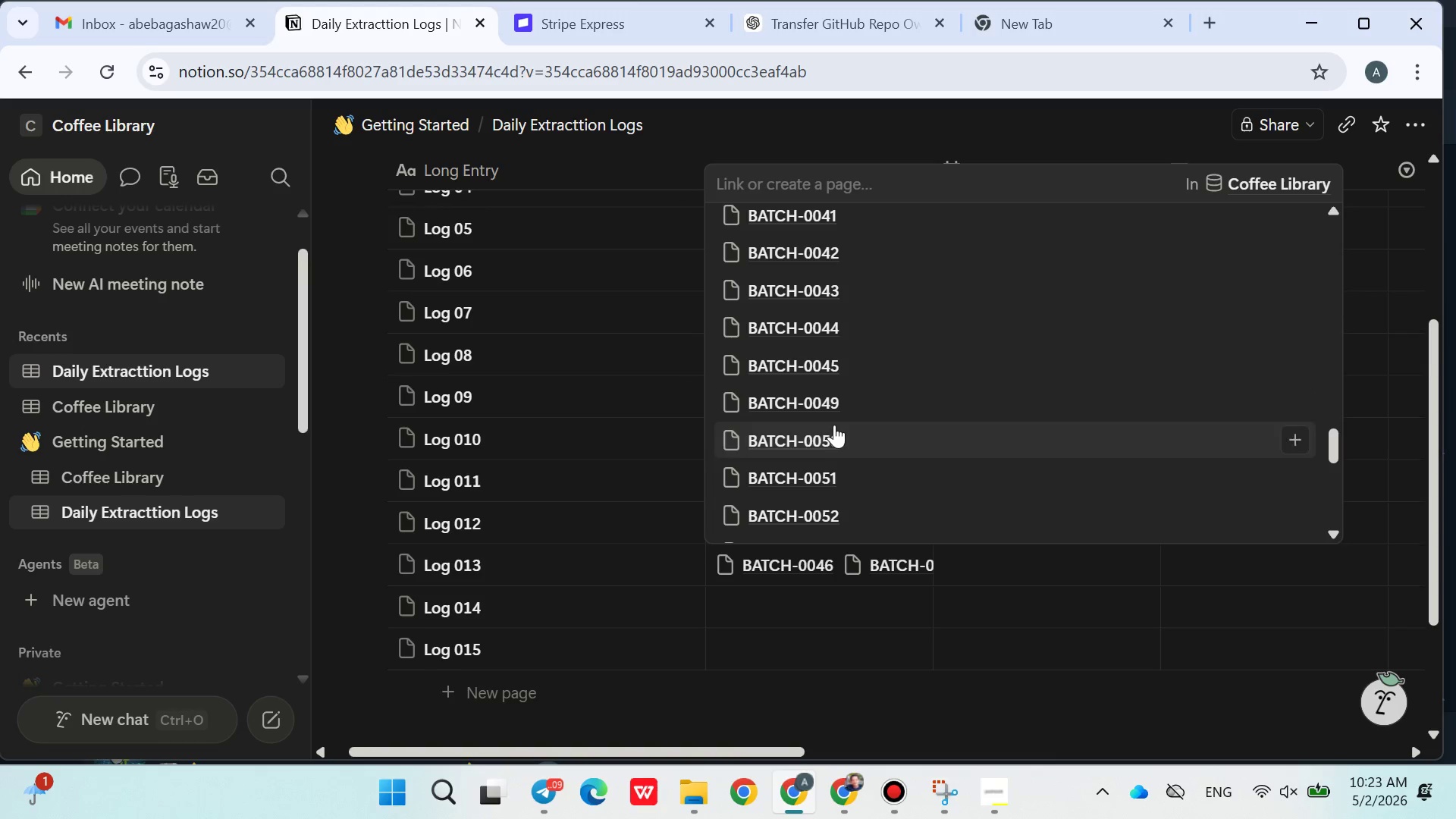 
left_click([831, 406])
 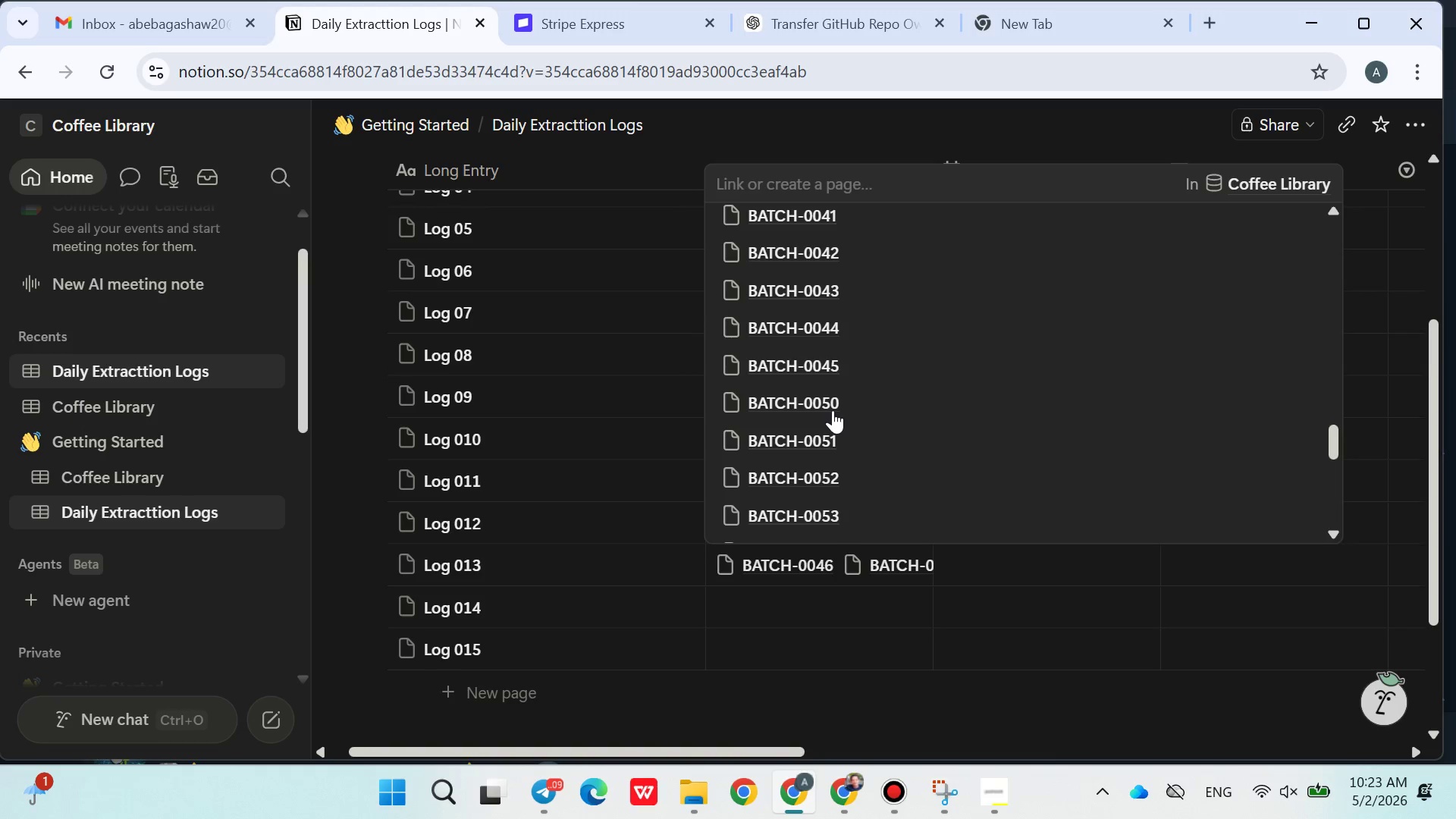 
double_click([639, 482])
 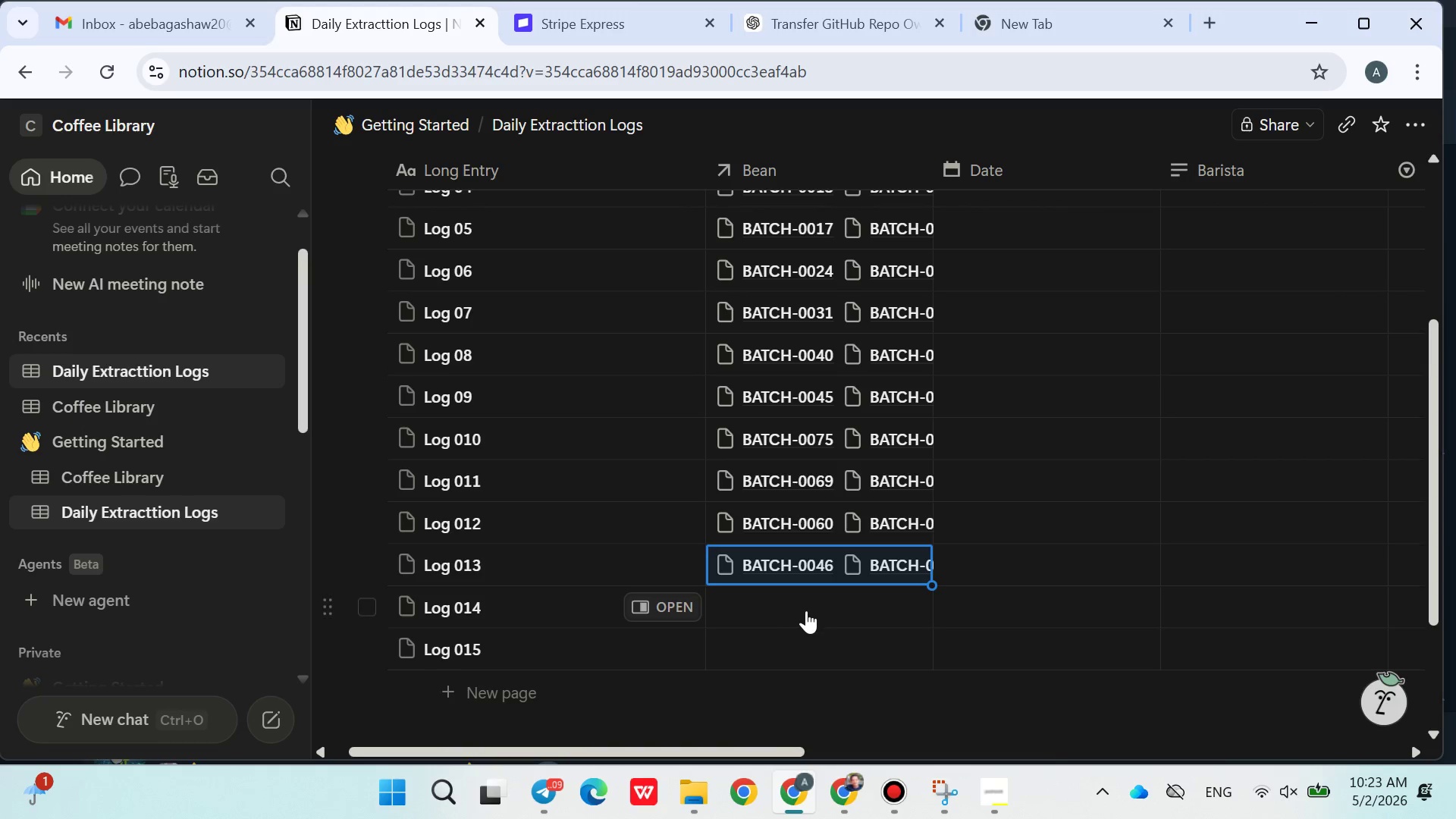 
left_click([787, 611])
 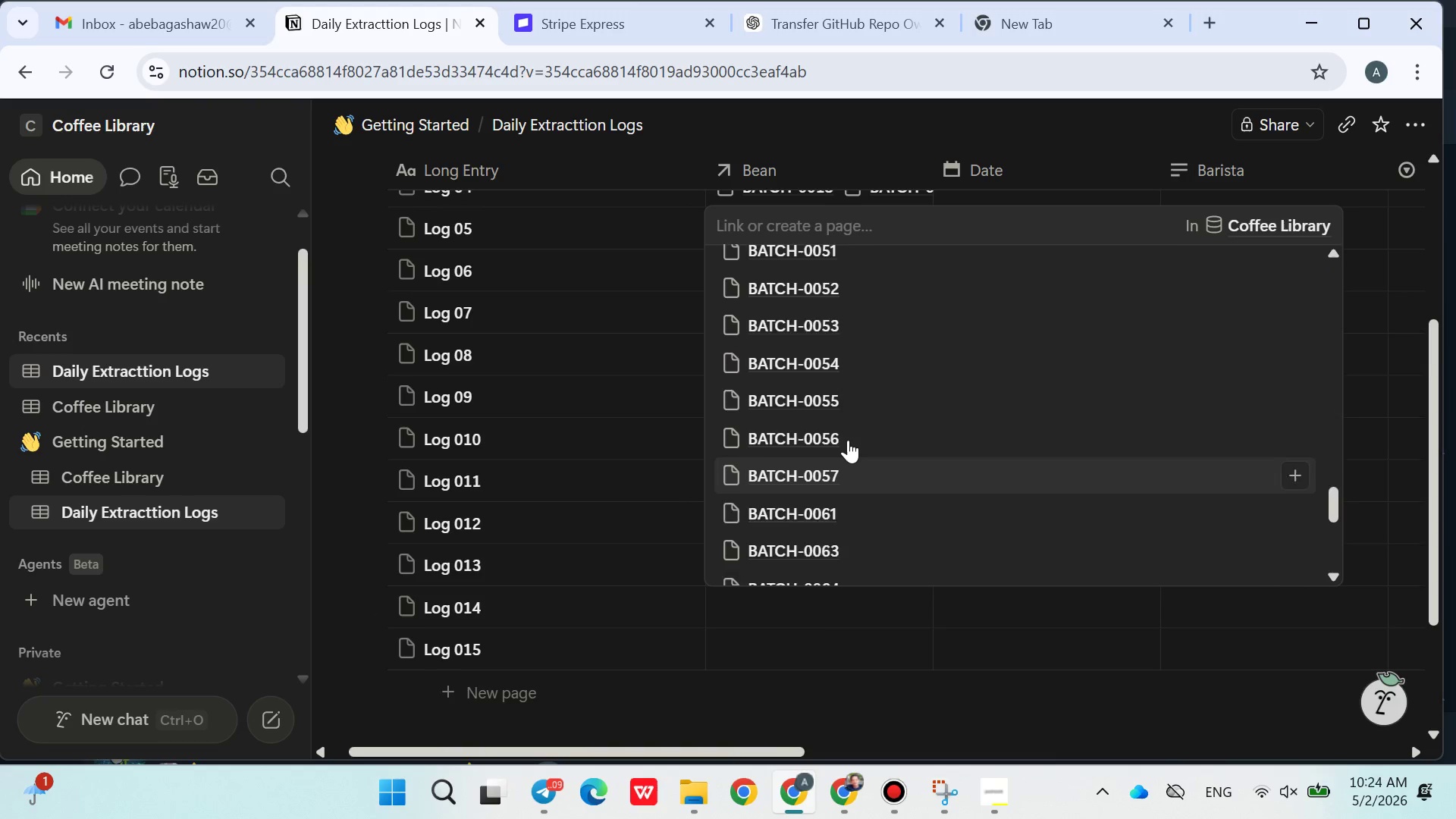 
wait(5.59)
 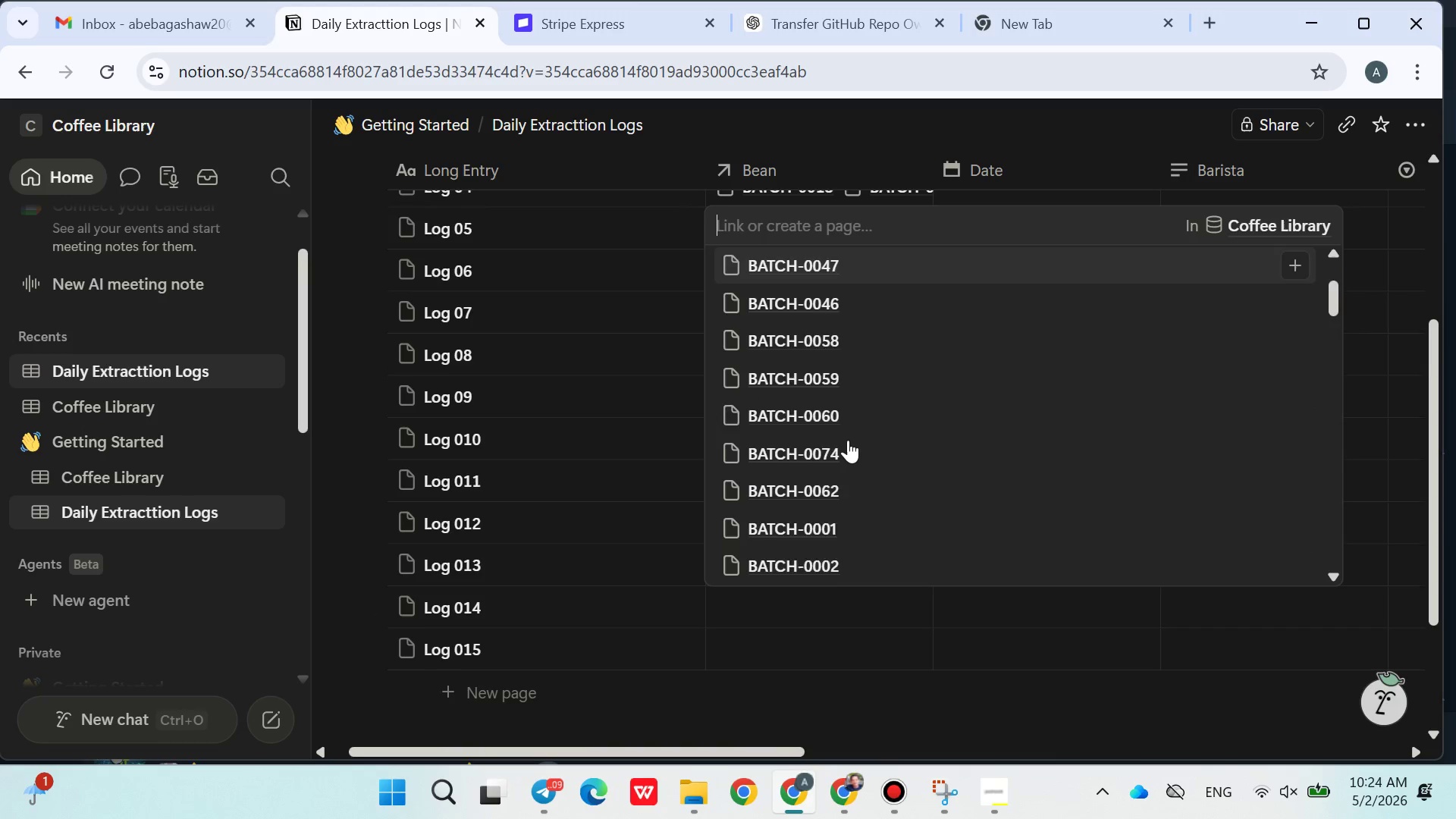 
left_click([851, 289])
 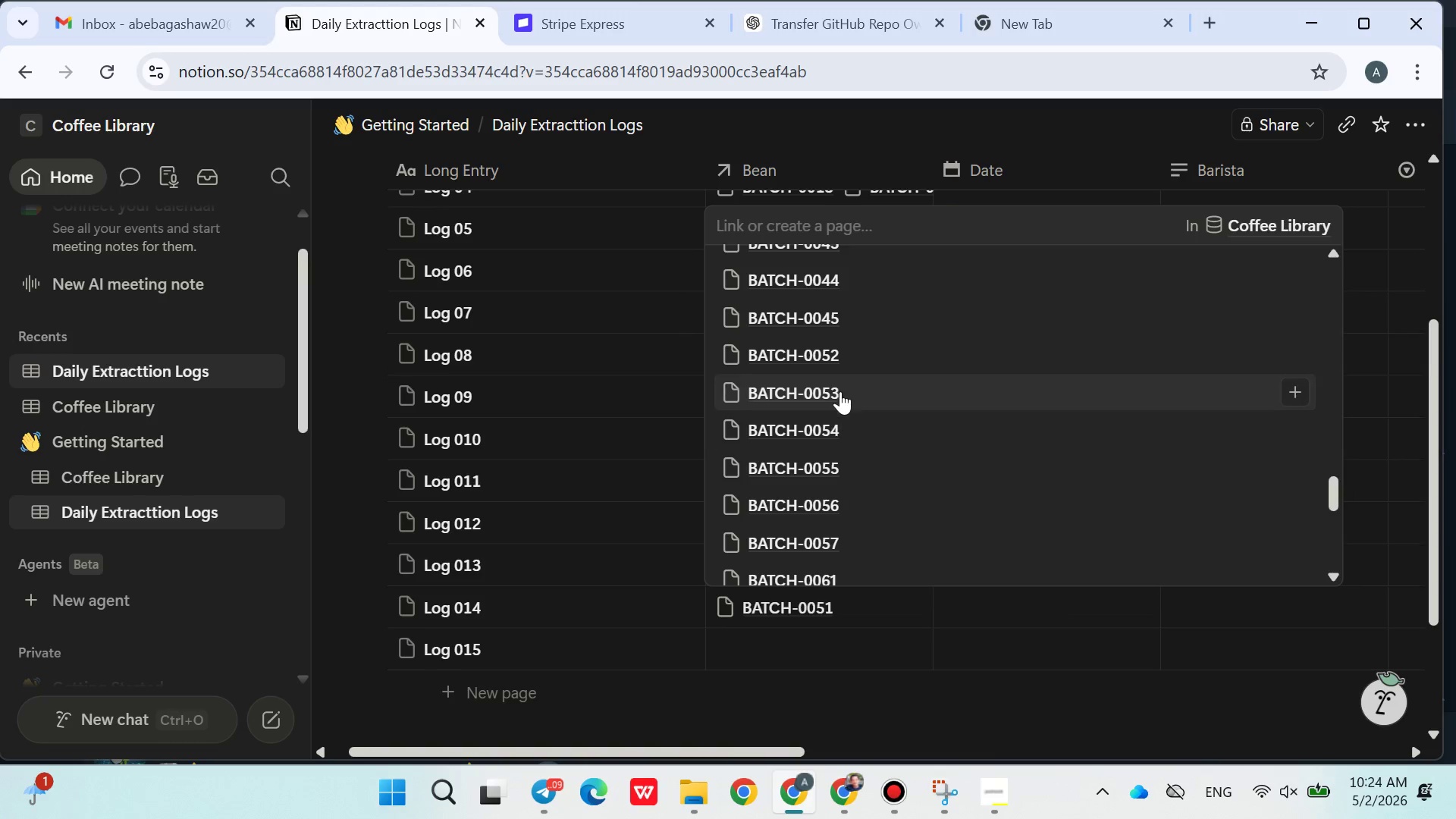 
left_click([845, 360])
 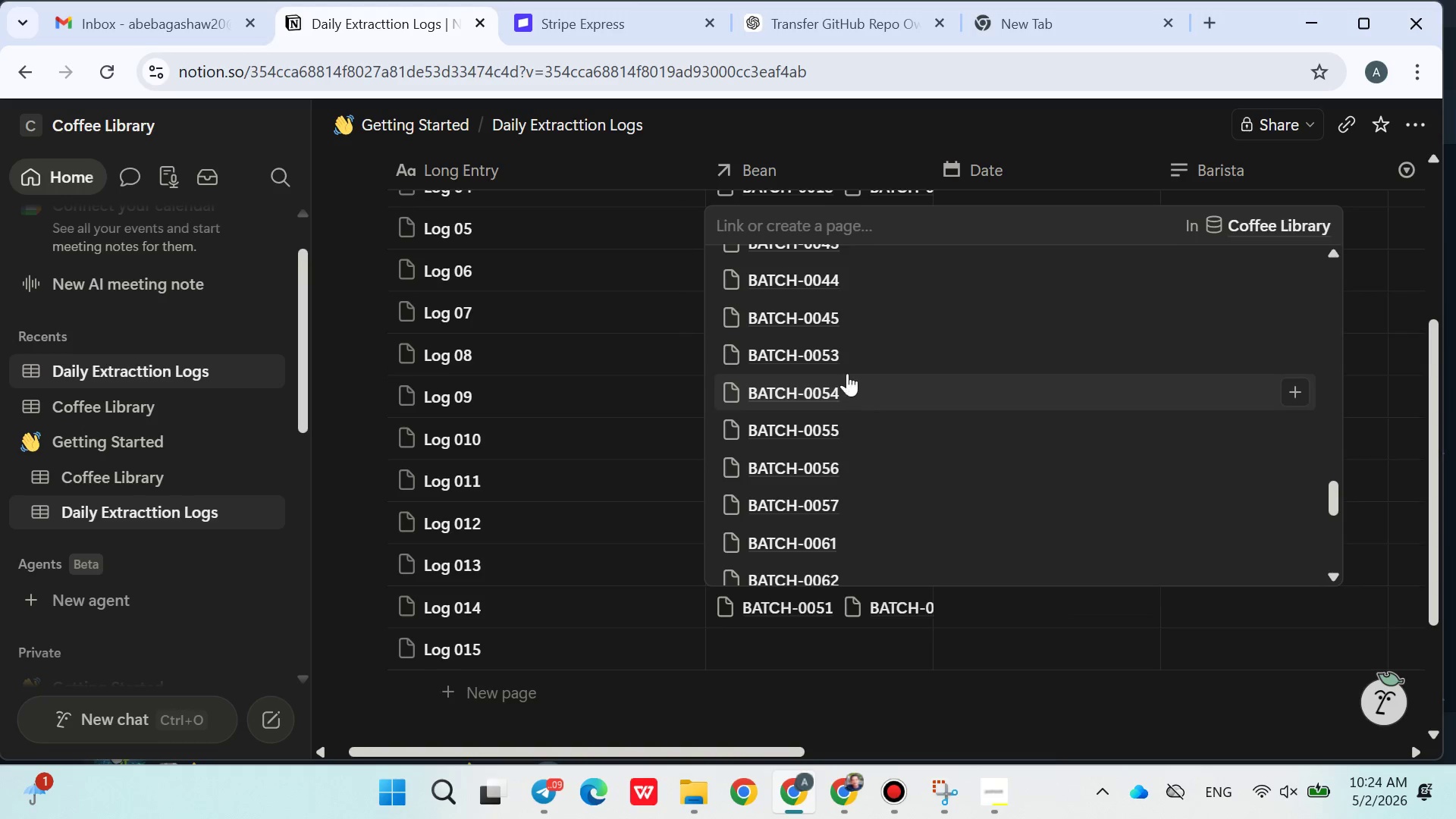 
left_click([847, 364])
 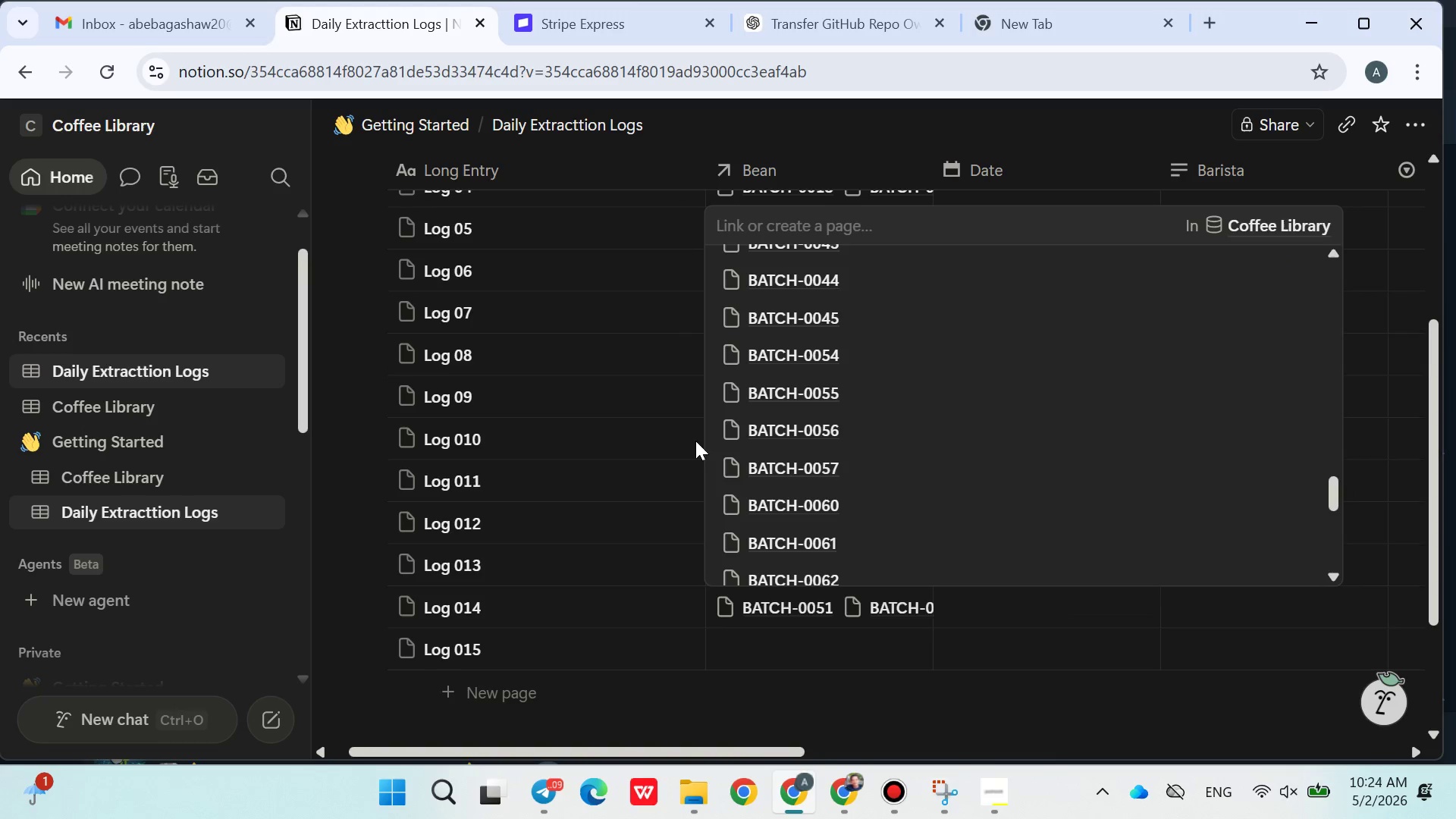 
left_click([798, 367])
 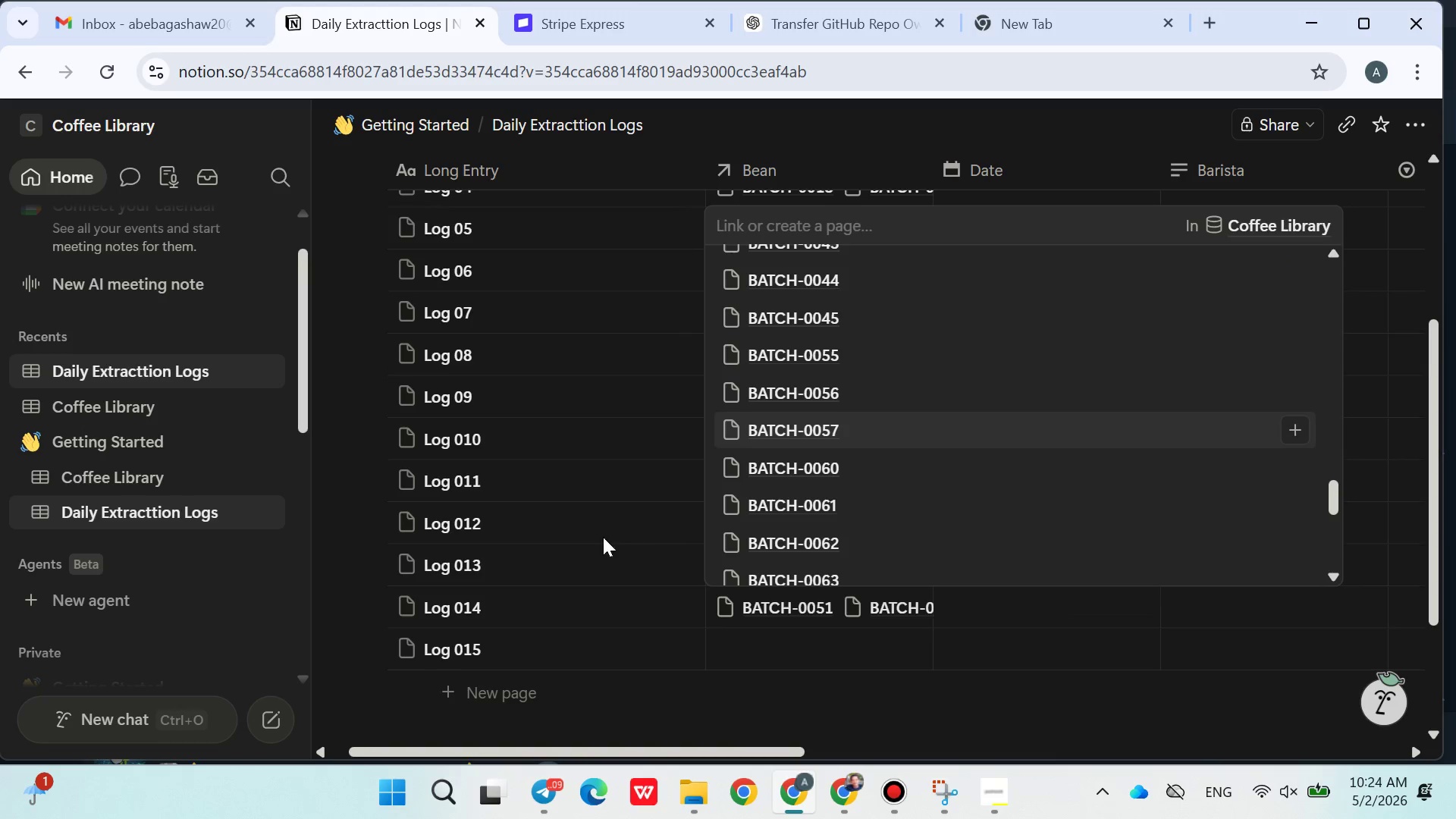 
left_click([596, 538])
 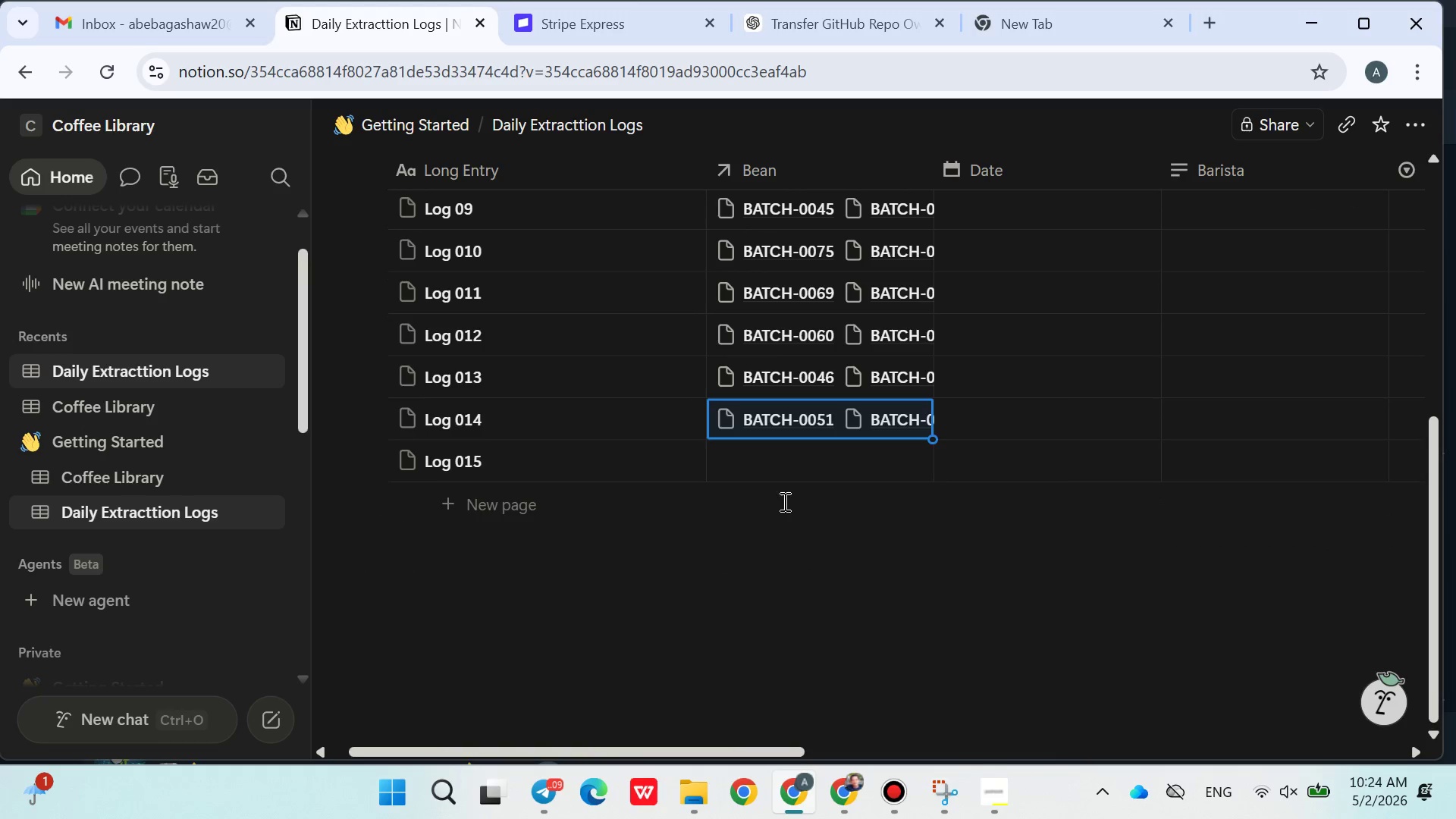 
left_click([770, 473])
 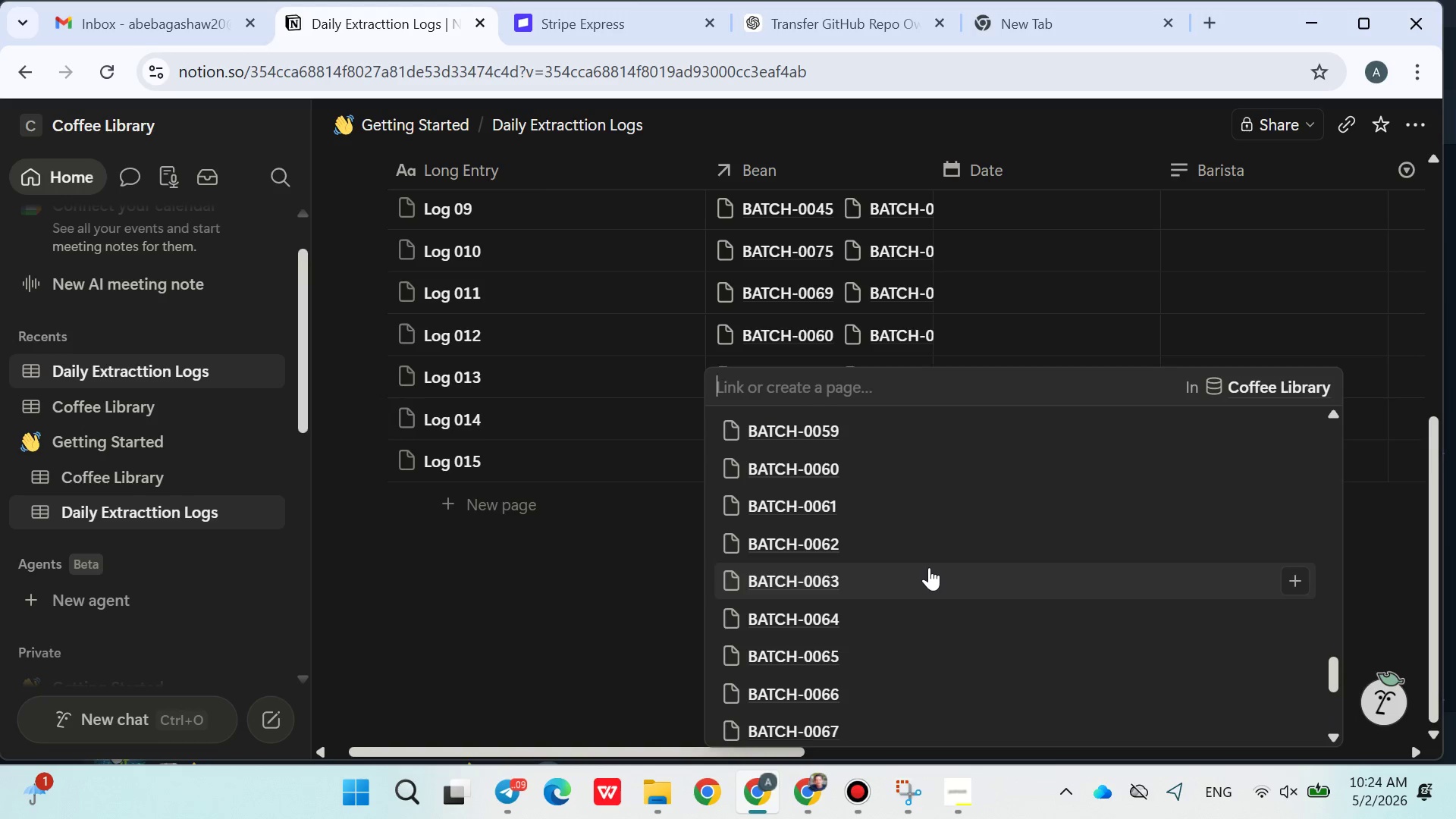 
wait(8.94)
 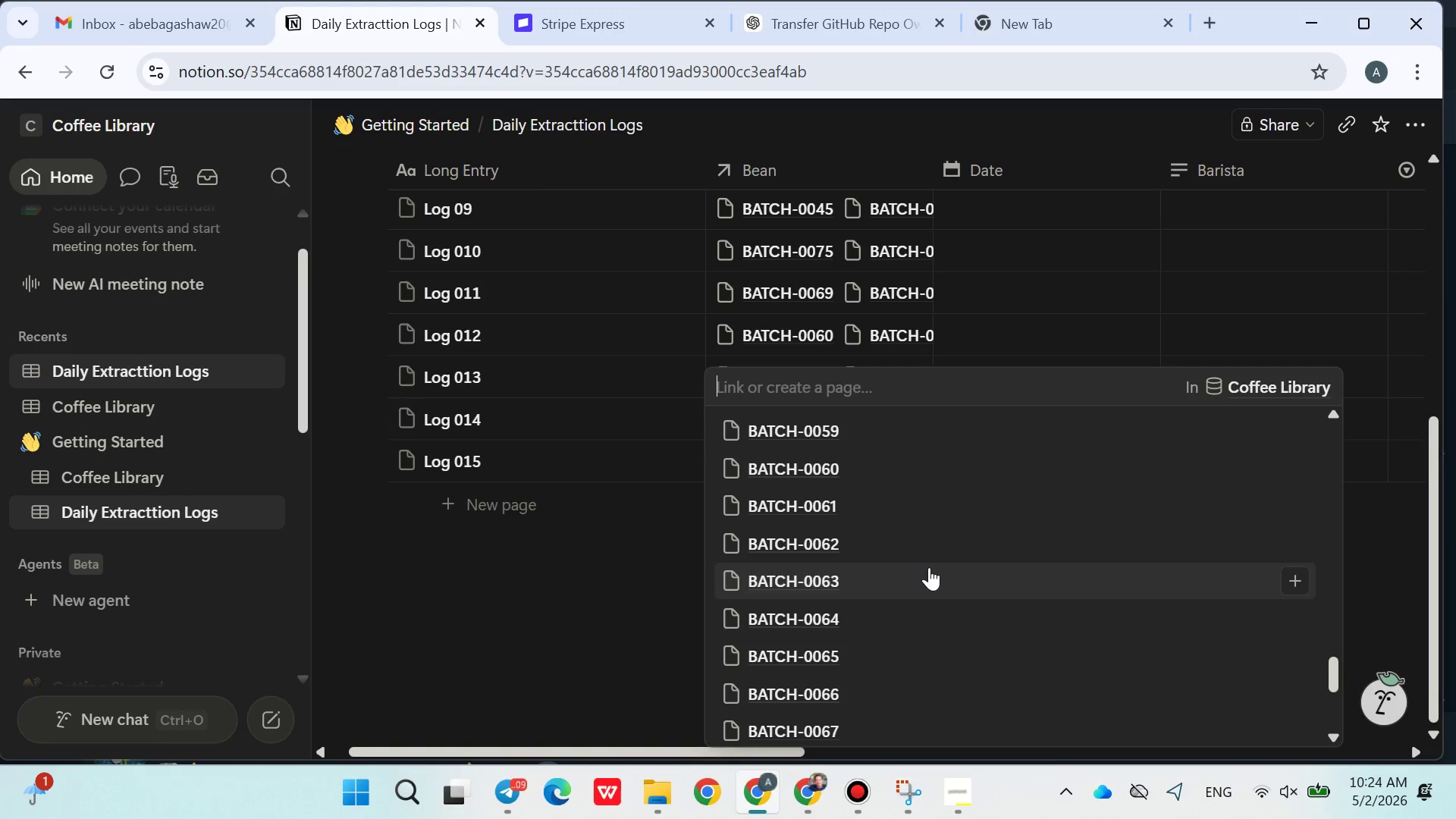 
left_click([854, 557])
 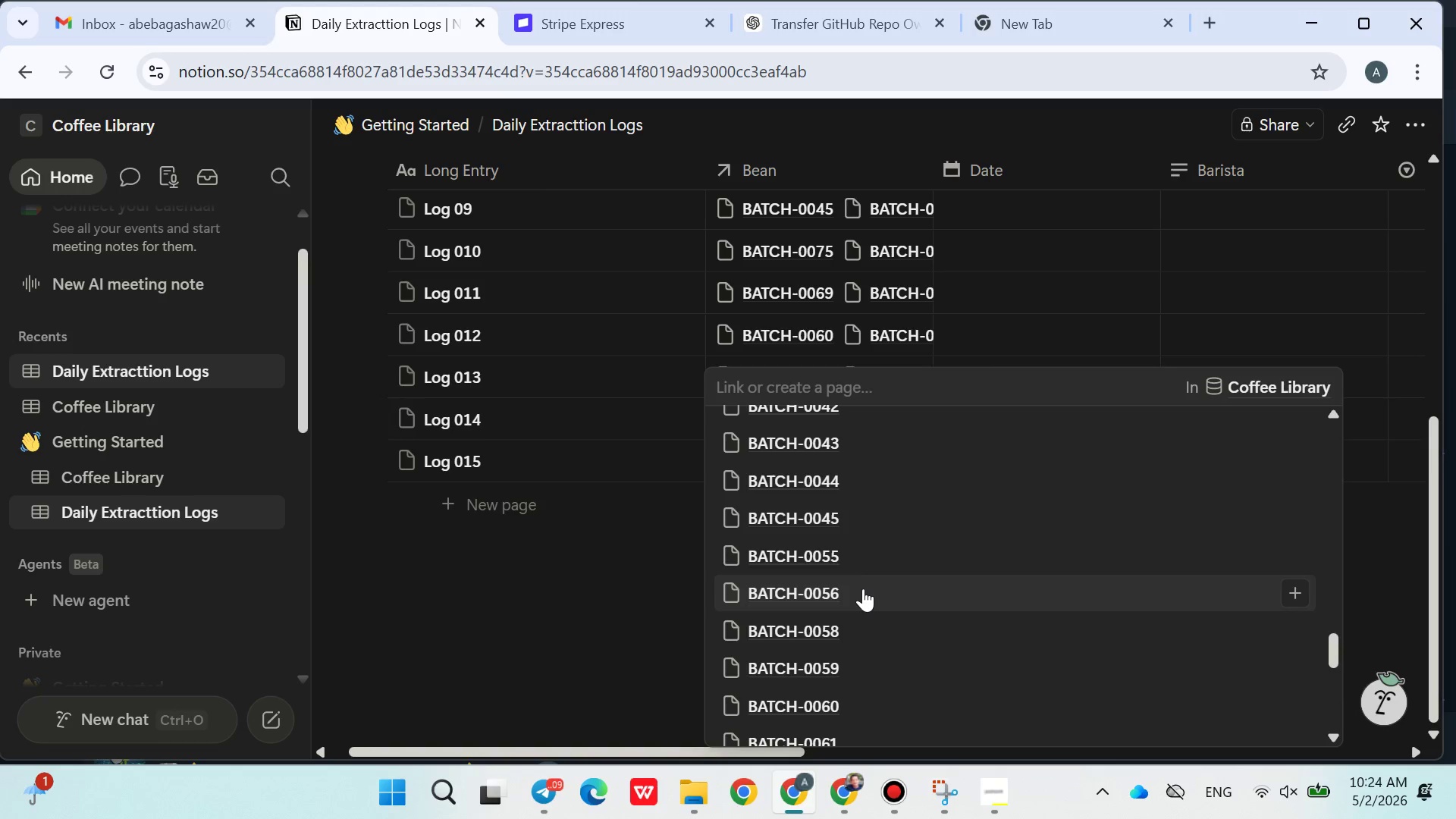 
left_click([863, 588])
 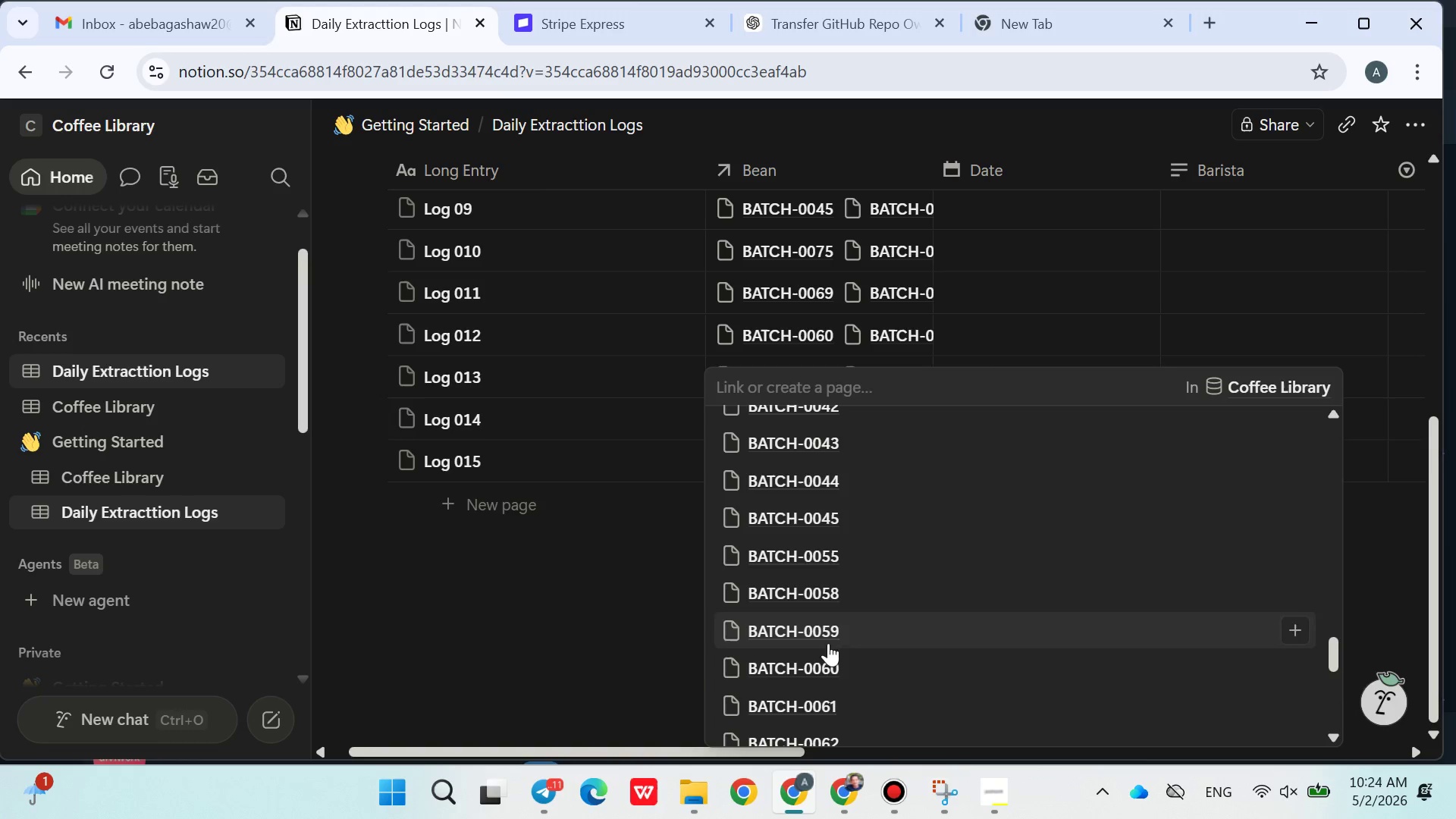 
left_click([635, 630])
 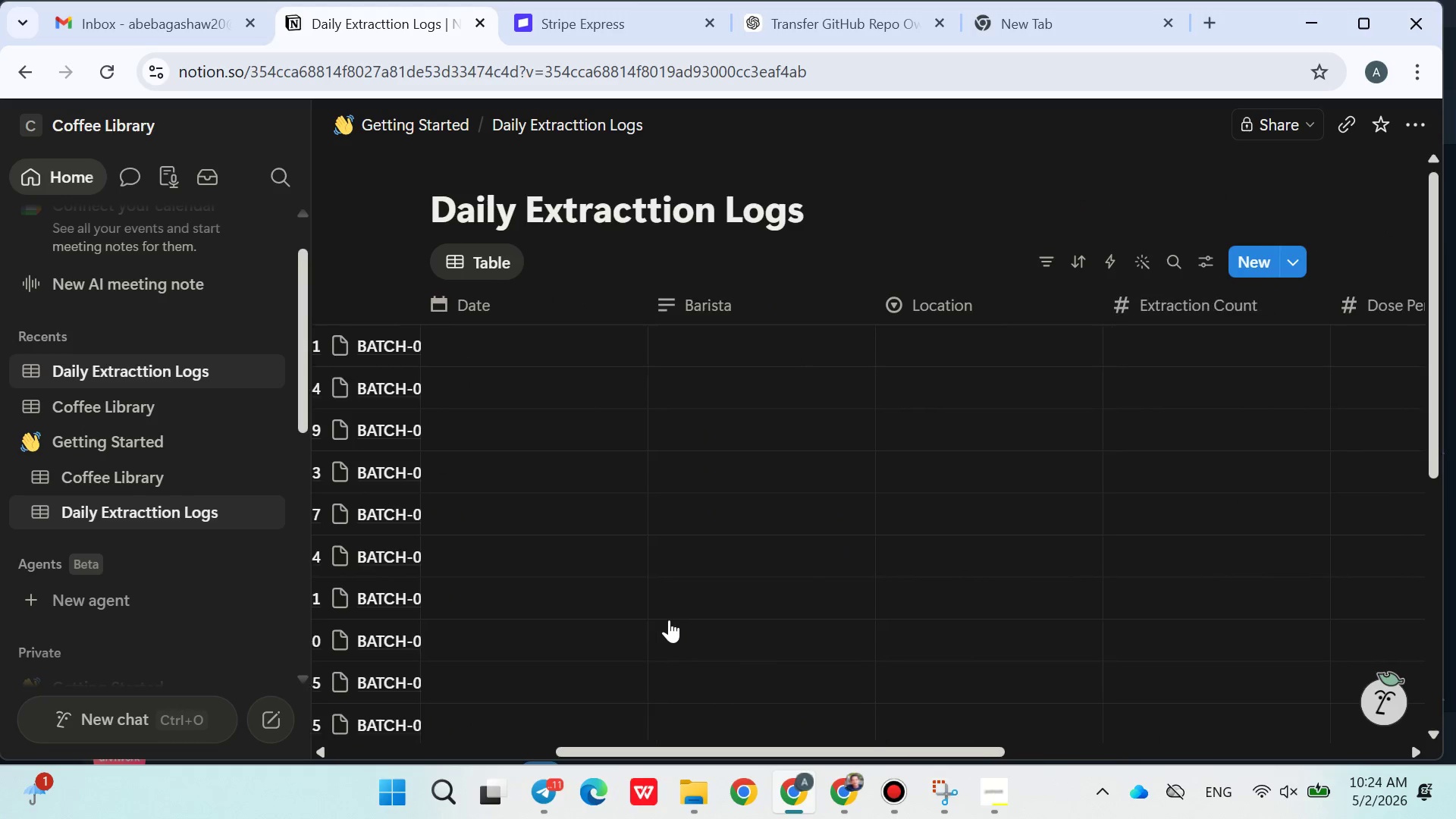 
left_click([700, 339])
 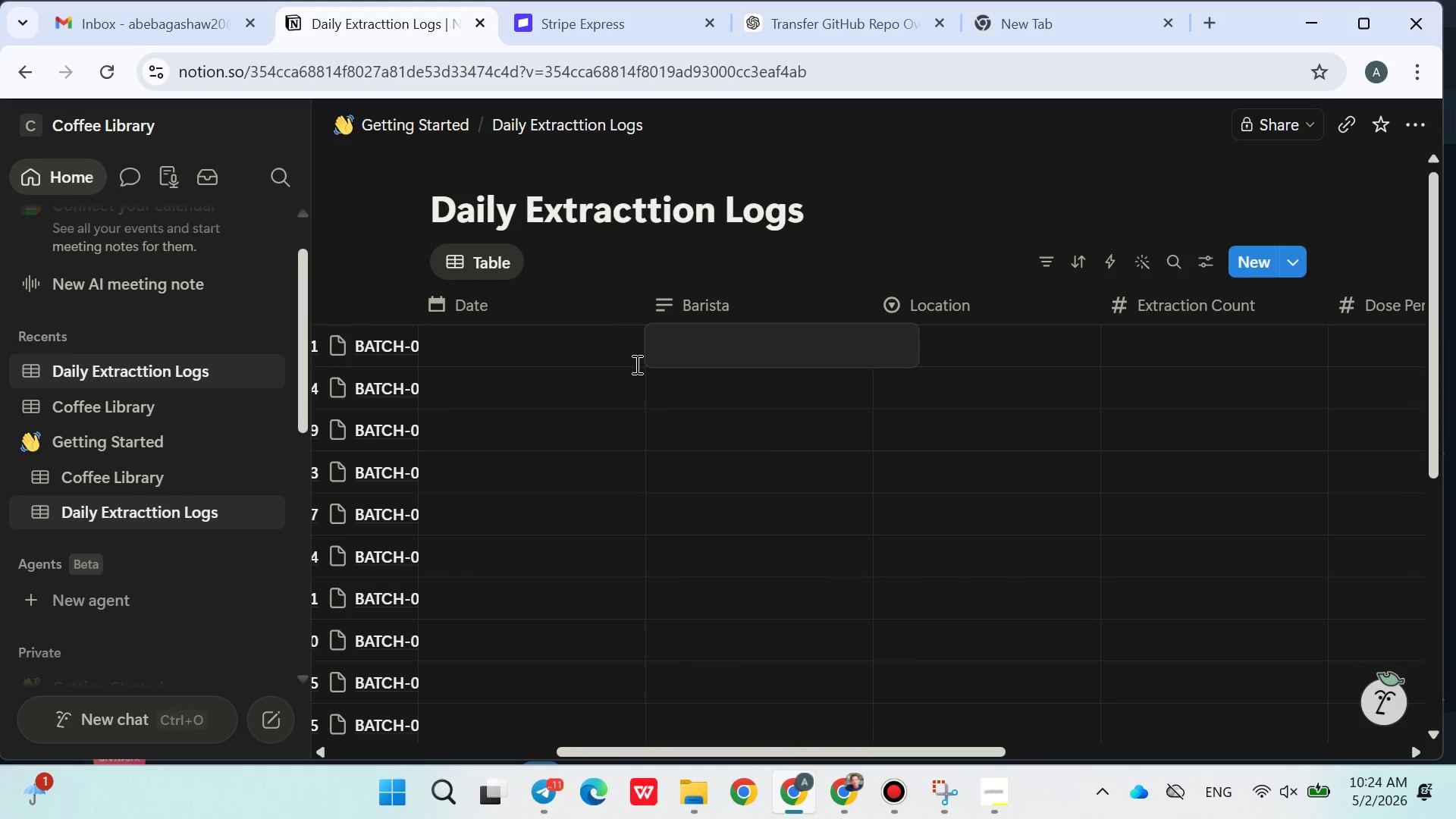 
left_click([547, 354])
 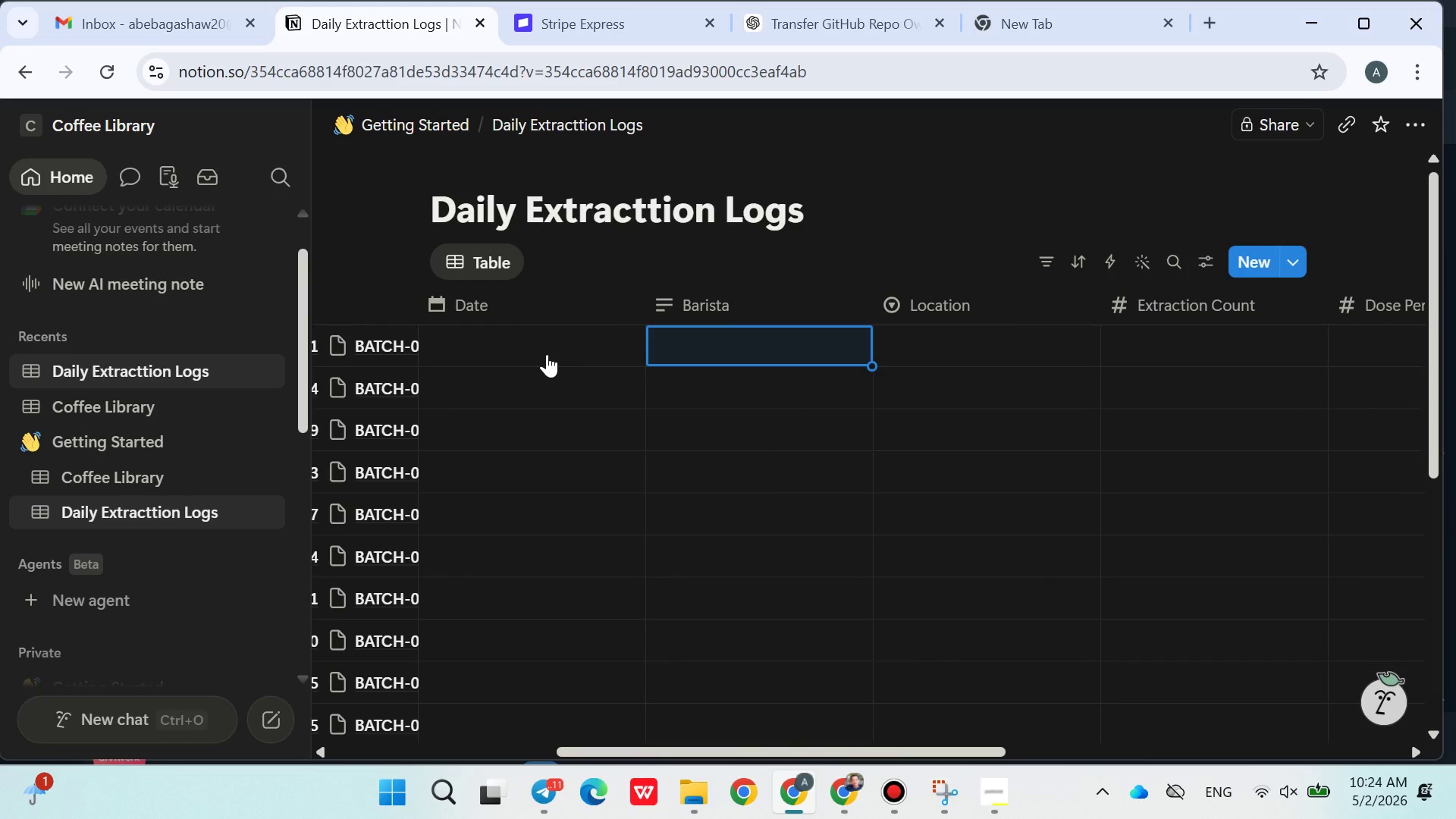 
wait(8.06)
 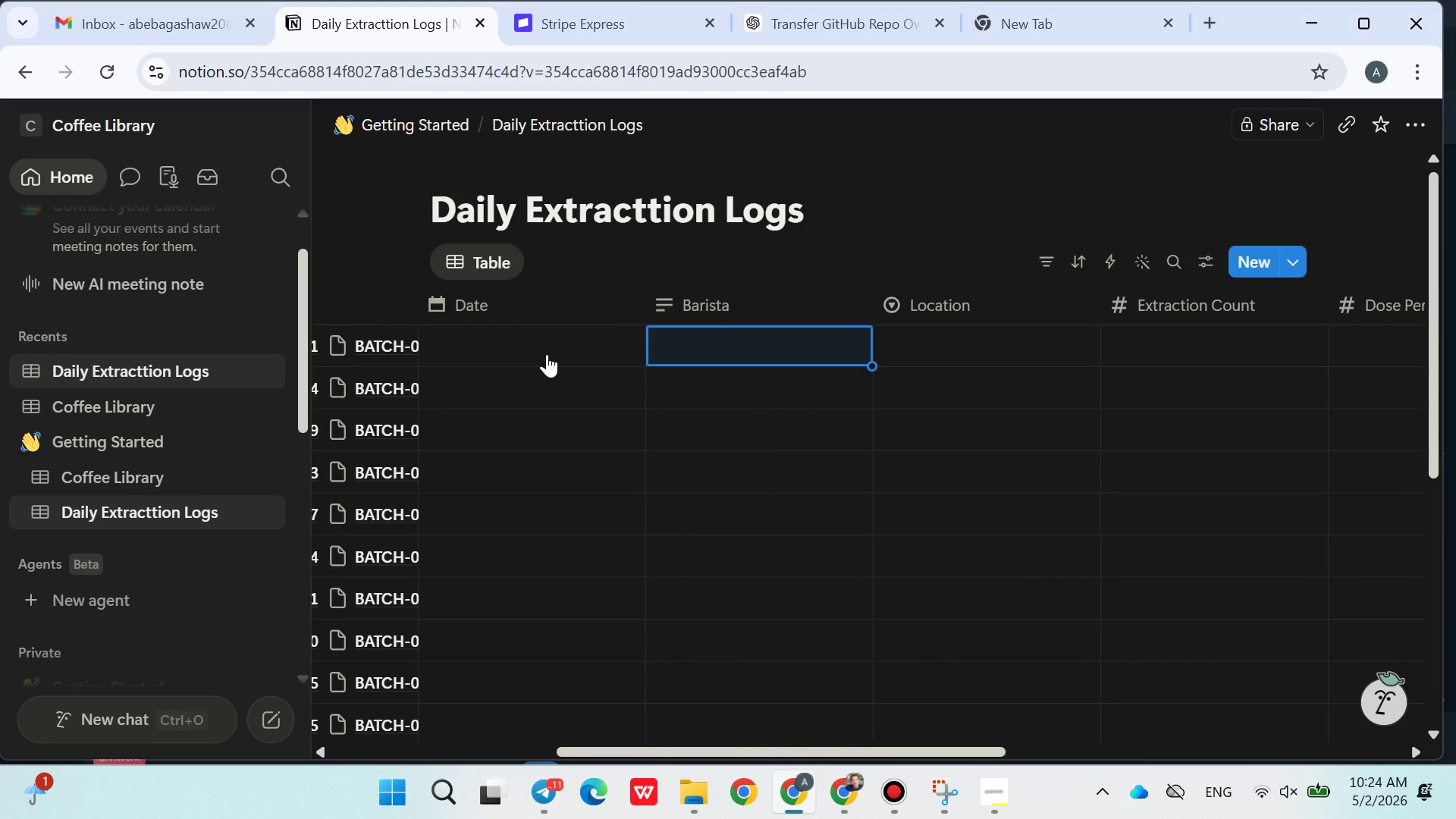 
left_click([500, 305])
 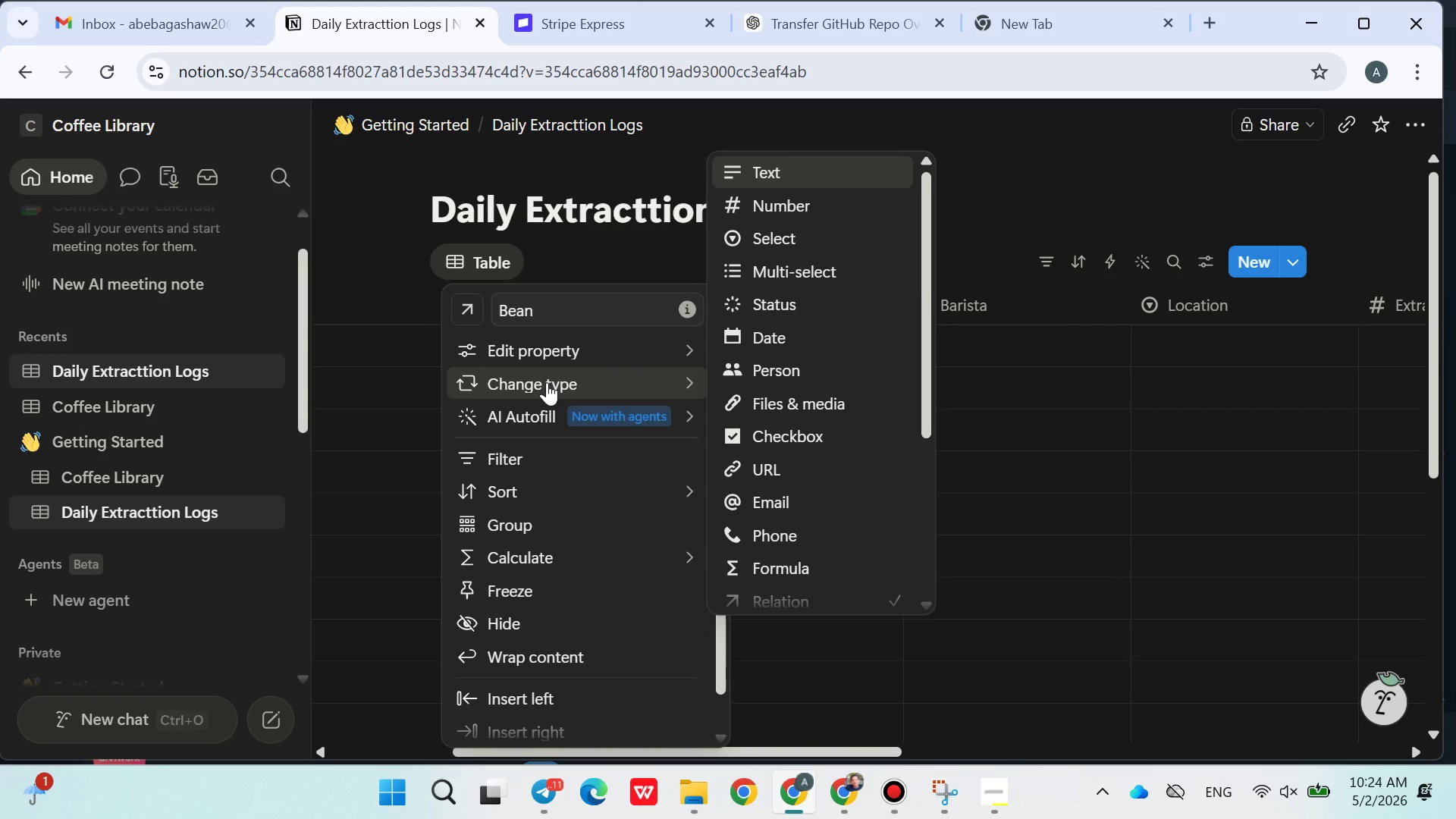 
wait(17.95)
 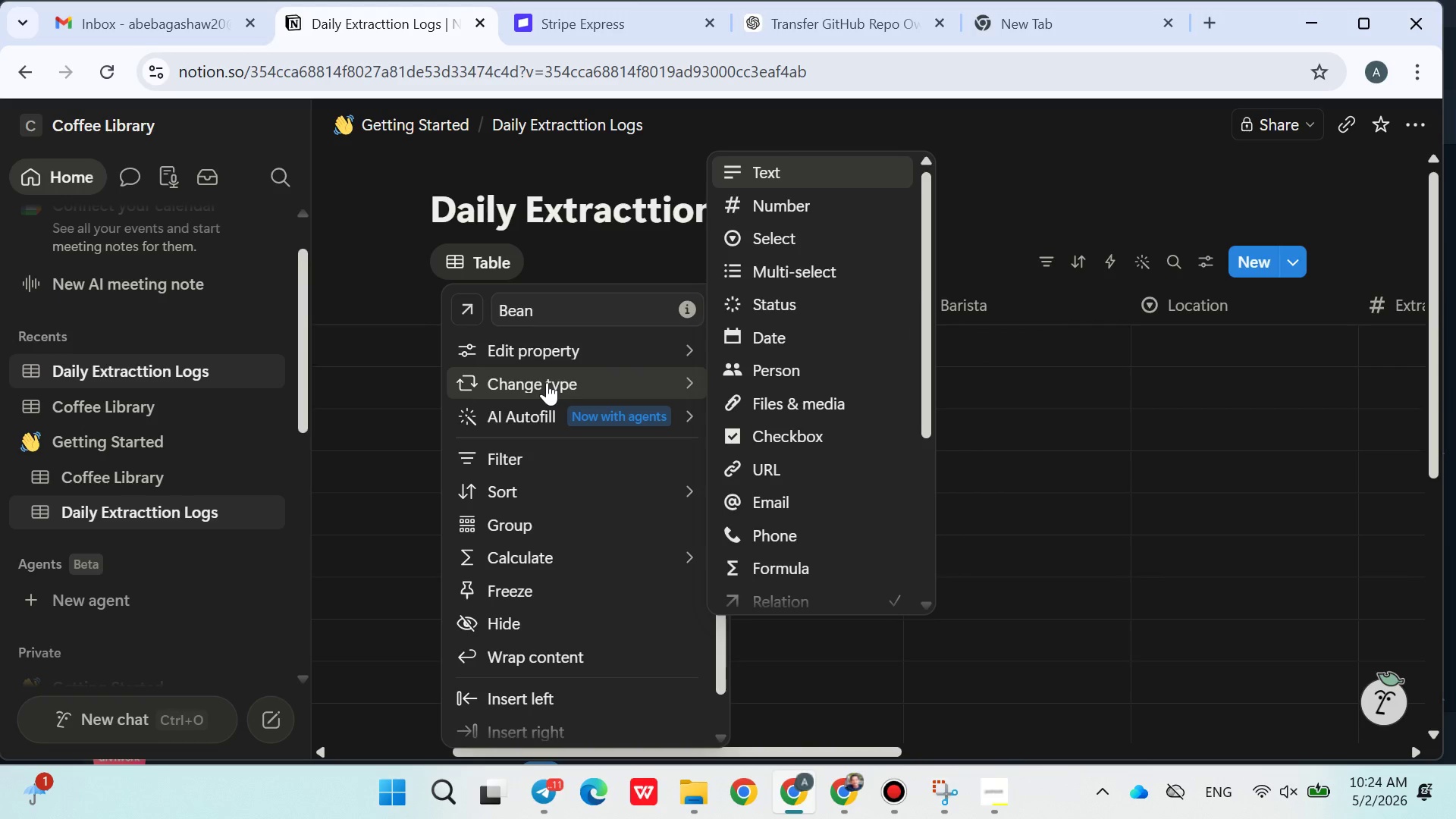 
left_click([808, 333])
 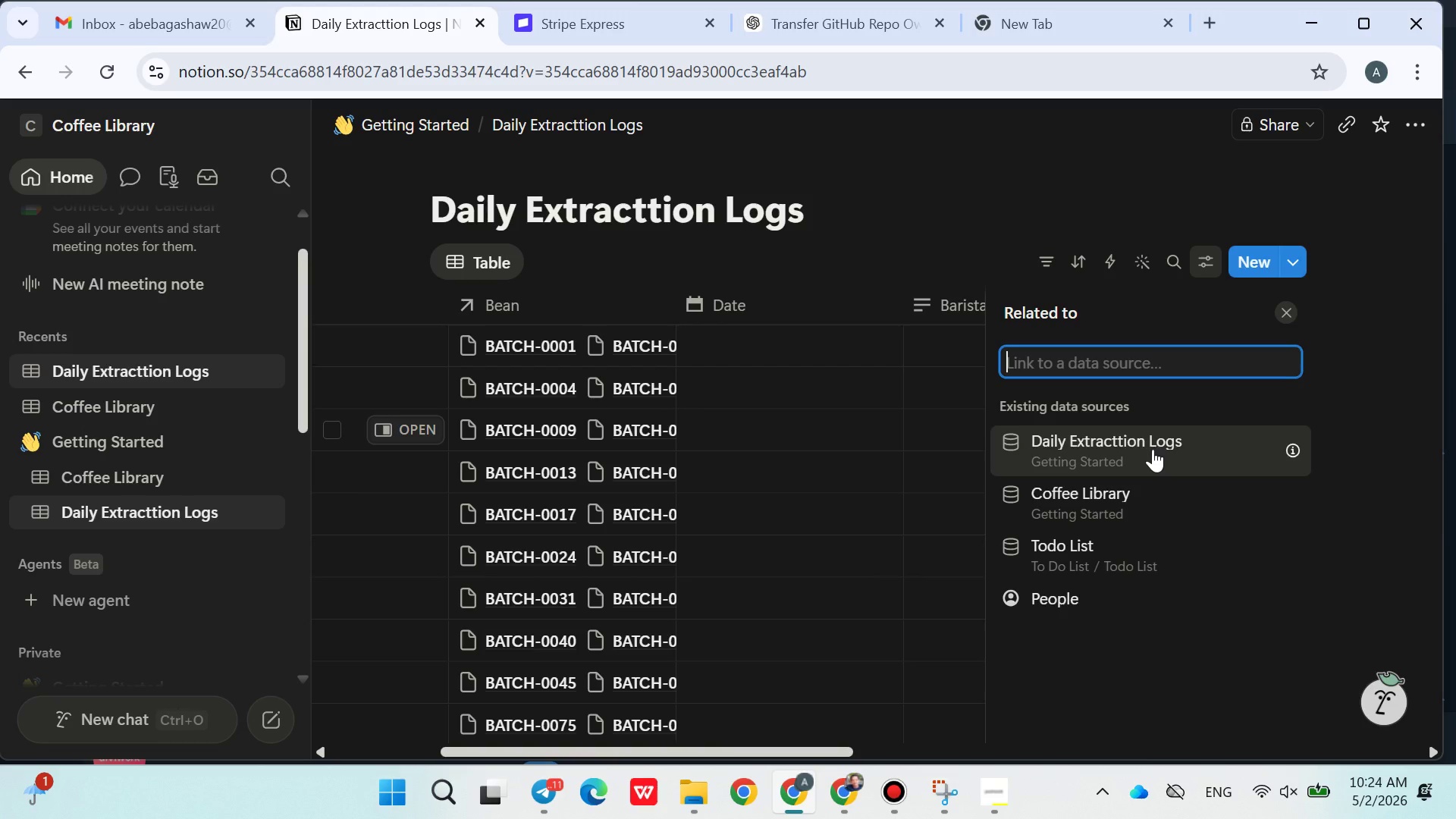 
left_click([1132, 487])
 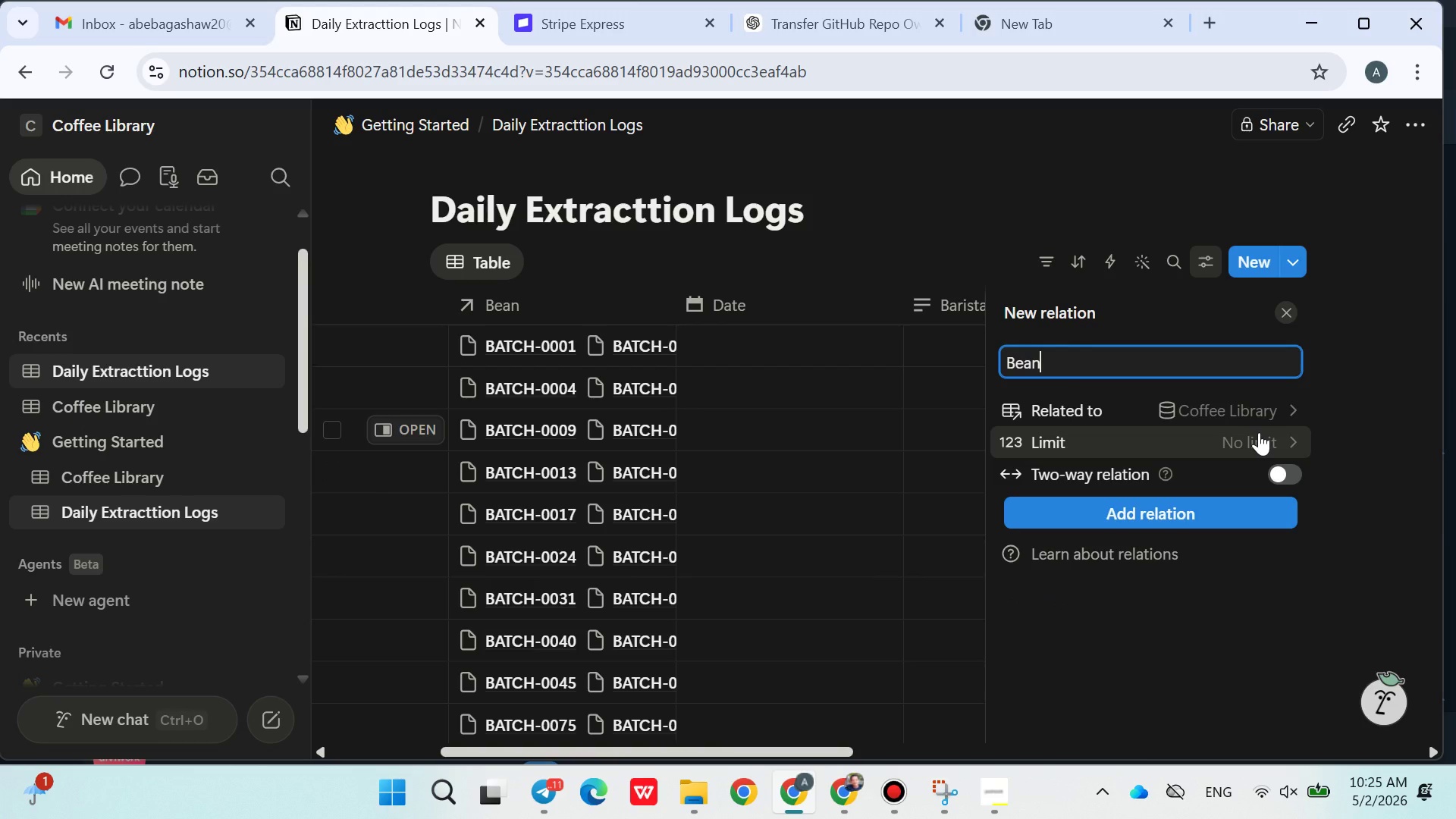 
left_click([1244, 413])
 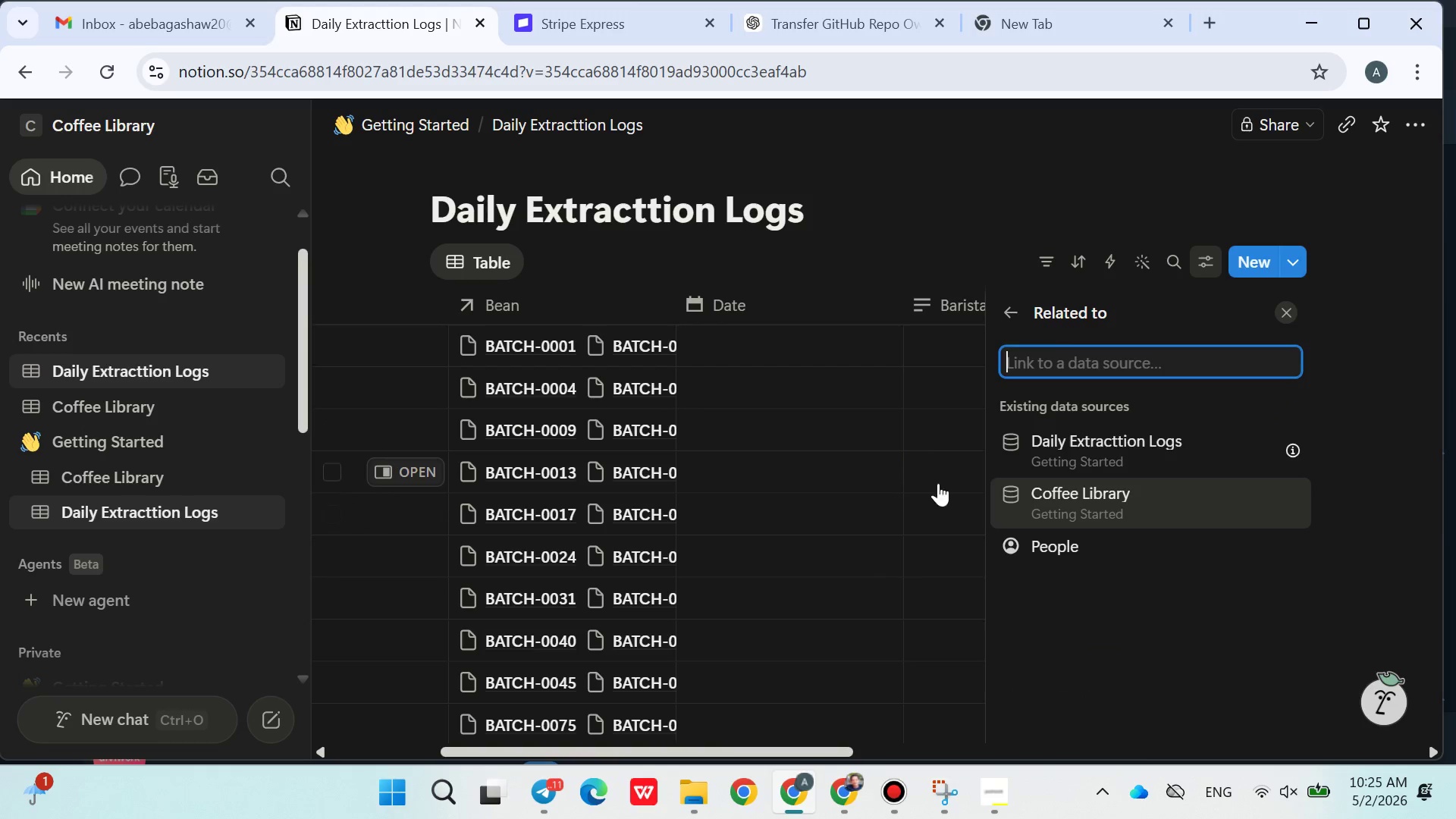 
left_click([1030, 206])
 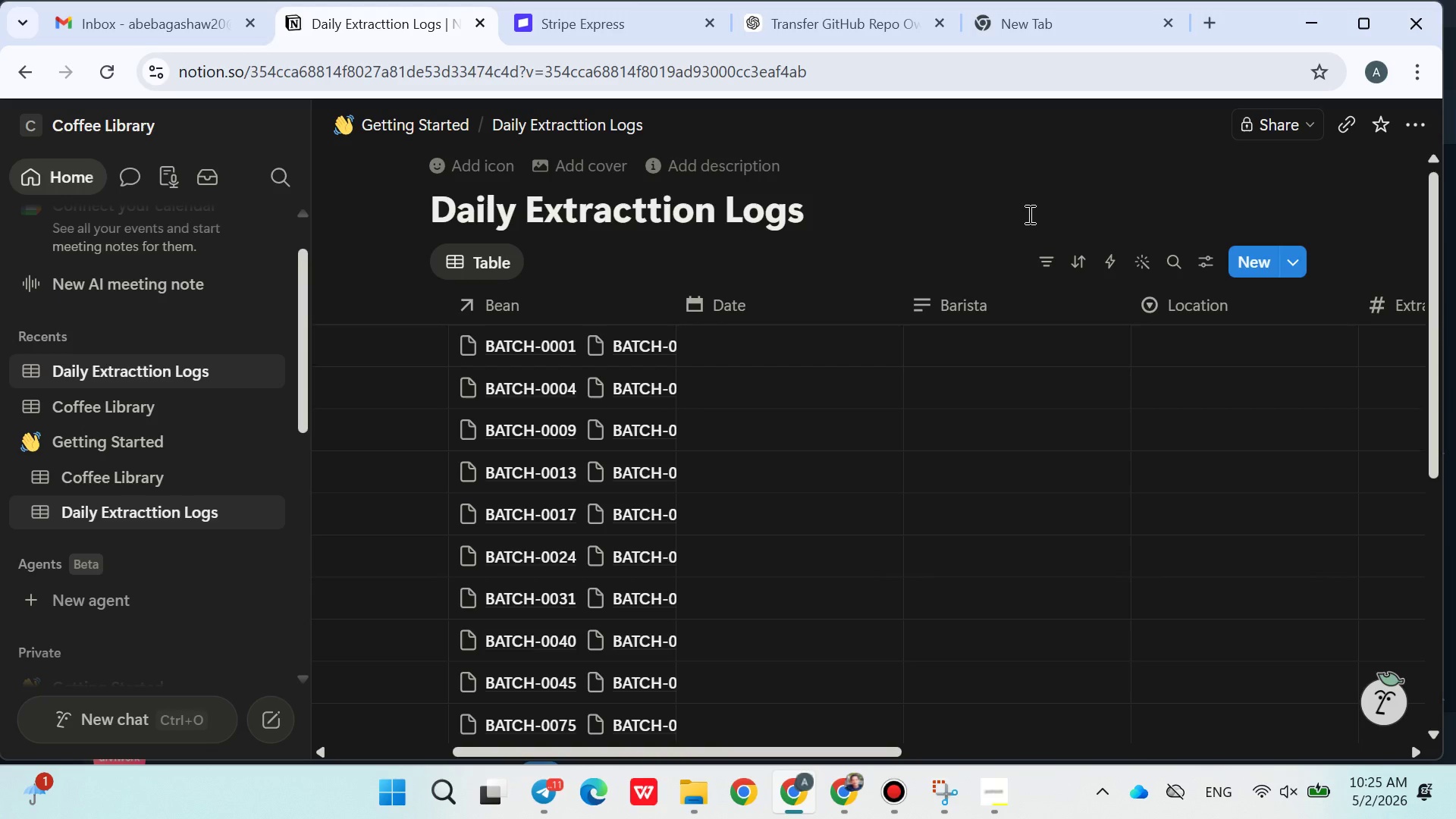 
wait(9.19)
 